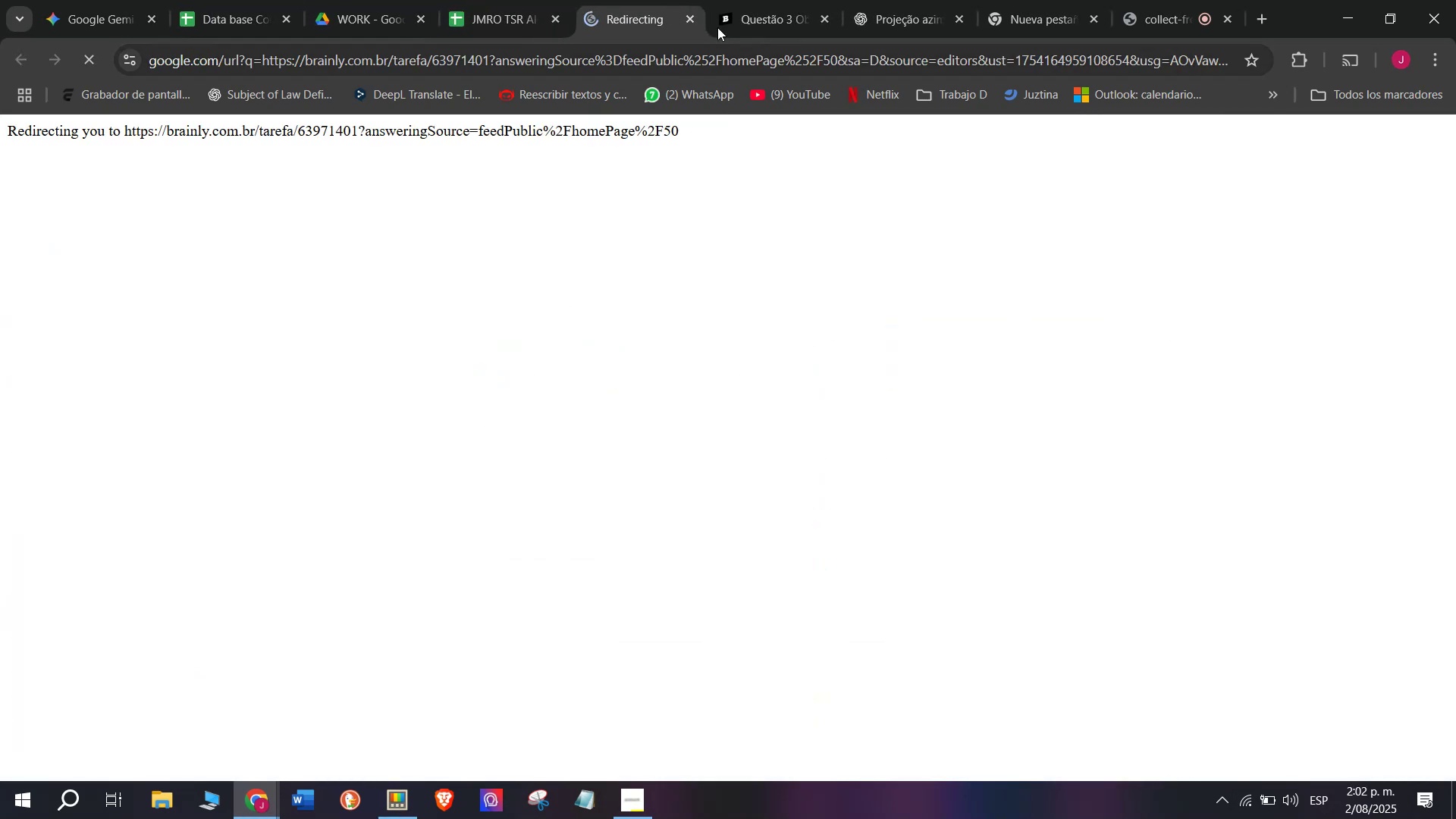 
left_click([751, 0])
 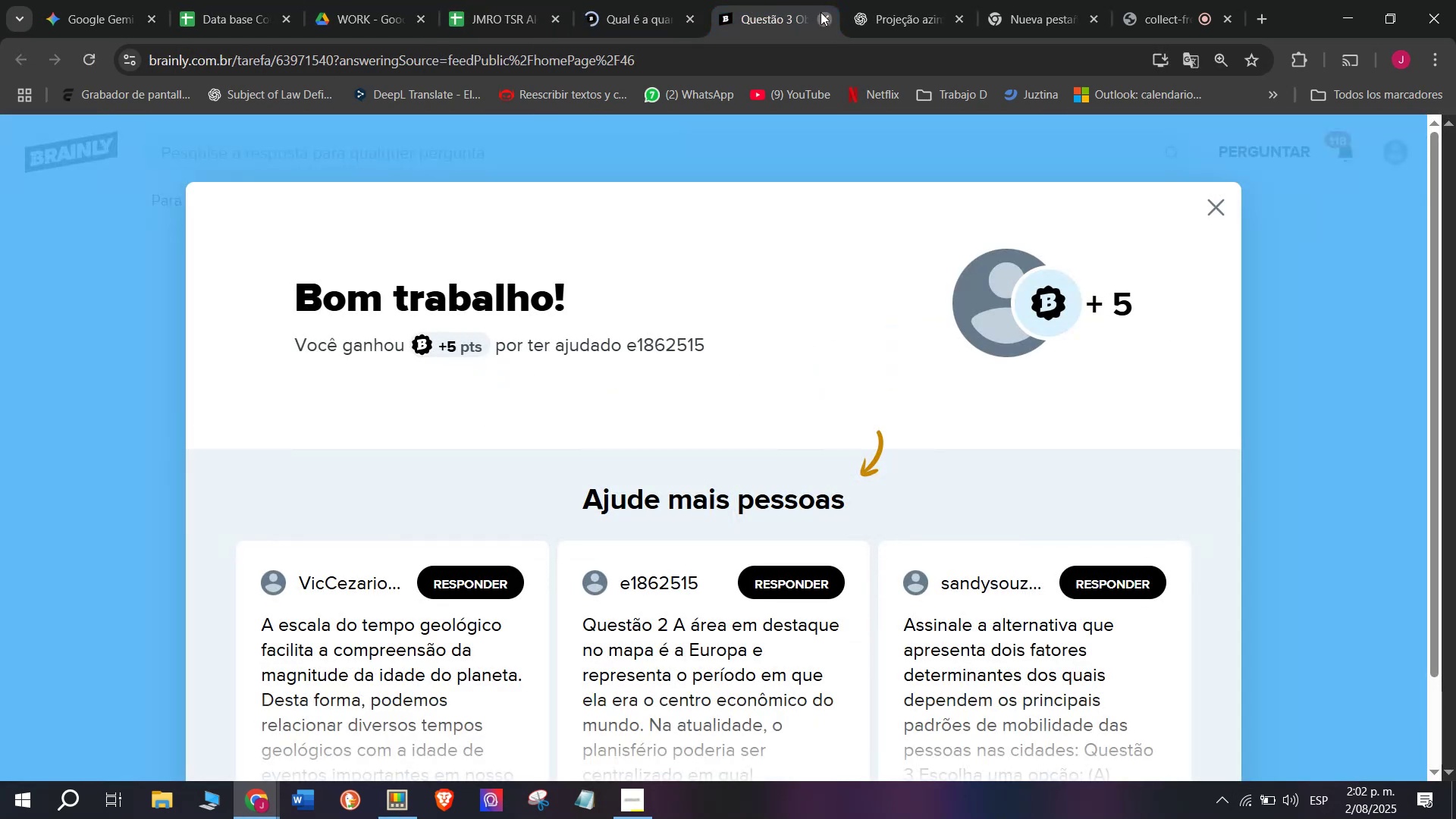 
double_click([654, 0])
 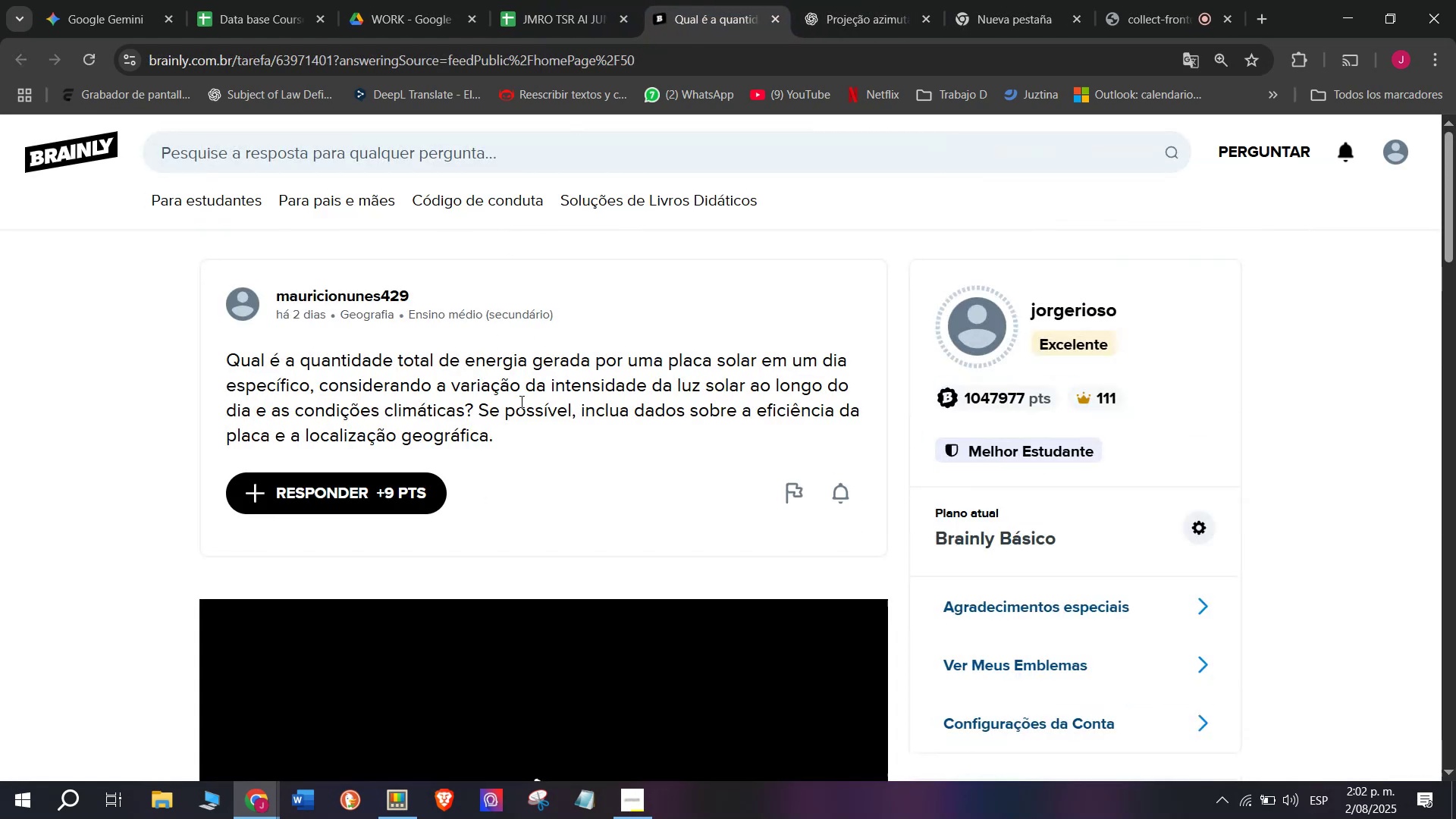 
left_click_drag(start_coordinate=[503, 433], to_coordinate=[232, 340])
 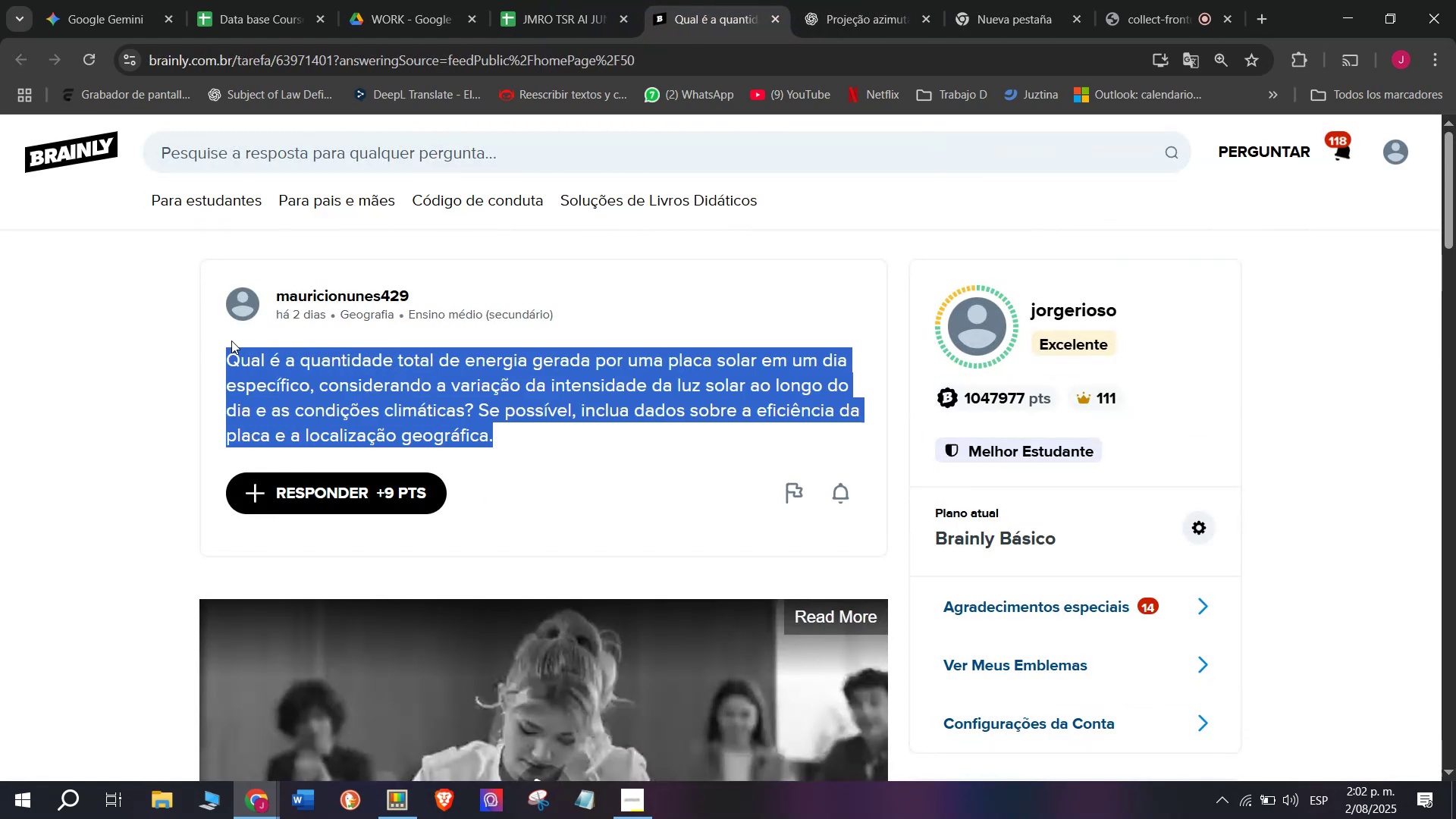 
key(Control+C)
 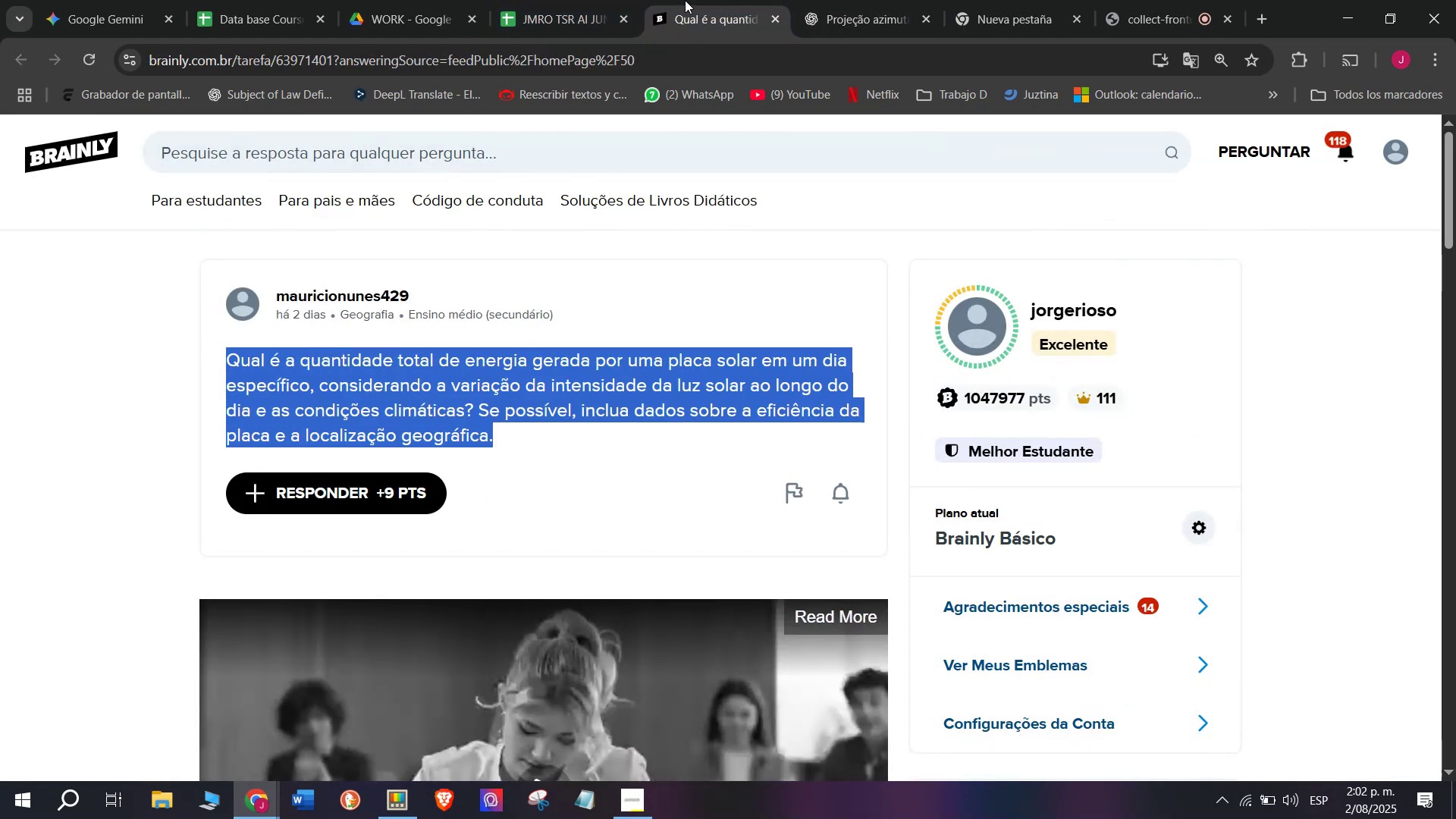 
left_click([585, 0])
 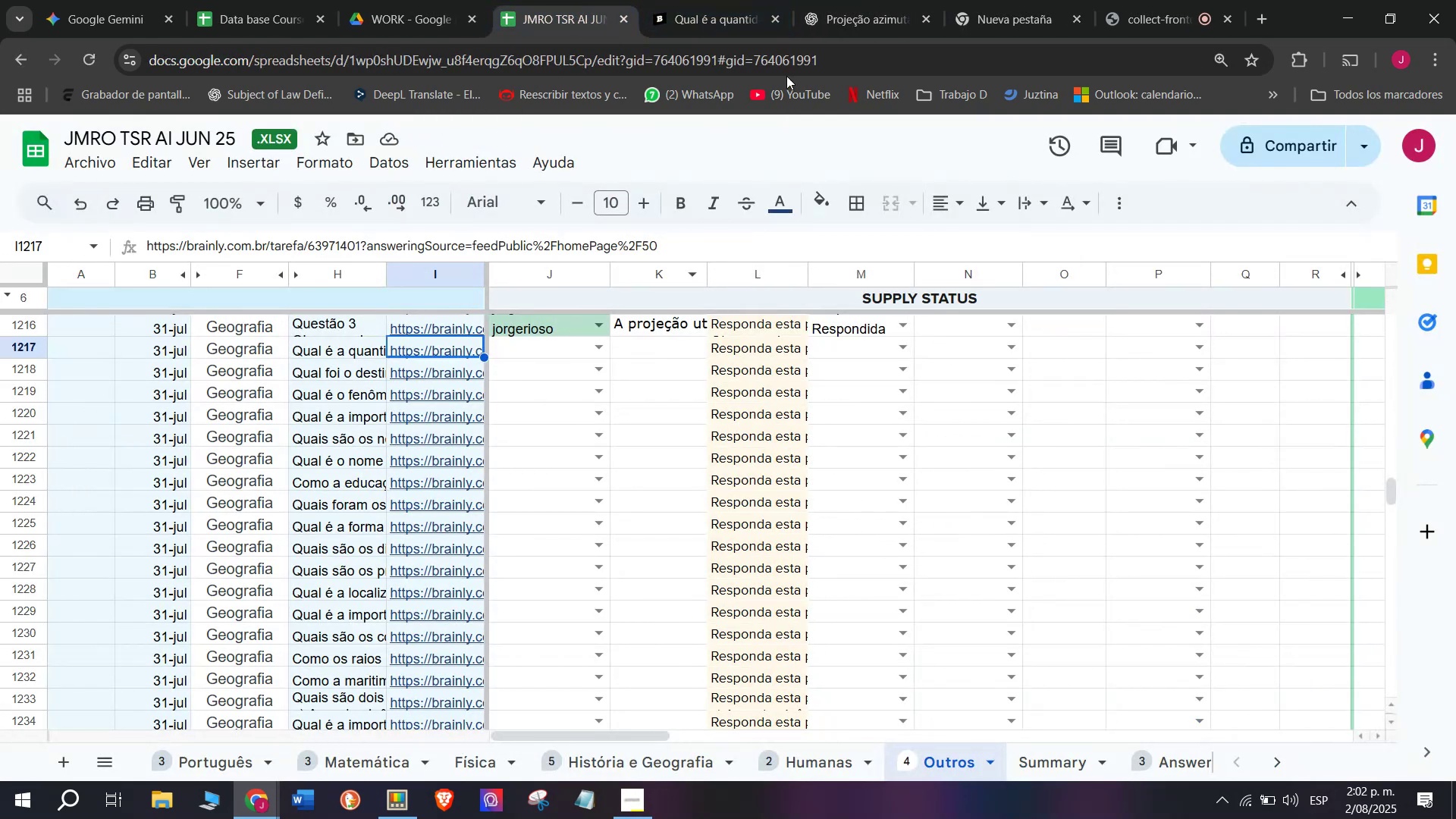 
left_click([850, 0])
 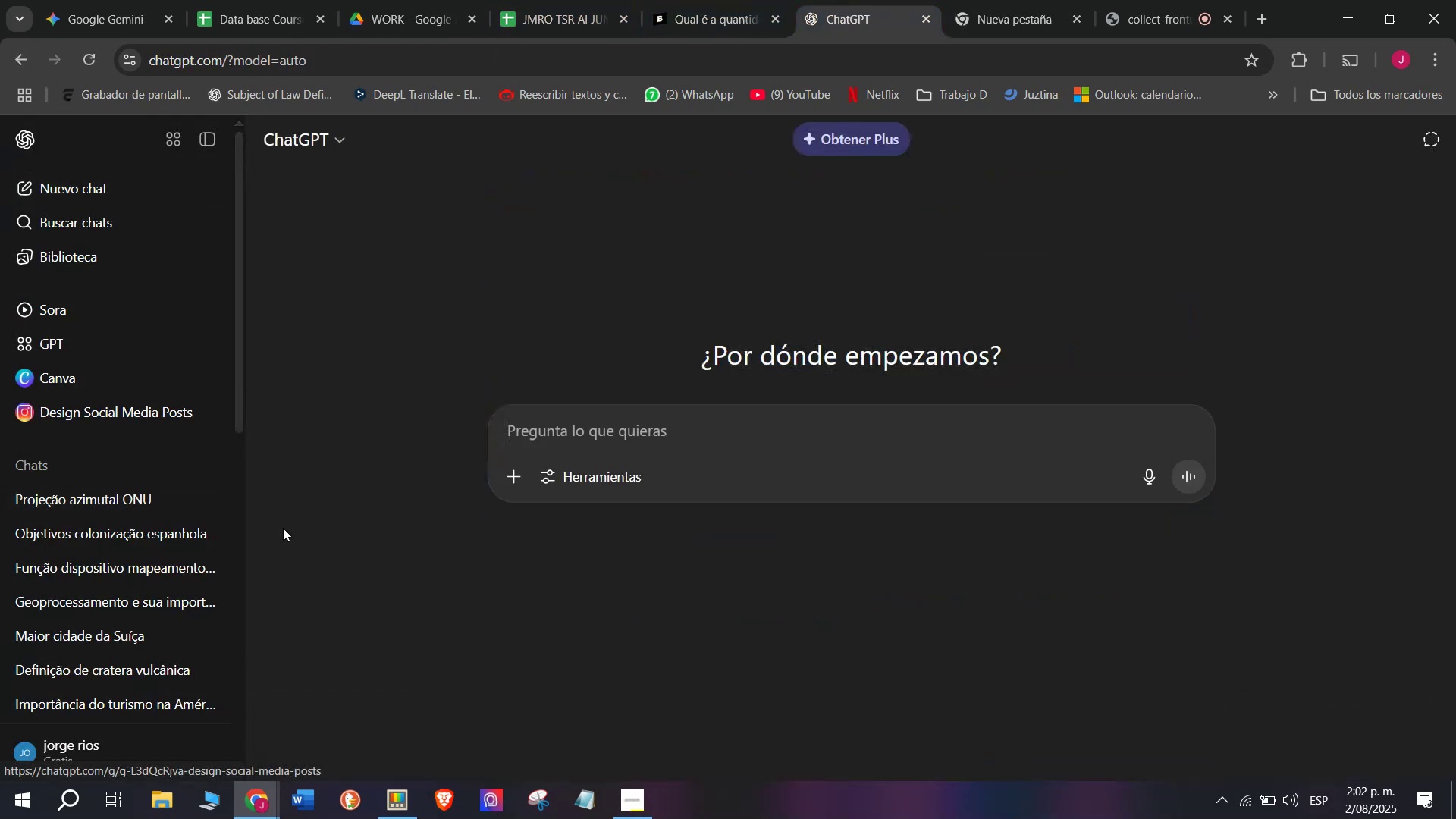 
key(Meta+V)
 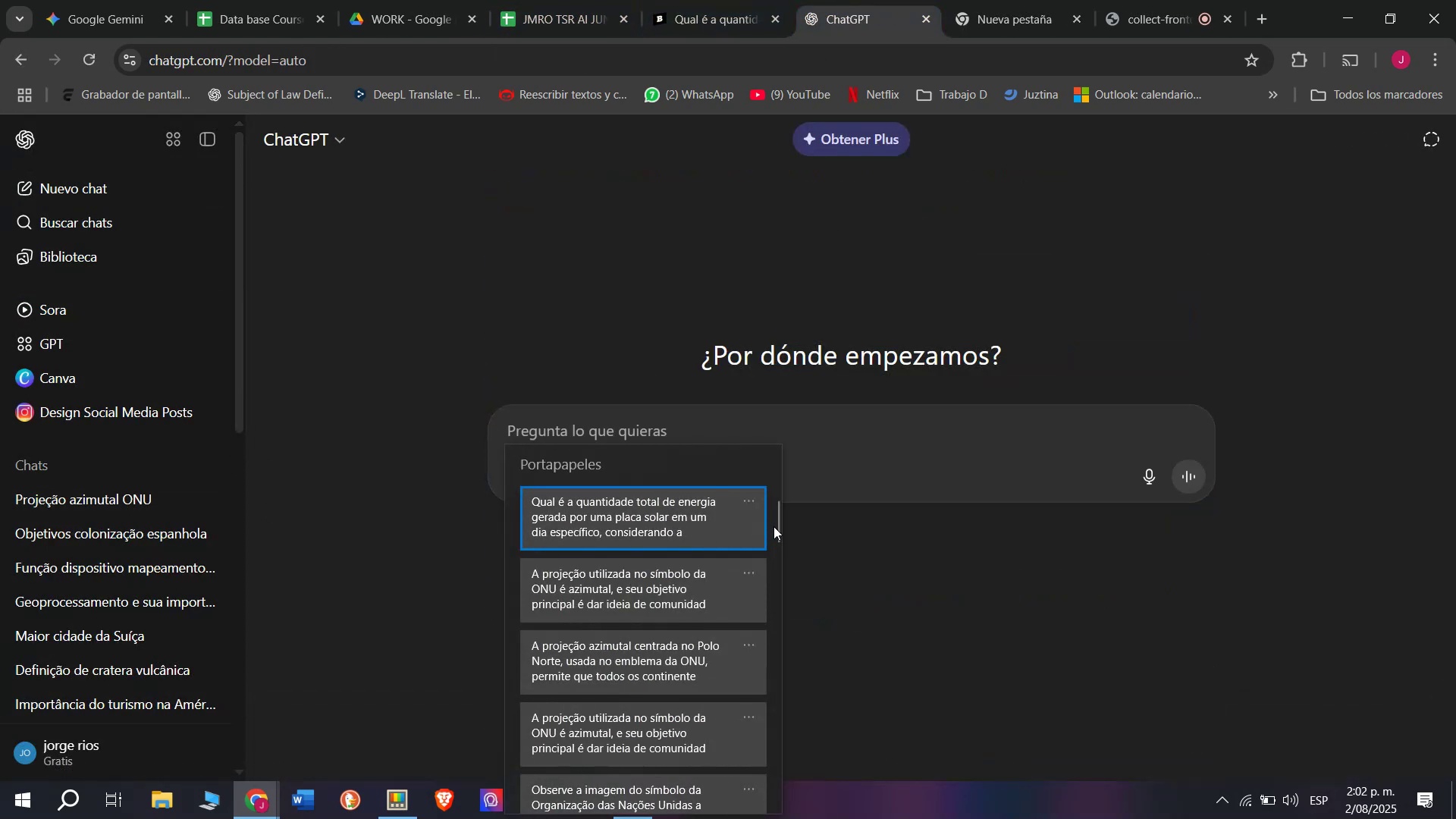 
left_click_drag(start_coordinate=[776, 526], to_coordinate=[729, 818])
 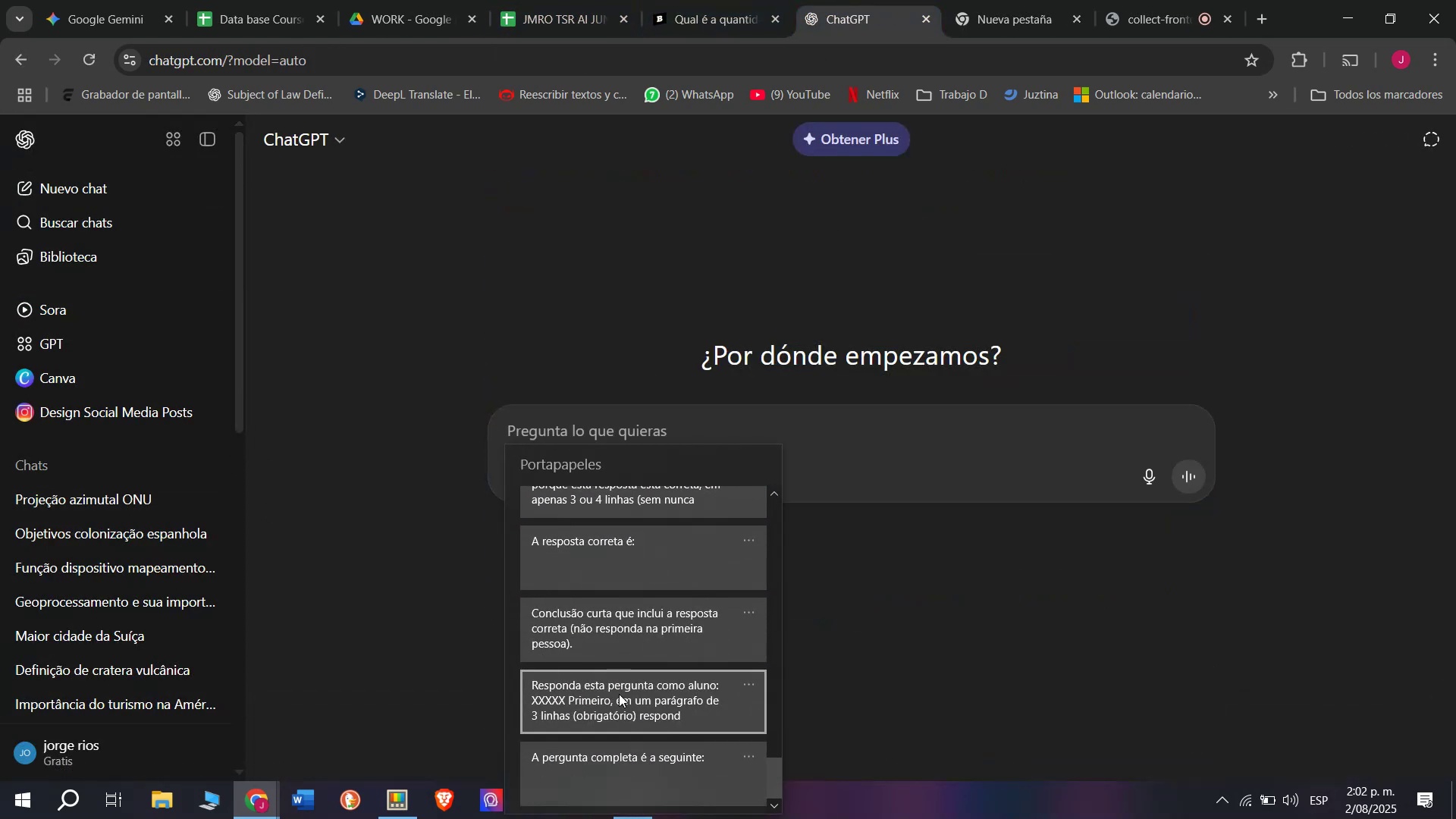 
left_click([617, 689])
 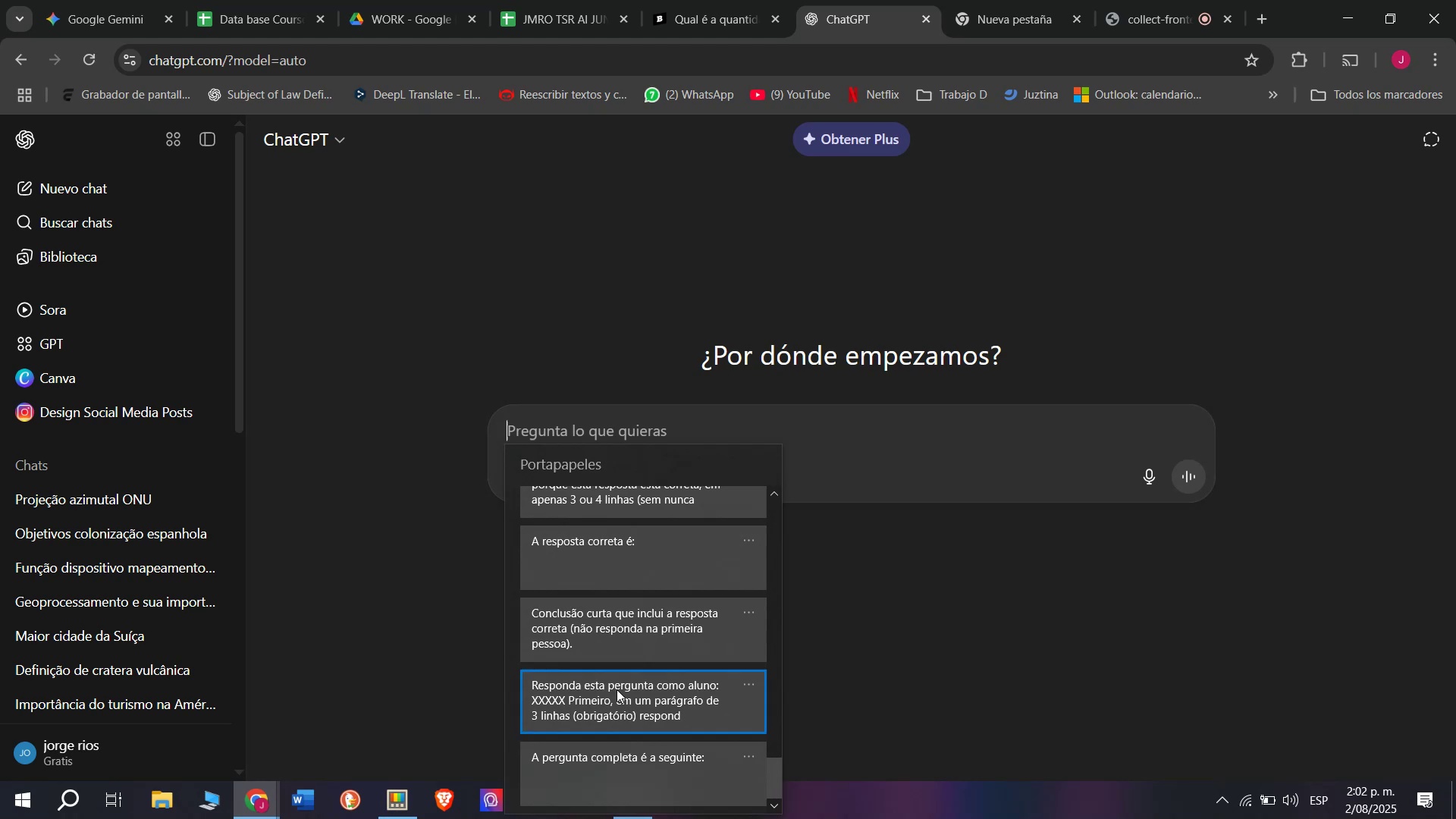 
key(Control+ControlLeft)
 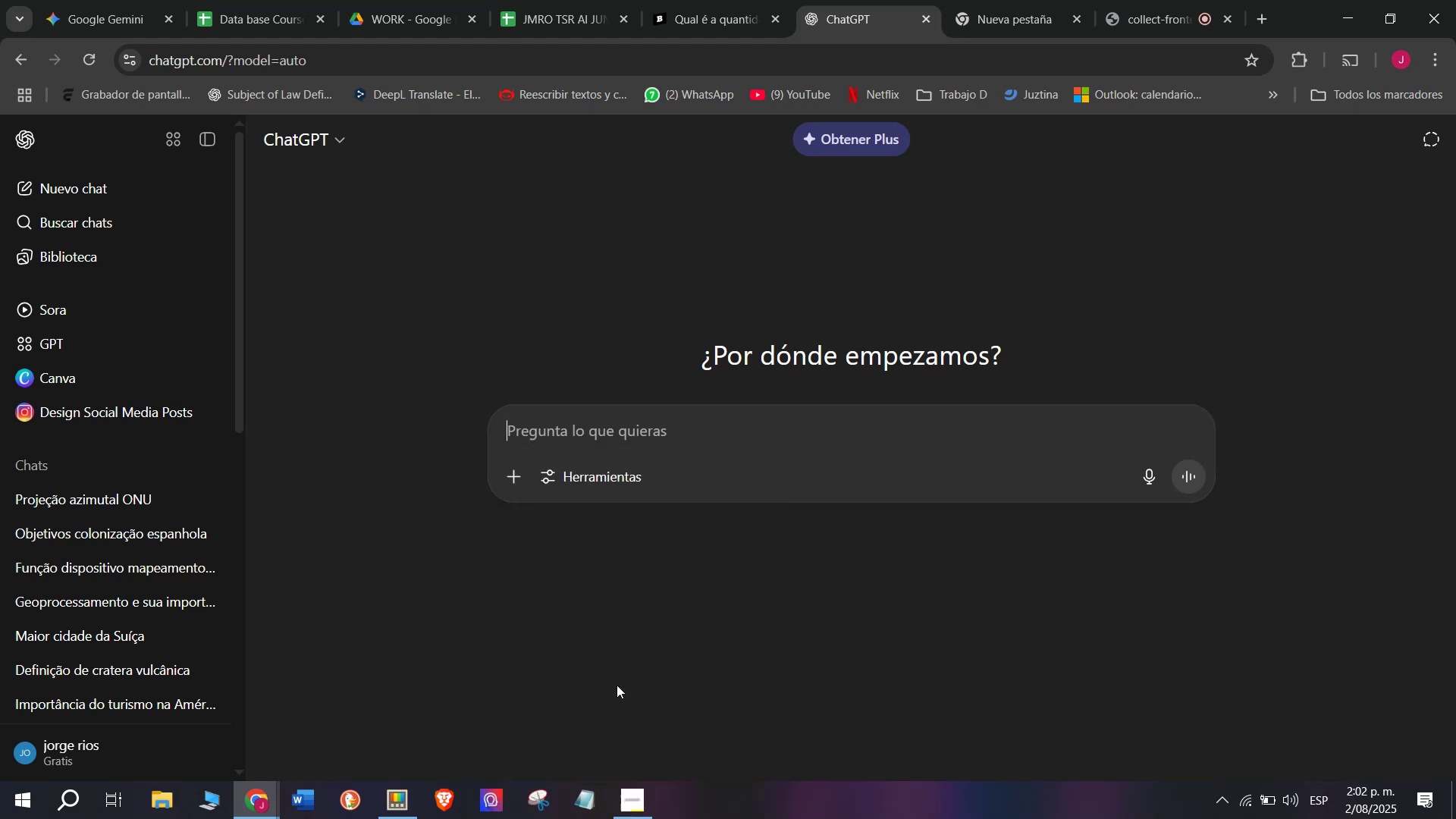 
key(Control+V)
 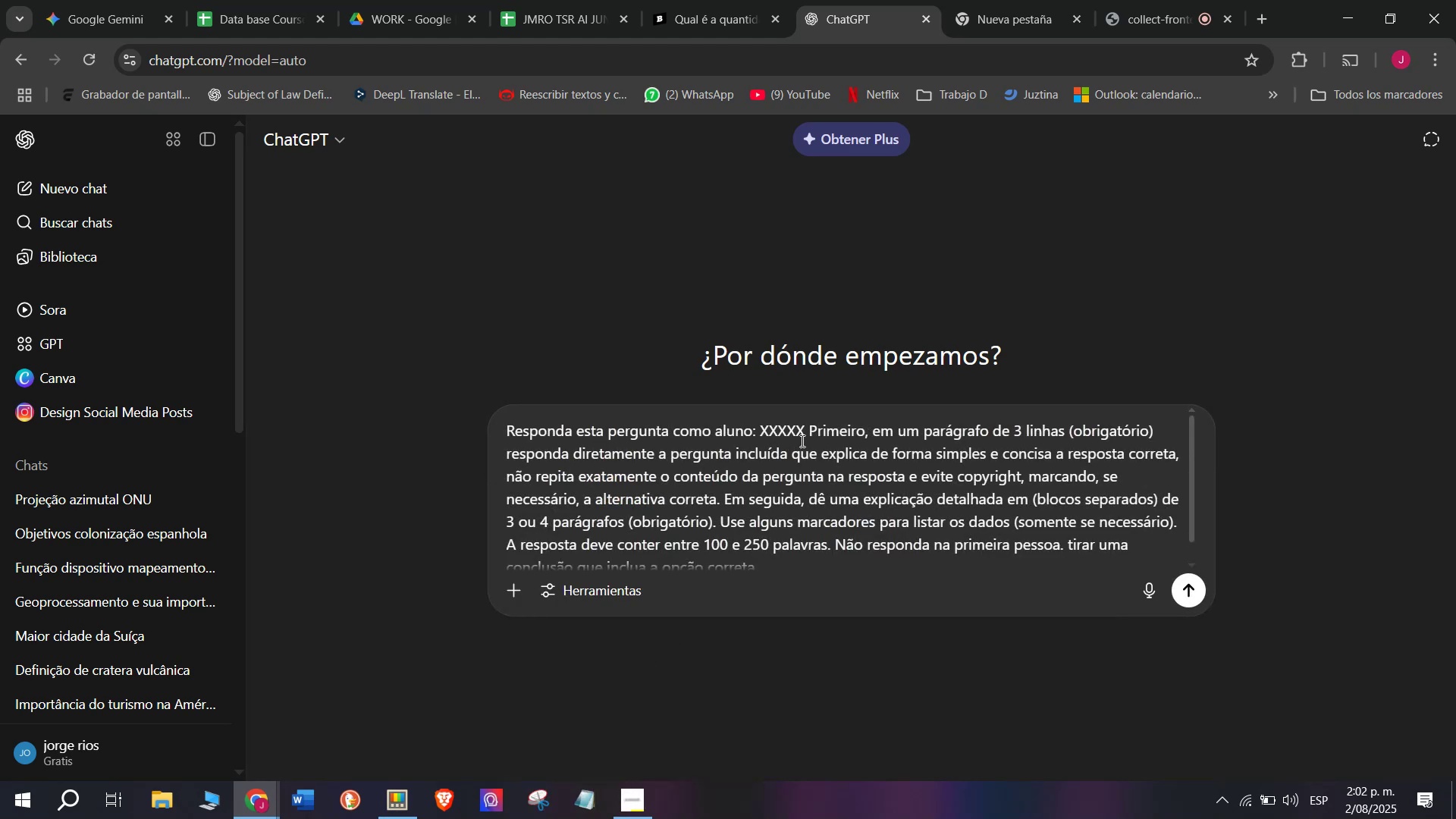 
left_click_drag(start_coordinate=[808, 434], to_coordinate=[761, 440])
 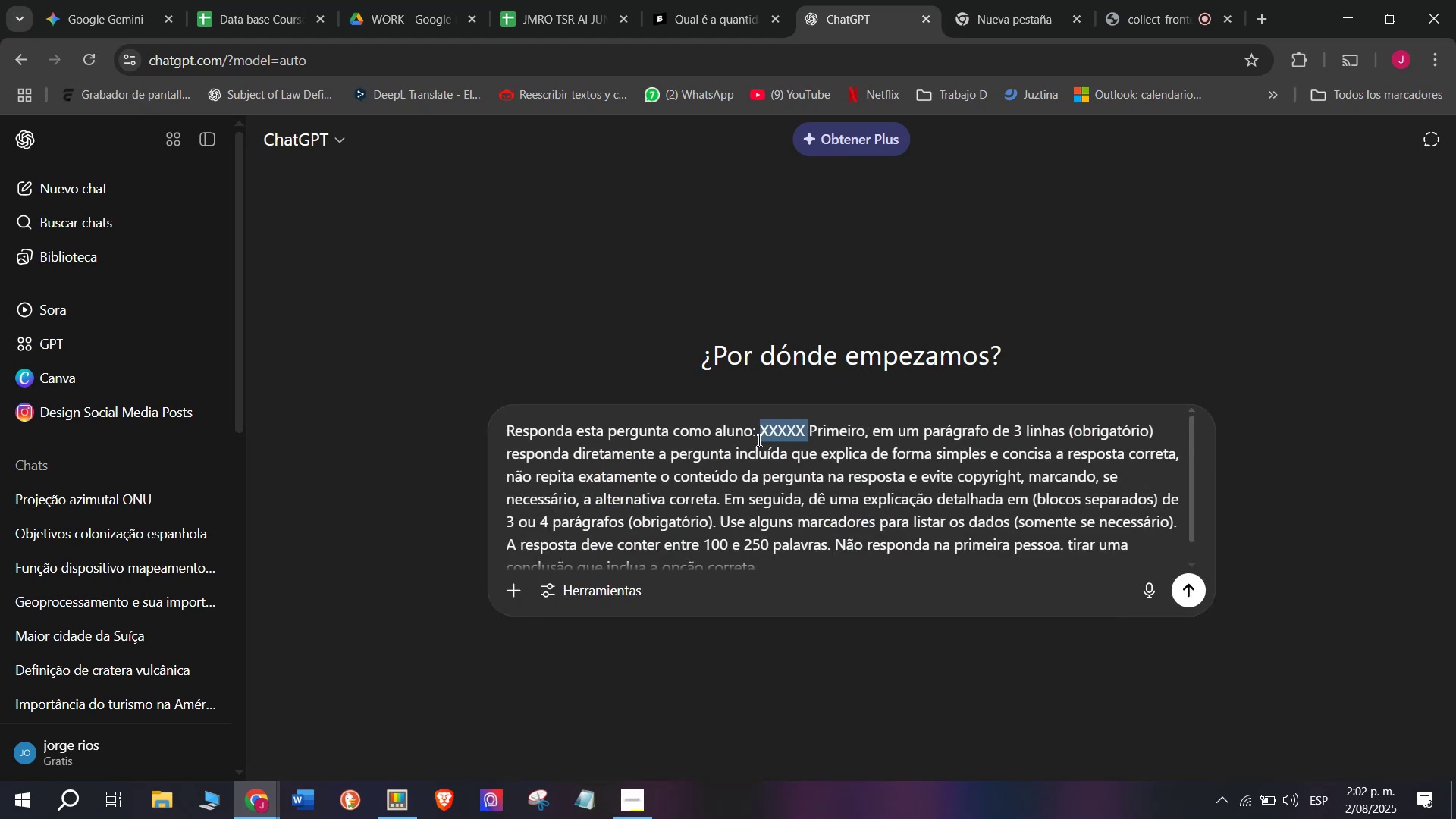 
key(Meta+V)
 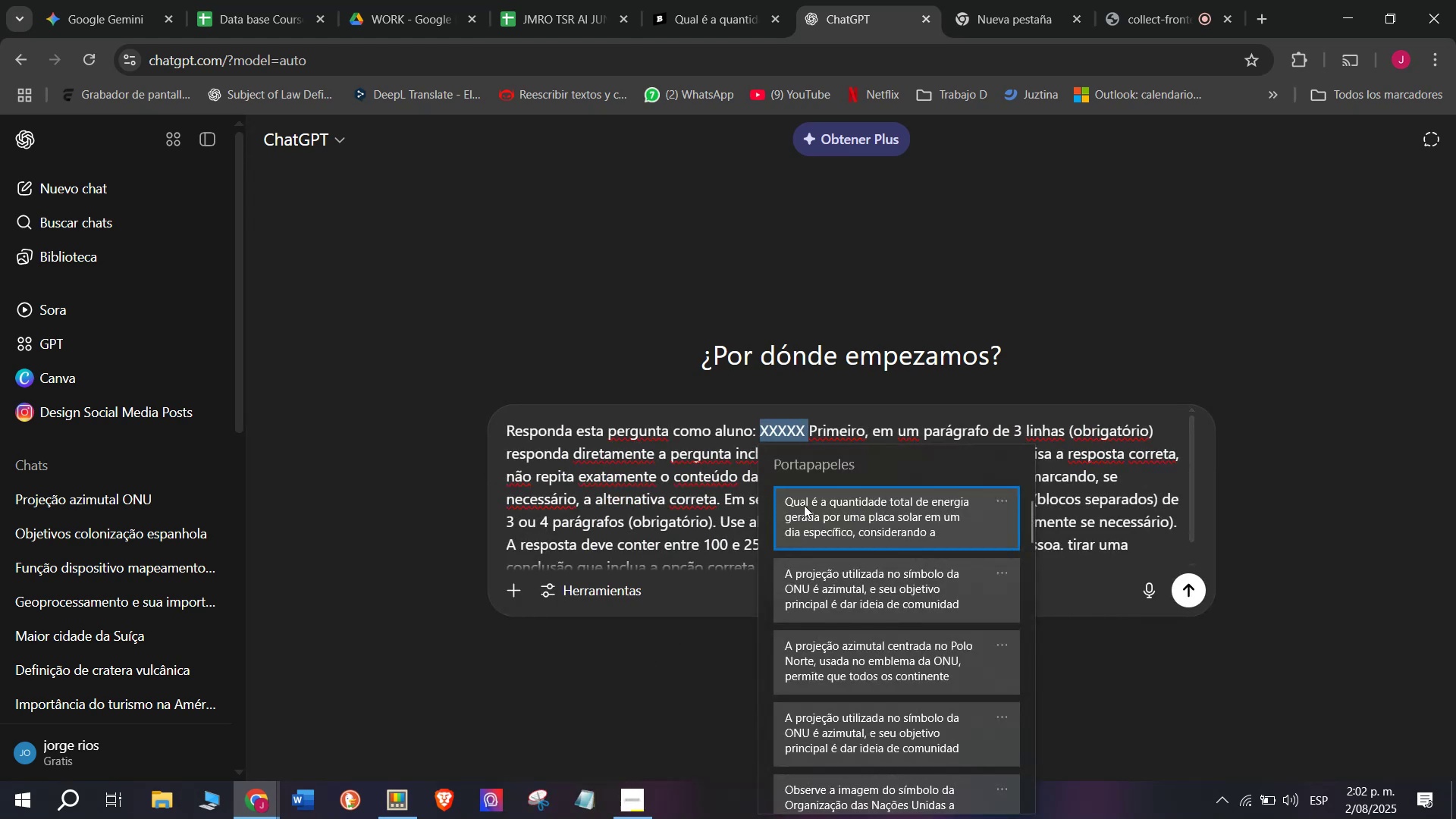 
left_click([805, 505])
 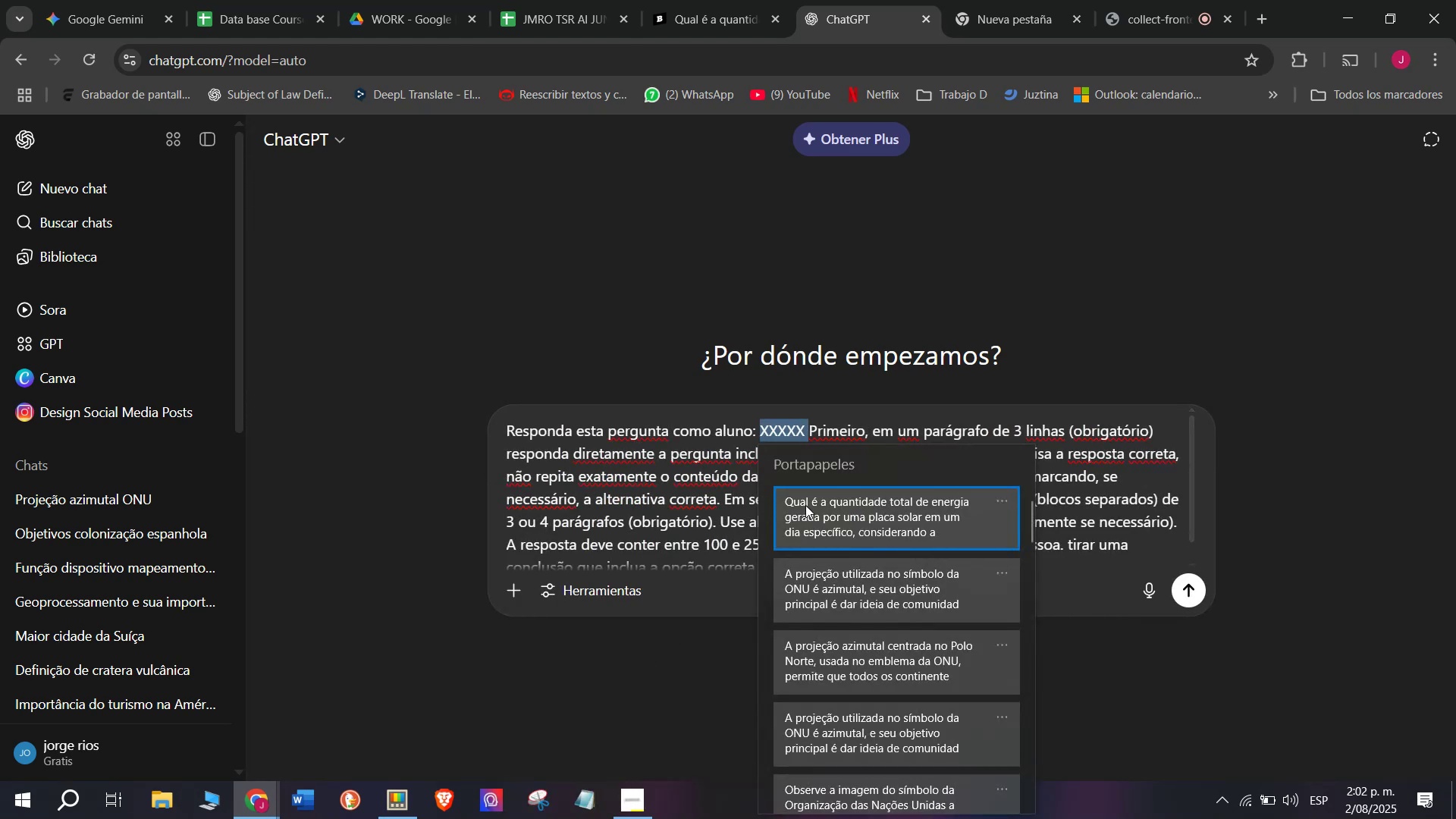 
key(Control+ControlLeft)
 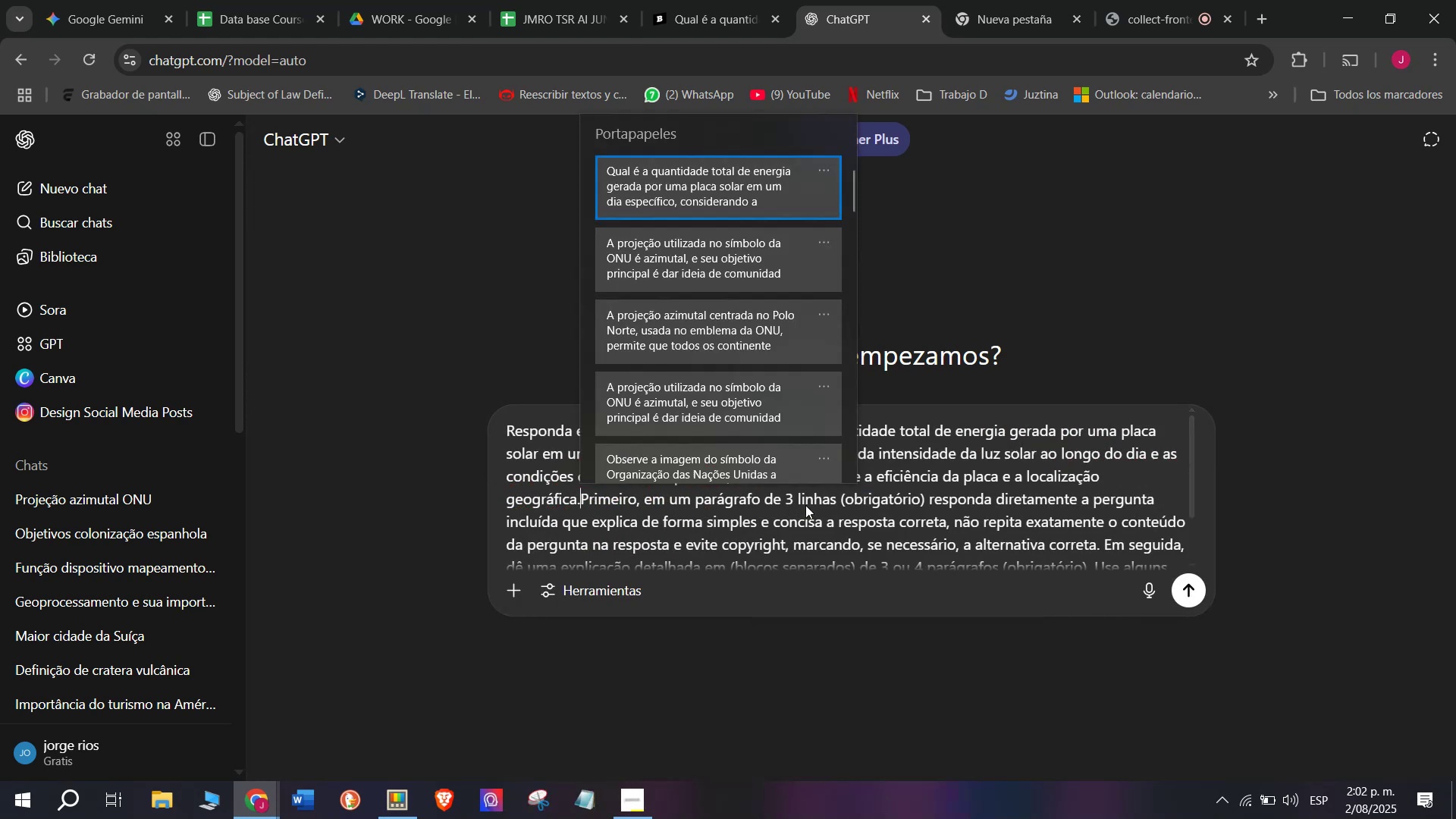 
key(Control+V)
 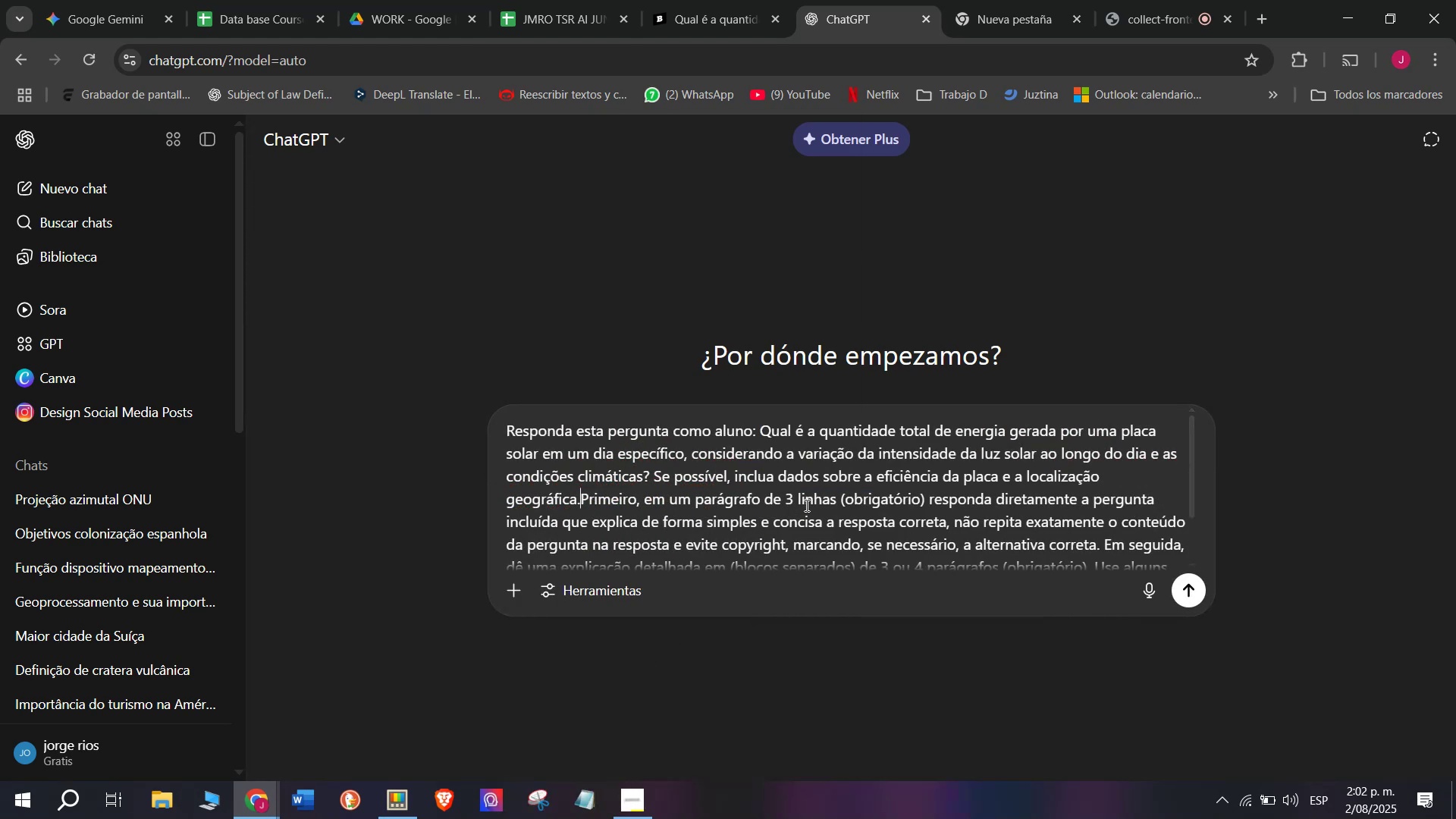 
key(Enter)
 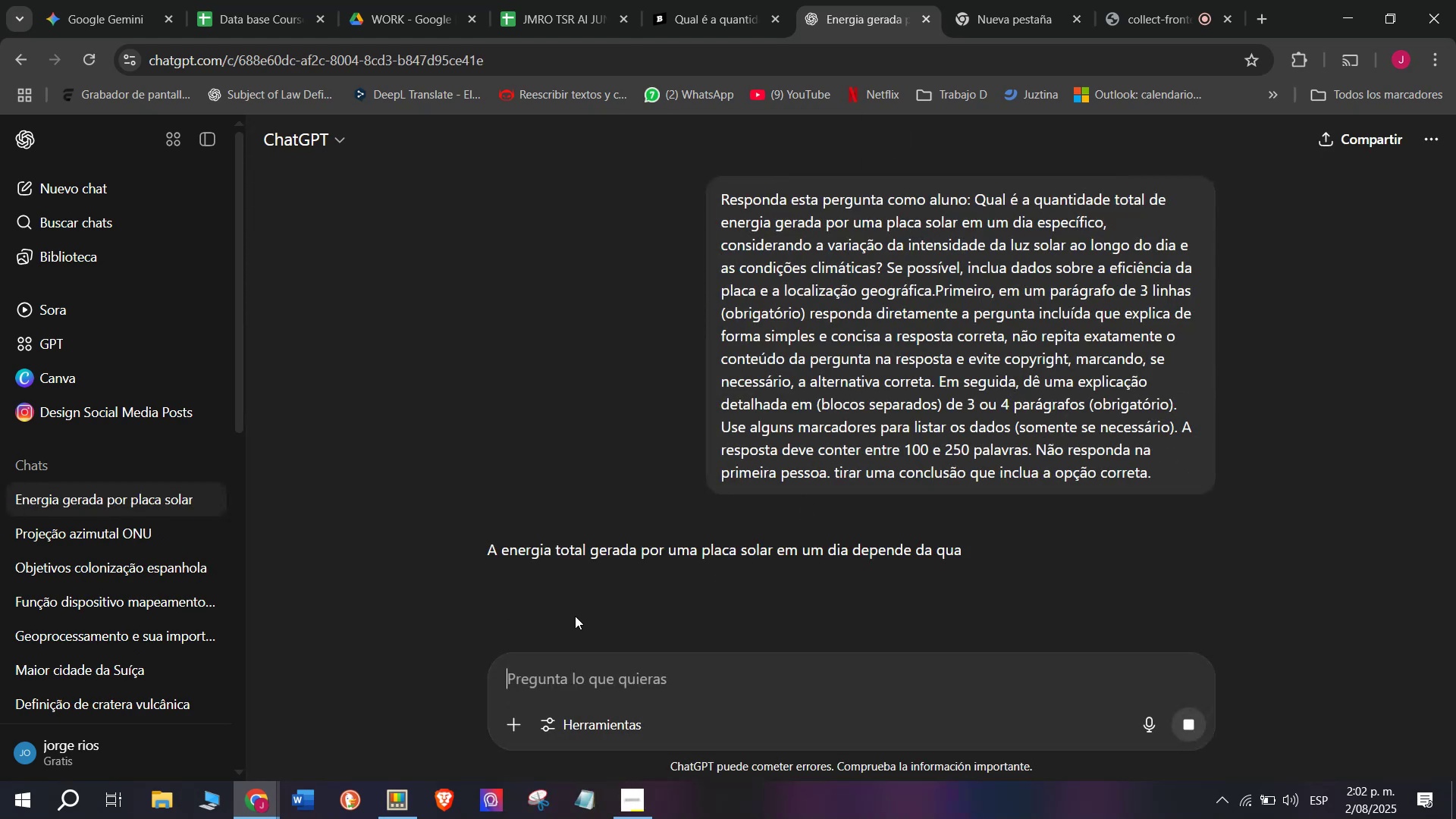 
scroll: coordinate [667, 482], scroll_direction: down, amount: 2.0
 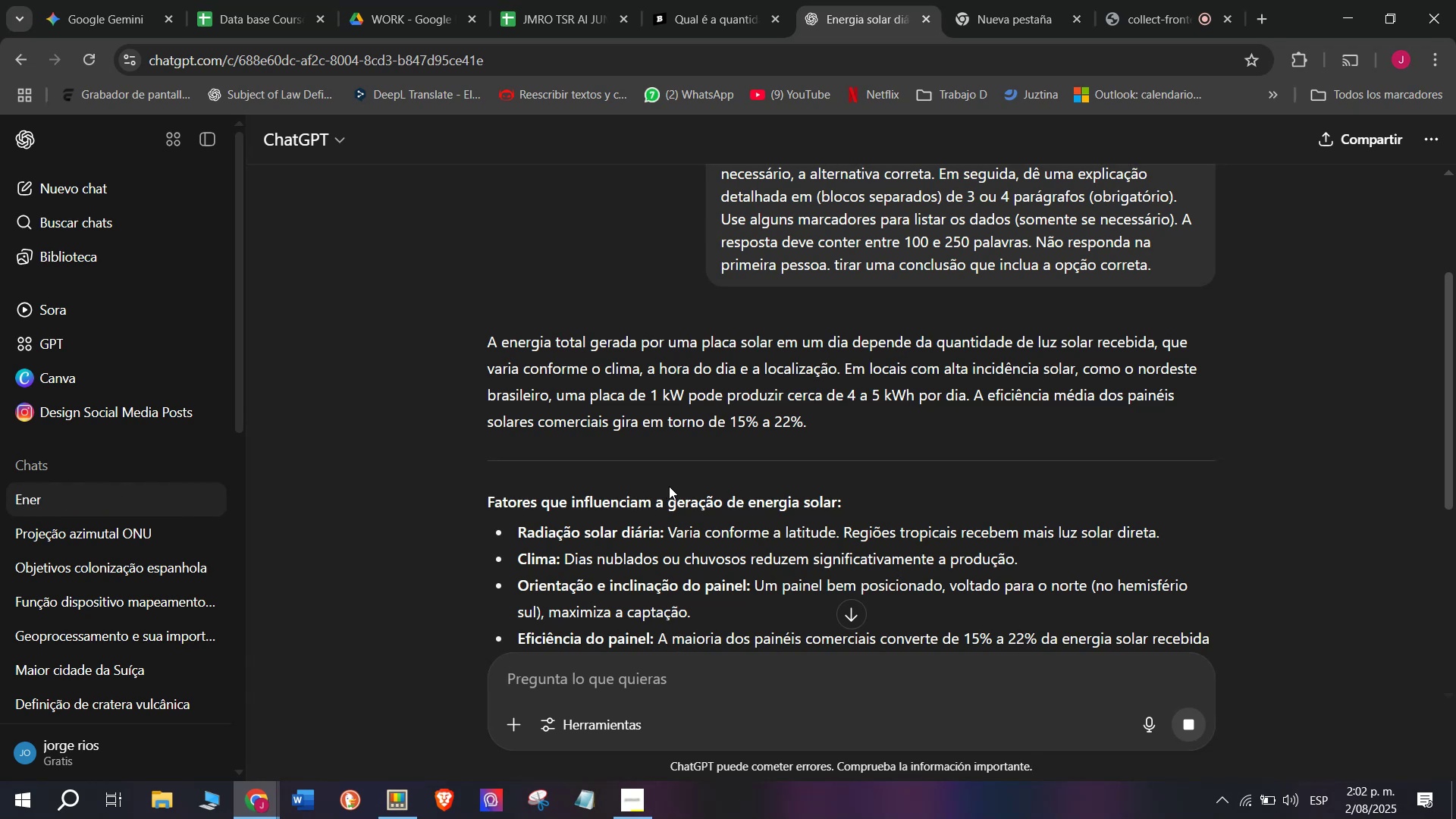 
left_click_drag(start_coordinate=[971, 391], to_coordinate=[488, 341])
 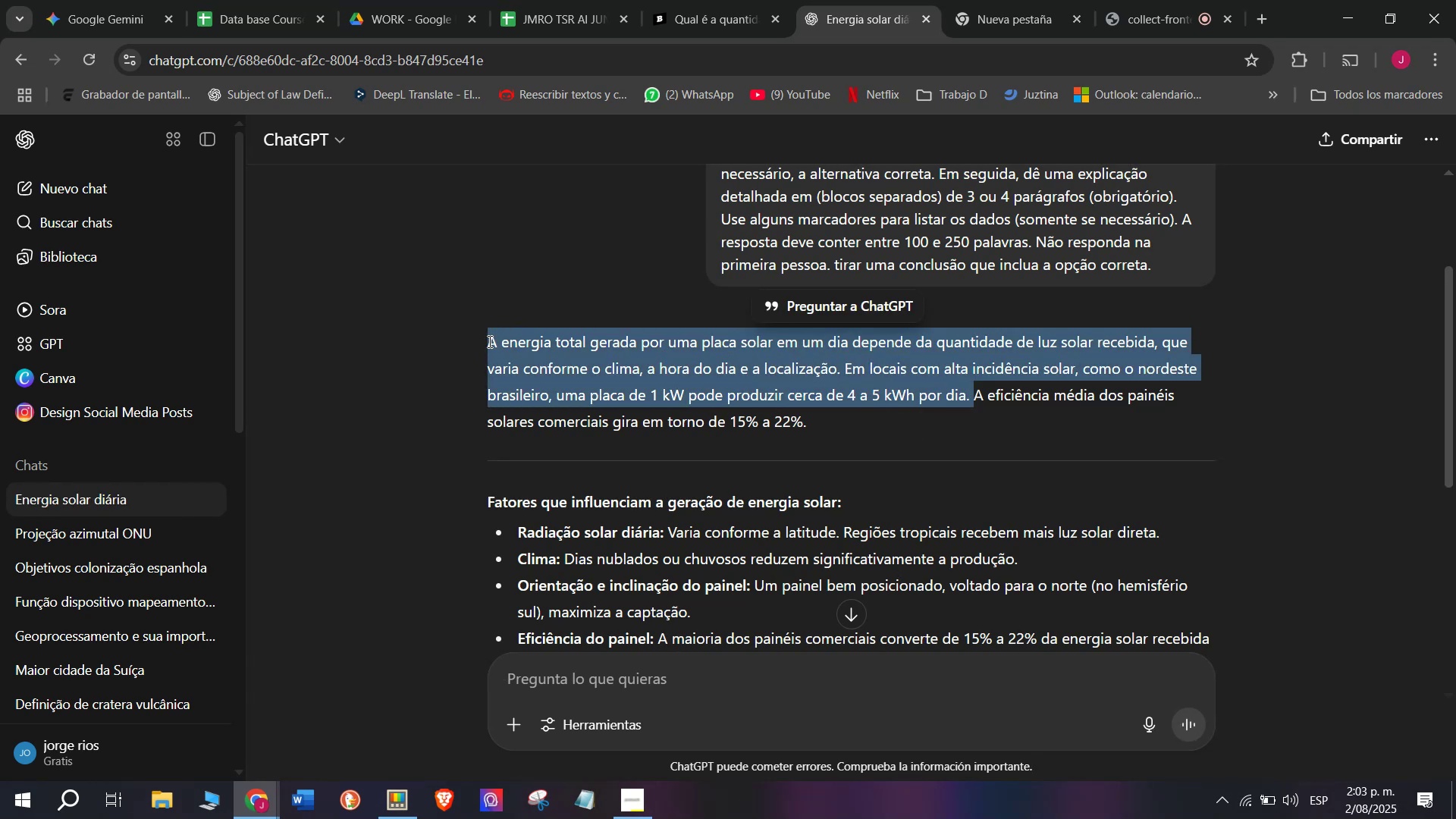 
key(Control+C)
 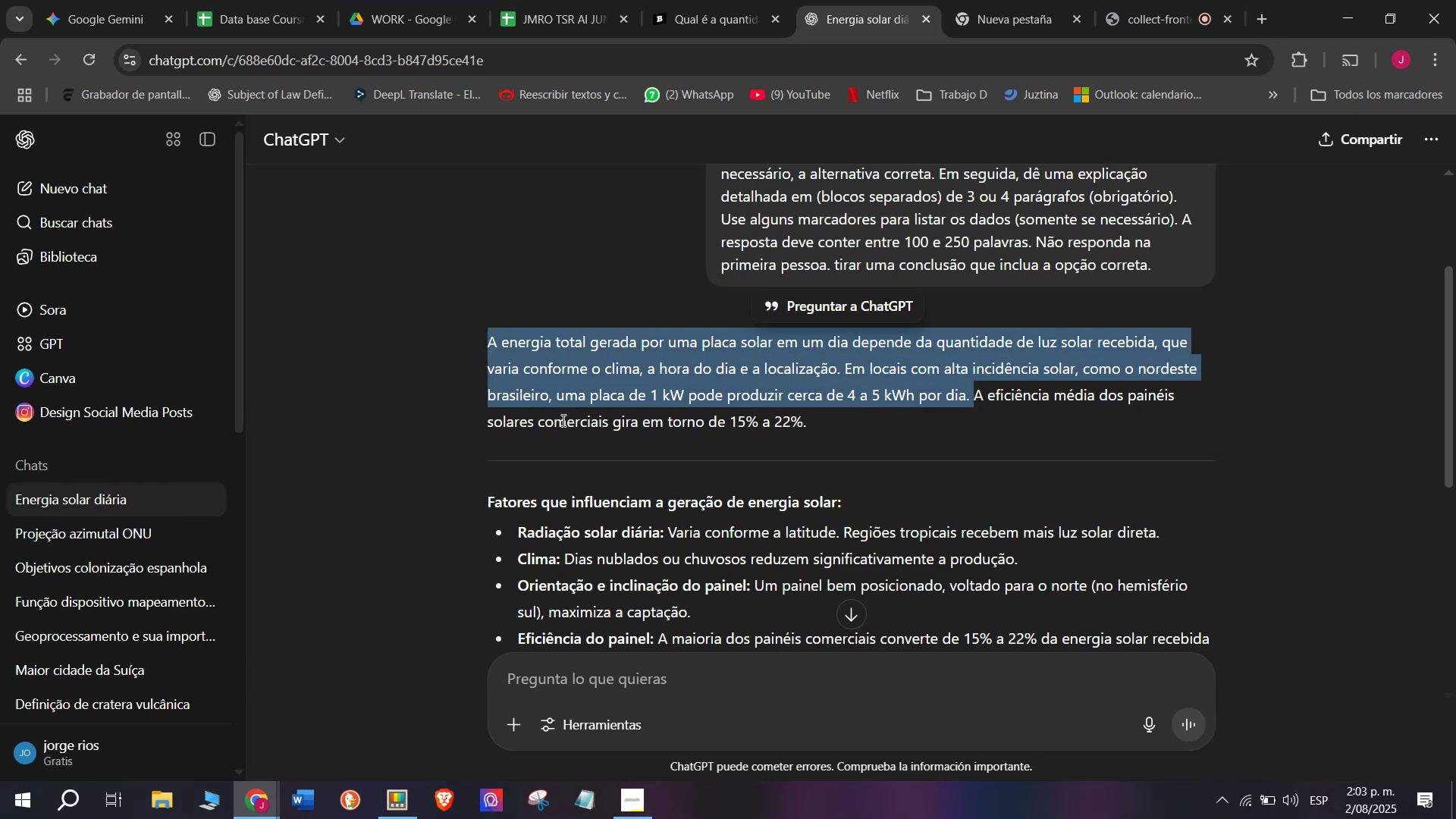 
scroll: coordinate [562, 420], scroll_direction: down, amount: 1.0
 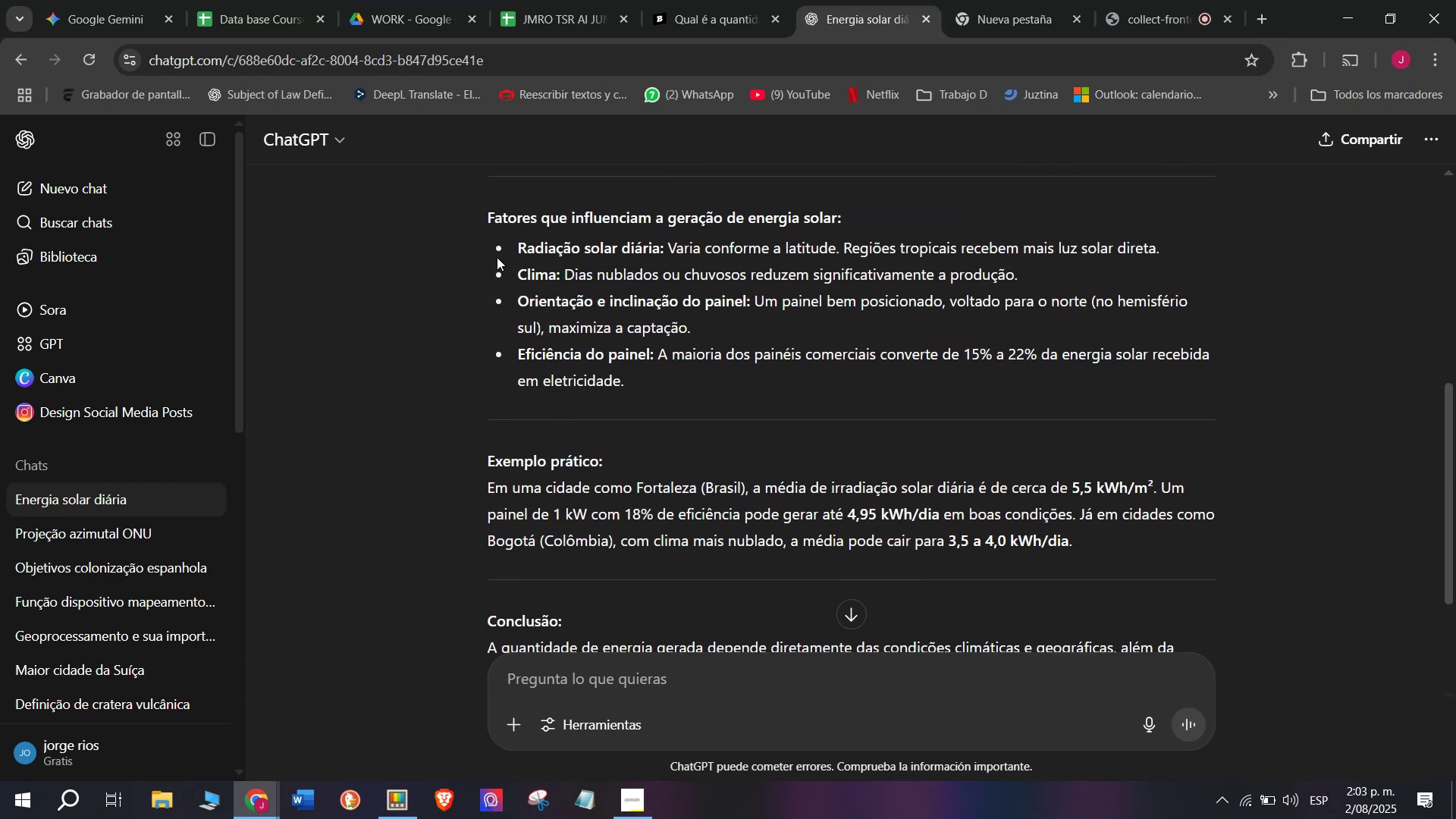 
left_click_drag(start_coordinate=[478, 219], to_coordinate=[1096, 543])
 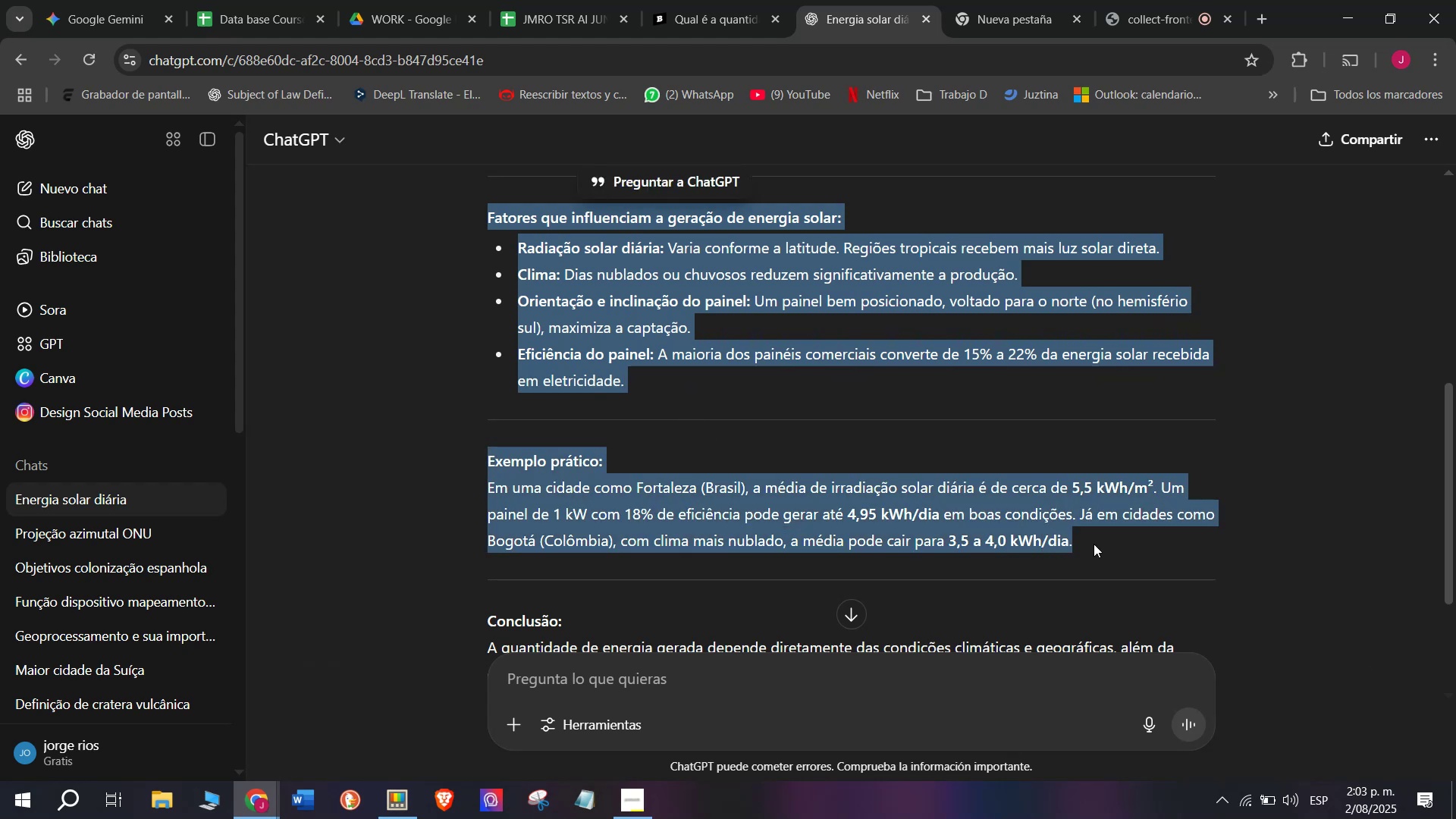 
key(Control+C)
 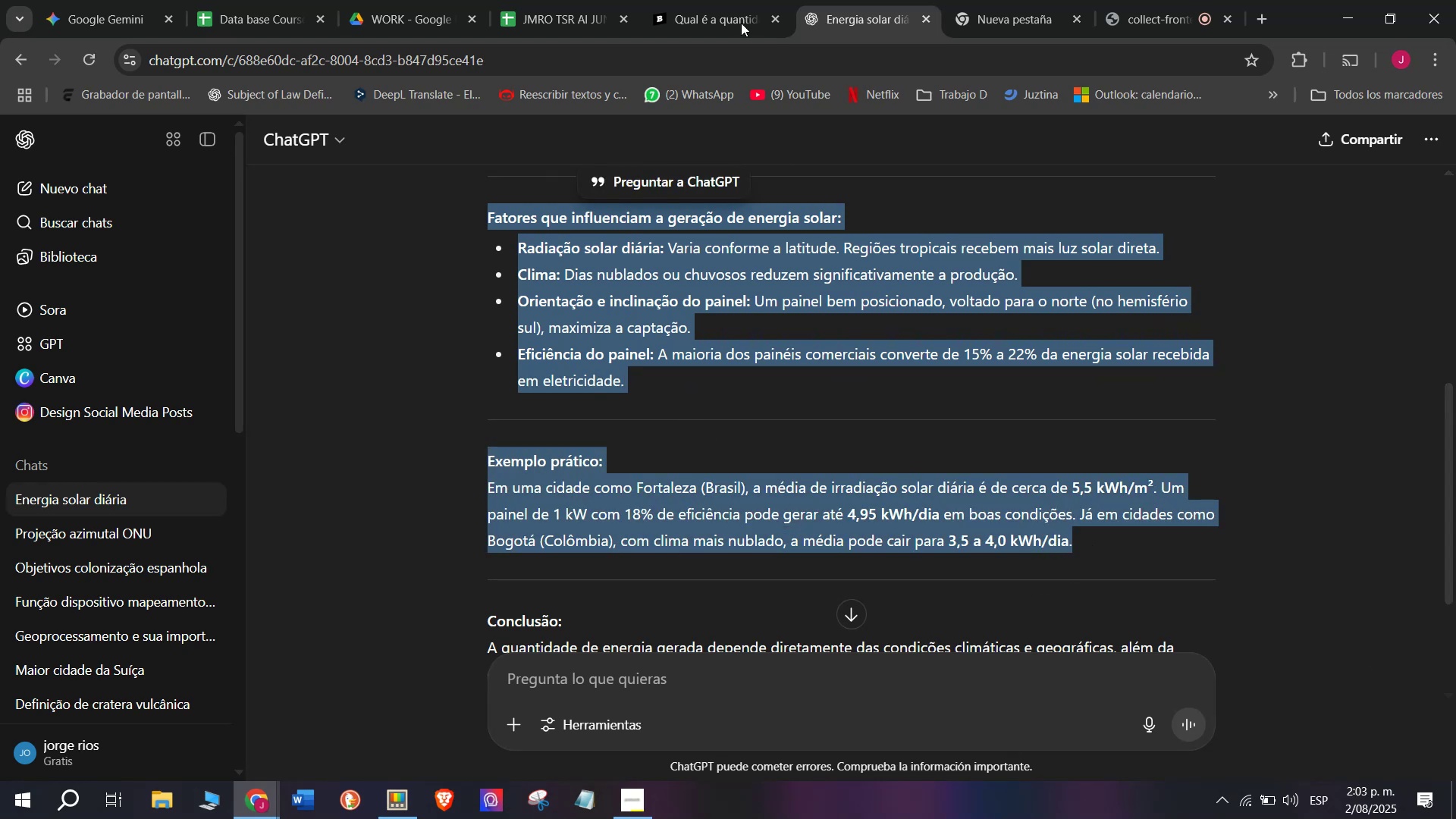 
left_click([701, 0])
 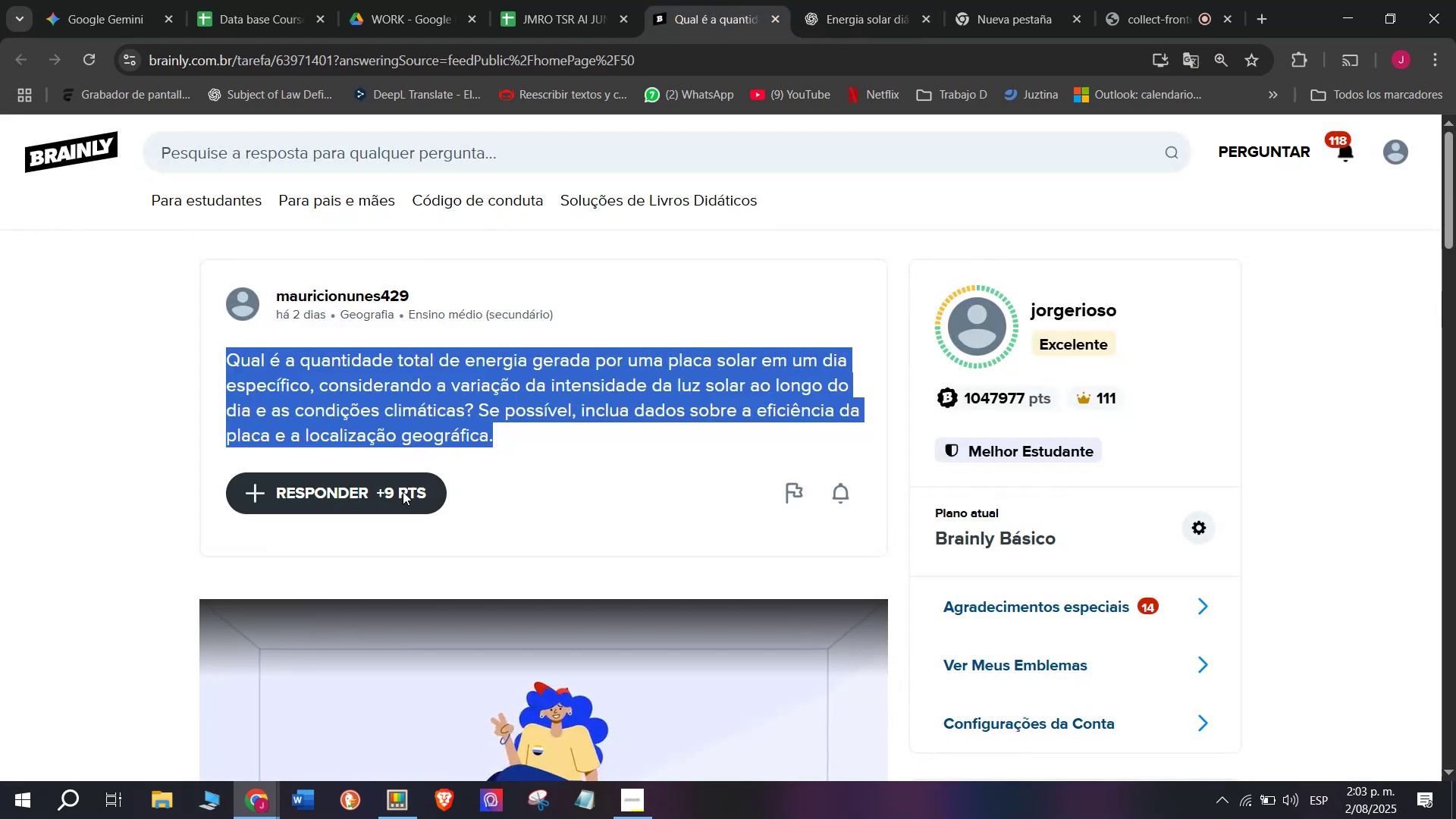 
left_click([390, 503])
 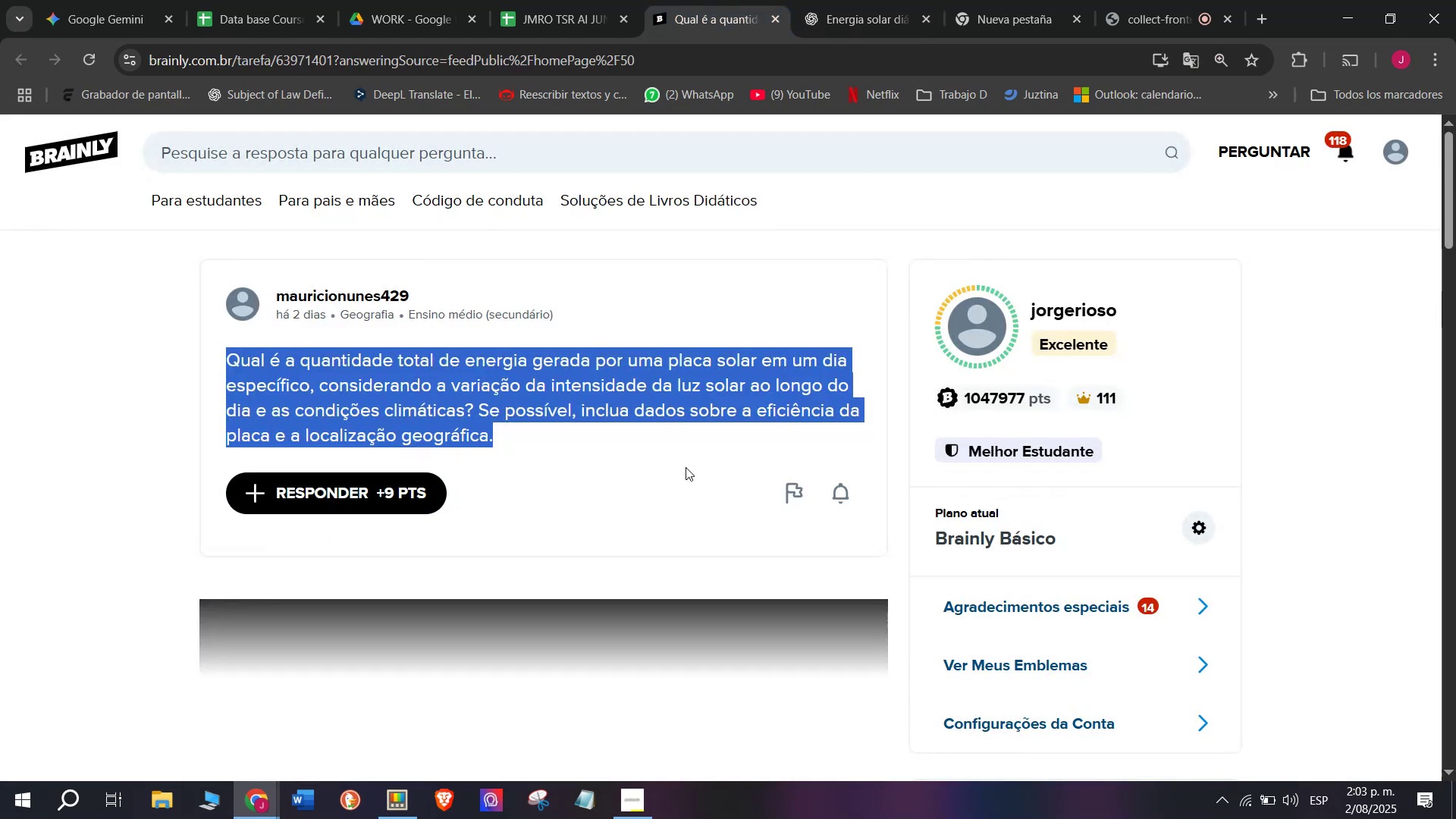 
left_click_drag(start_coordinate=[739, 441], to_coordinate=[478, 198])
 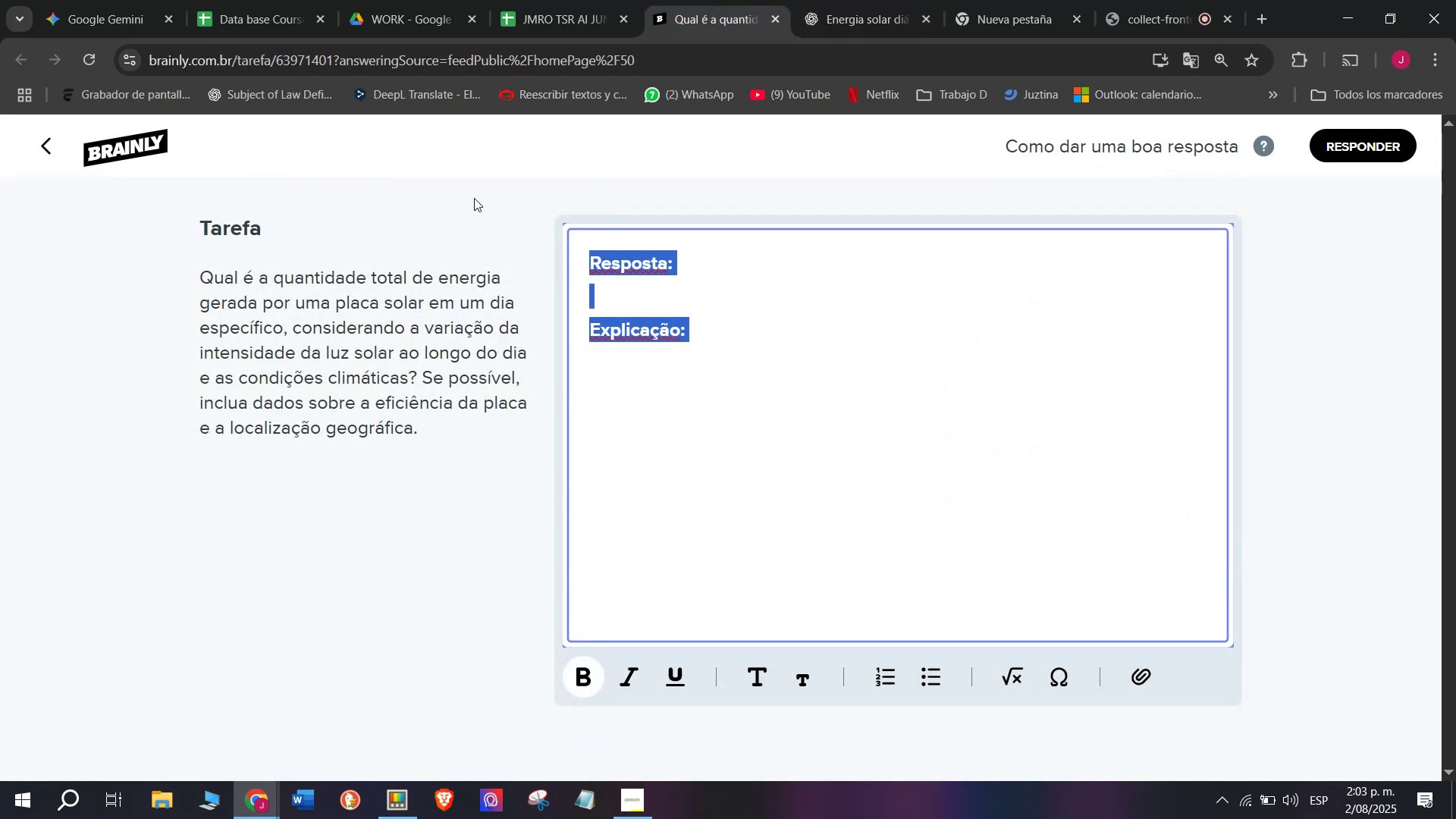 
key(Meta+V)
 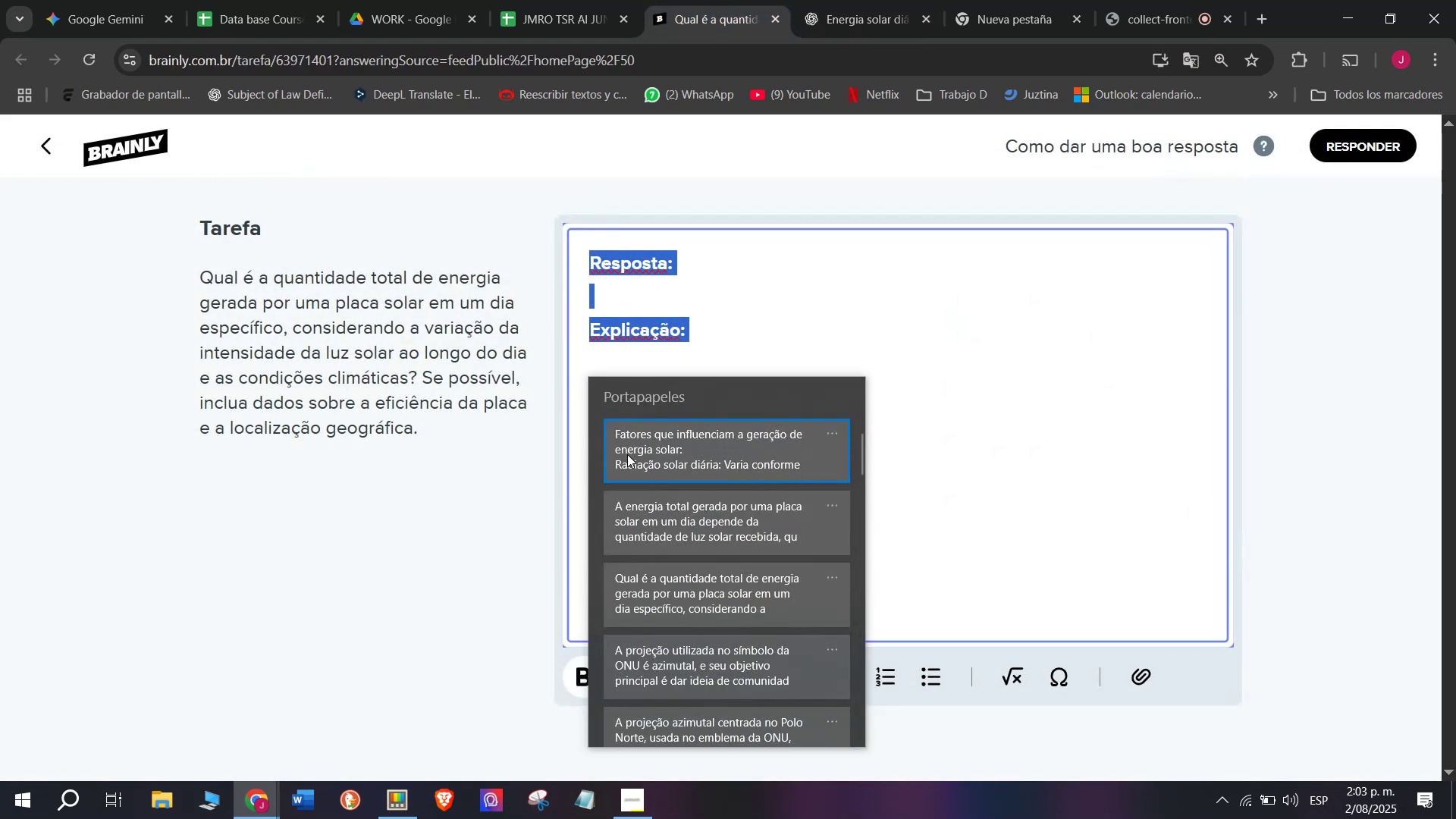 
left_click_drag(start_coordinate=[632, 502], to_coordinate=[632, 509])
 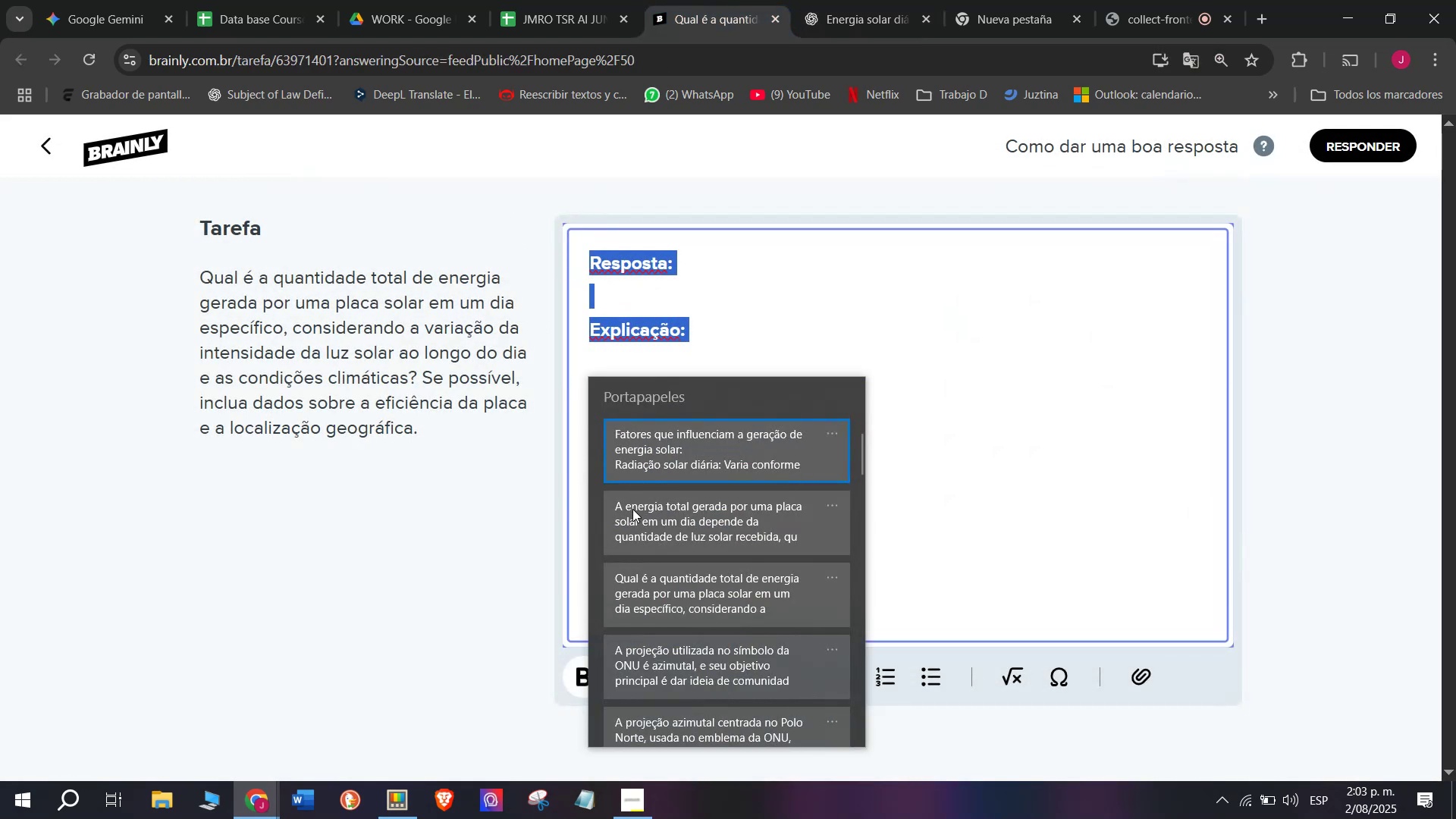 
key(Control+ControlLeft)
 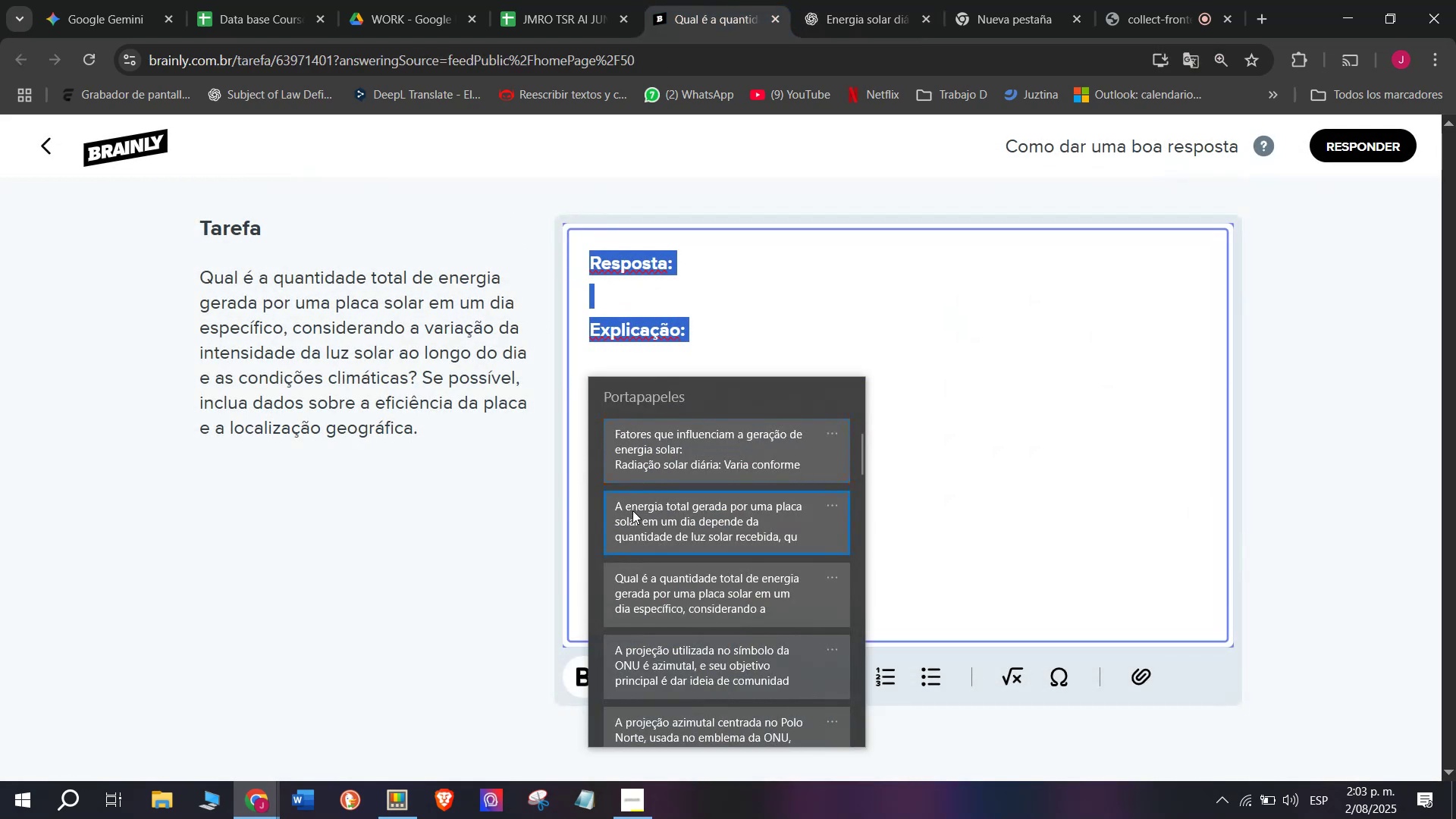 
key(Control+V)
 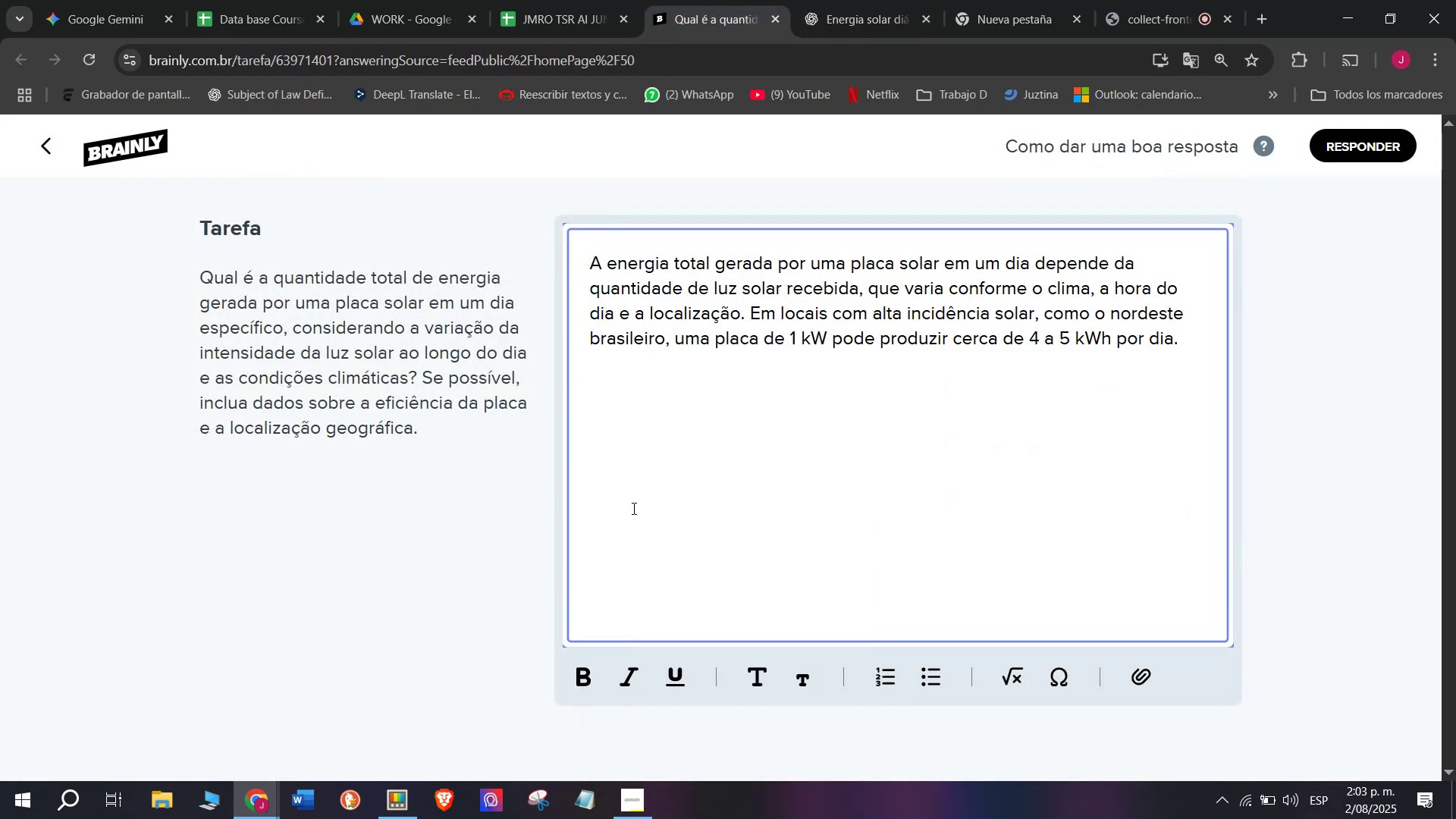 
key(Enter)
 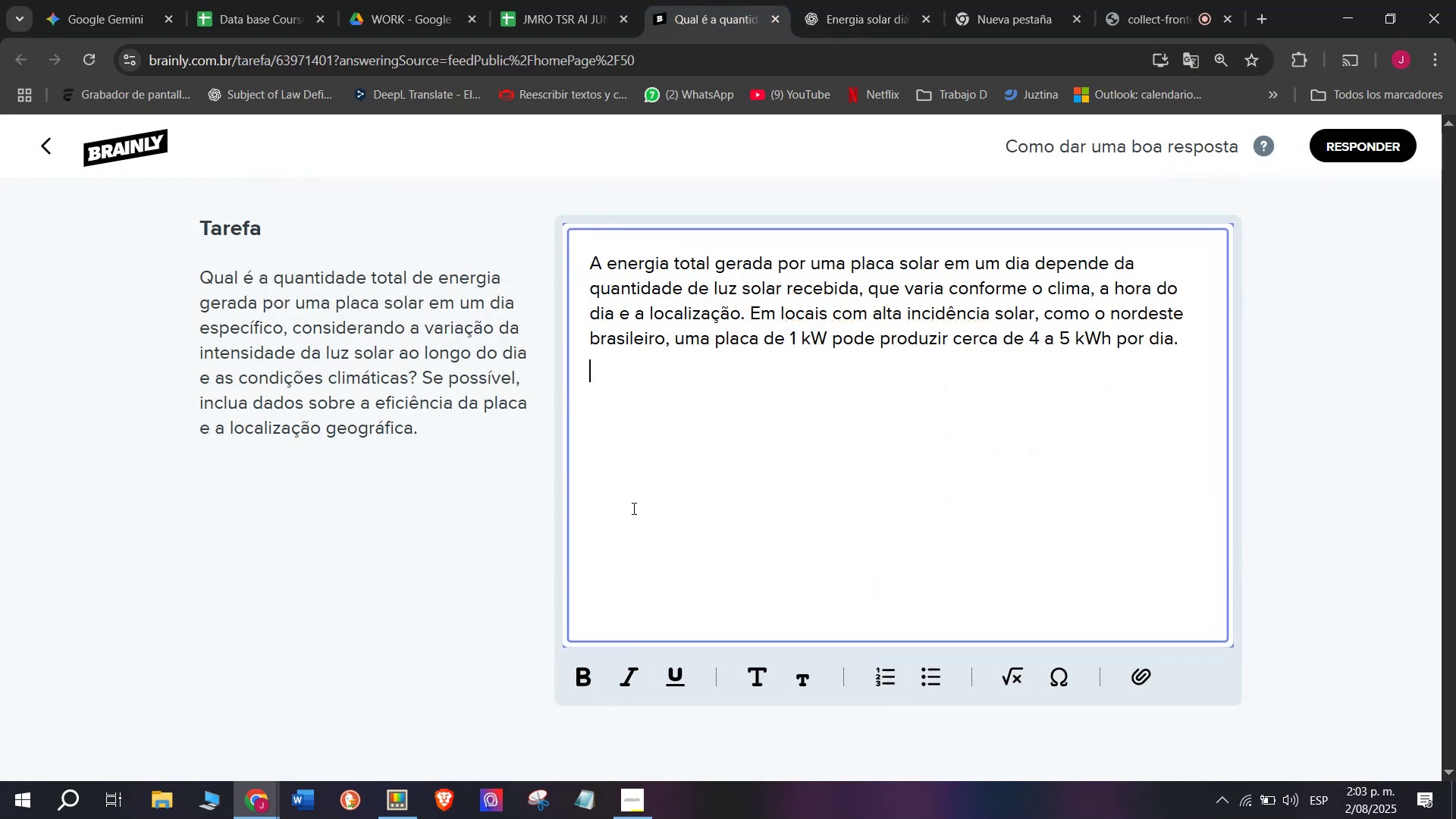 
key(Enter)
 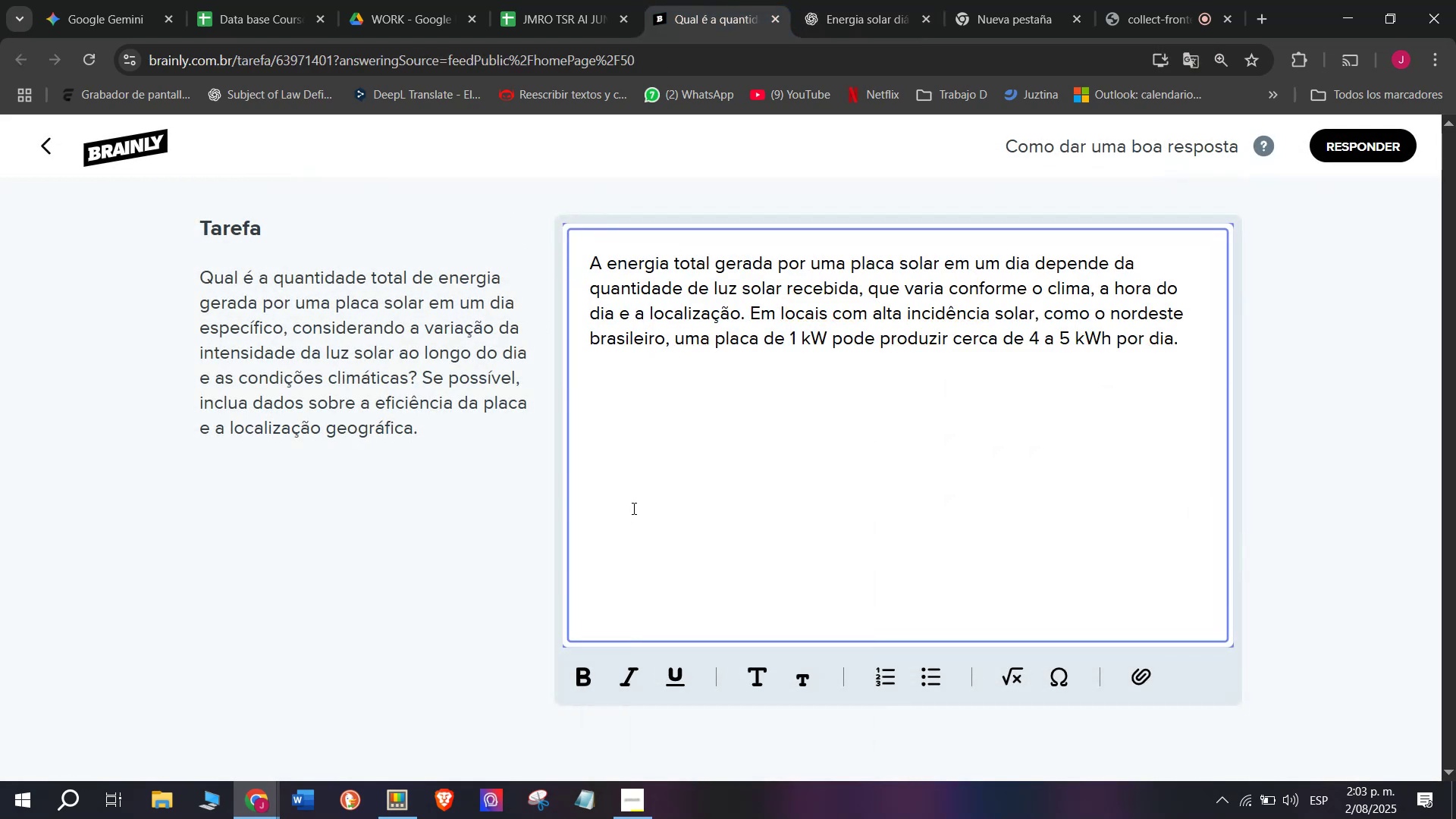 
key(Meta+MetaLeft)
 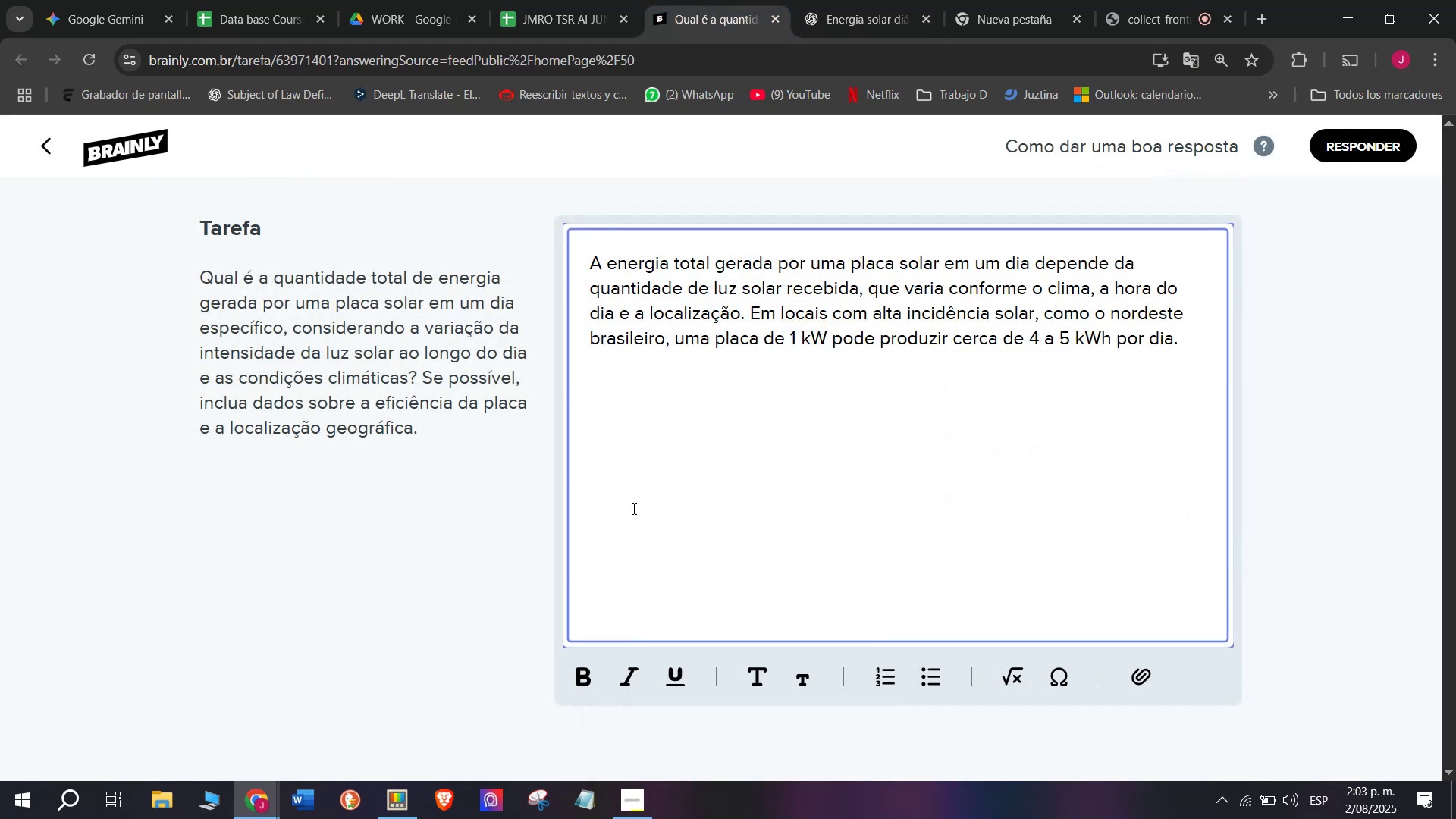 
key(Meta+V)
 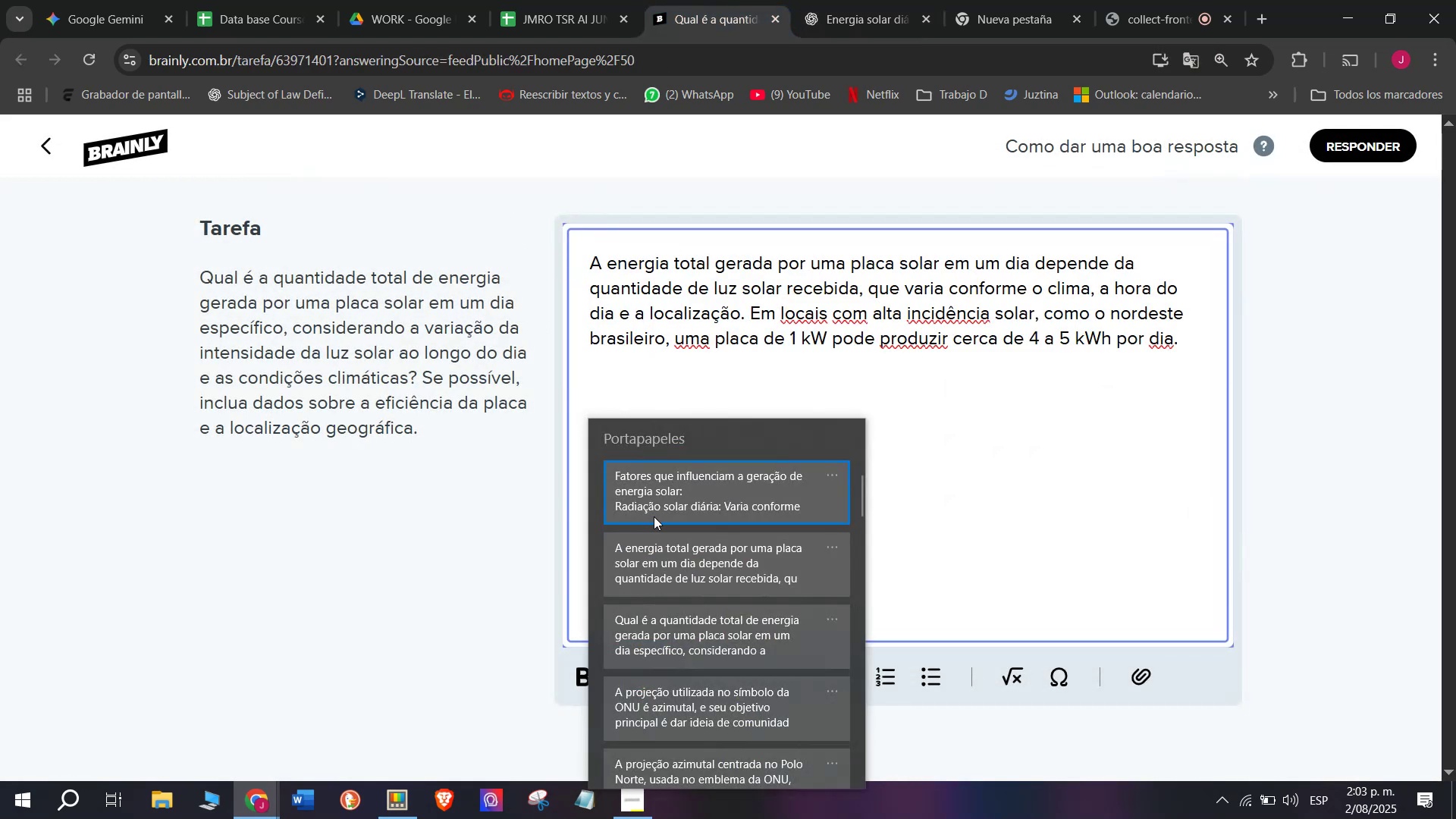 
left_click([654, 489])
 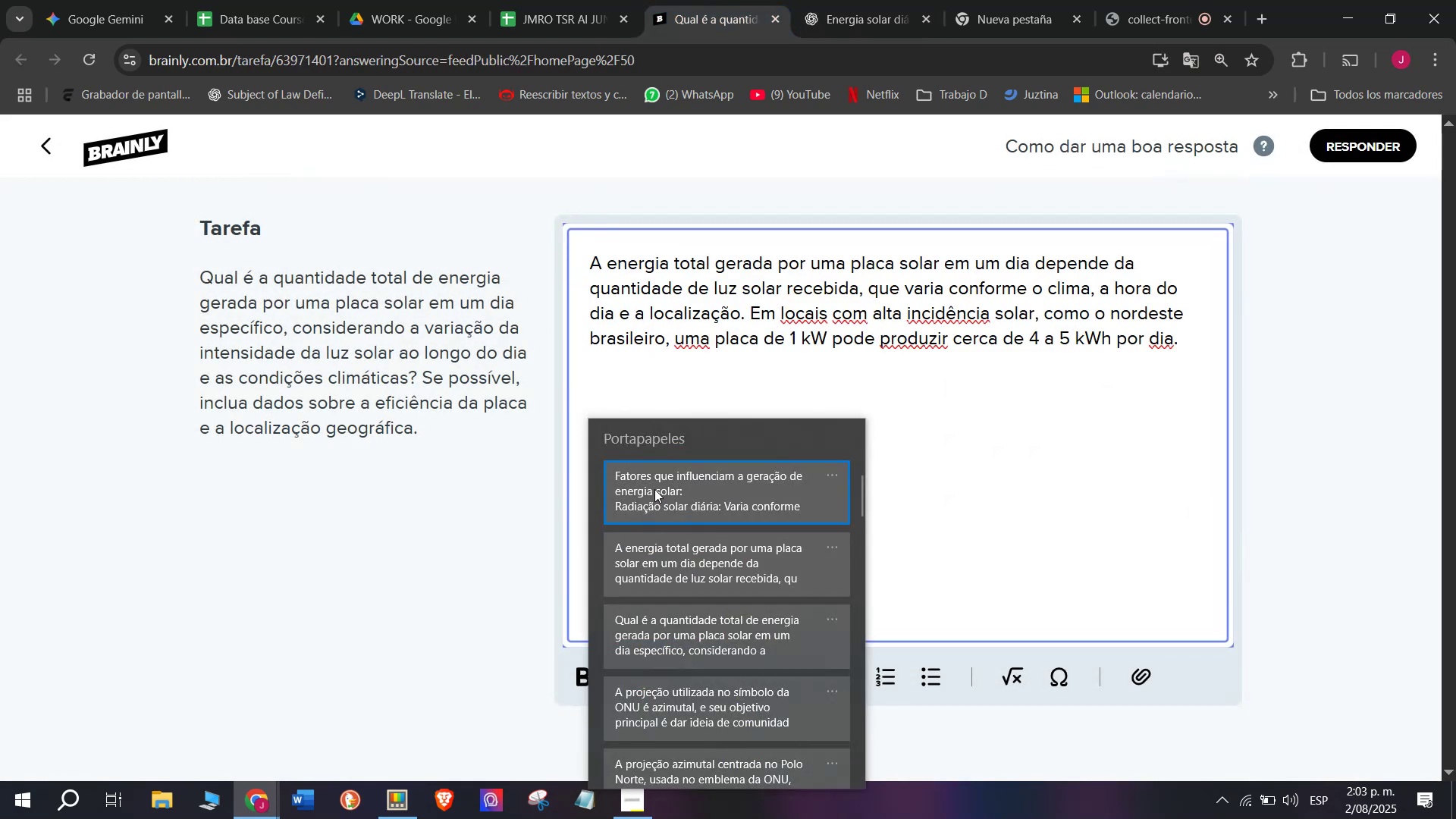 
key(Control+ControlLeft)
 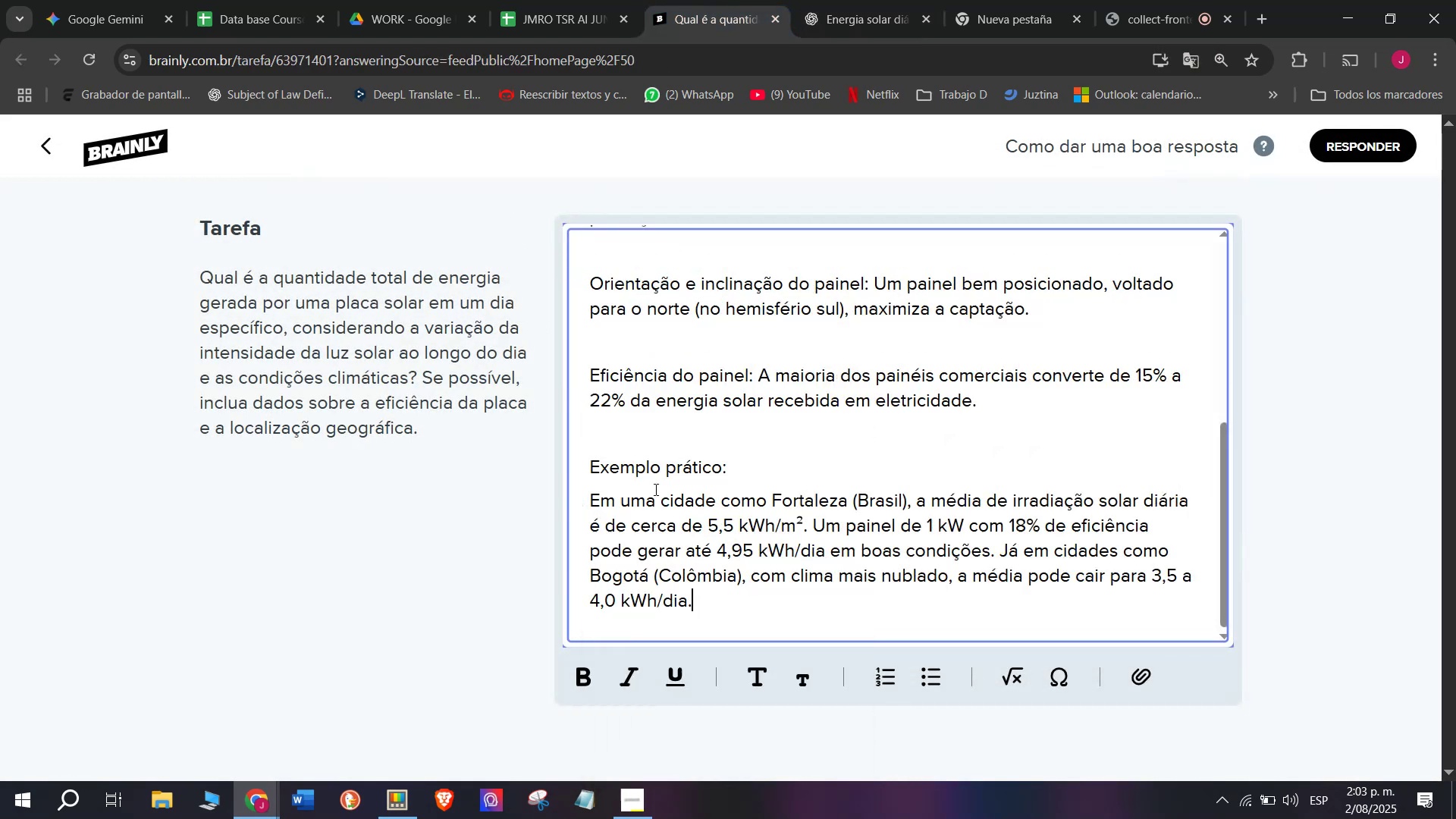 
hold_key(key=V, duration=19.34)
 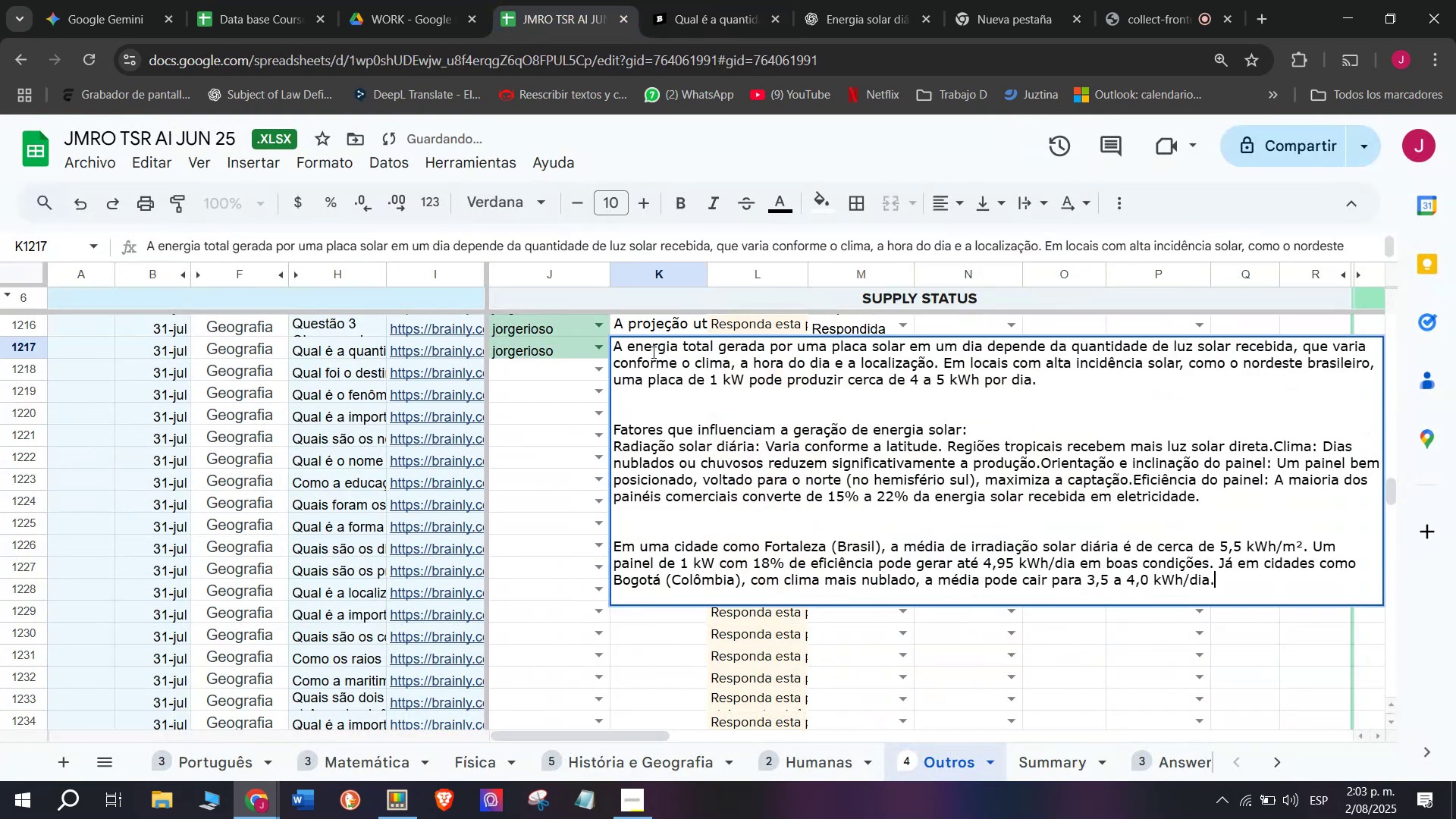 
left_click_drag(start_coordinate=[730, 459], to_coordinate=[472, 464])
 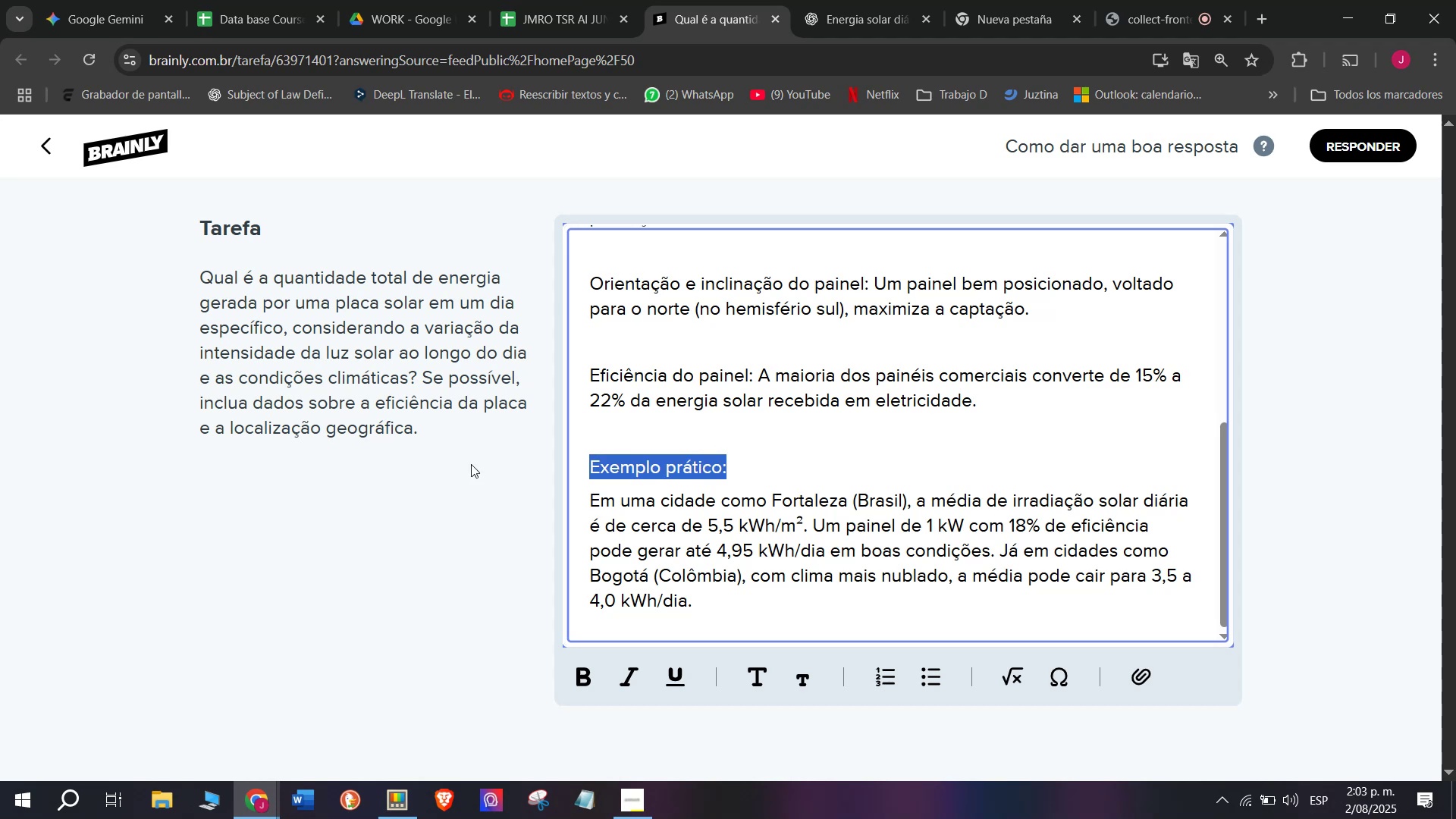 
key(Backspace)
 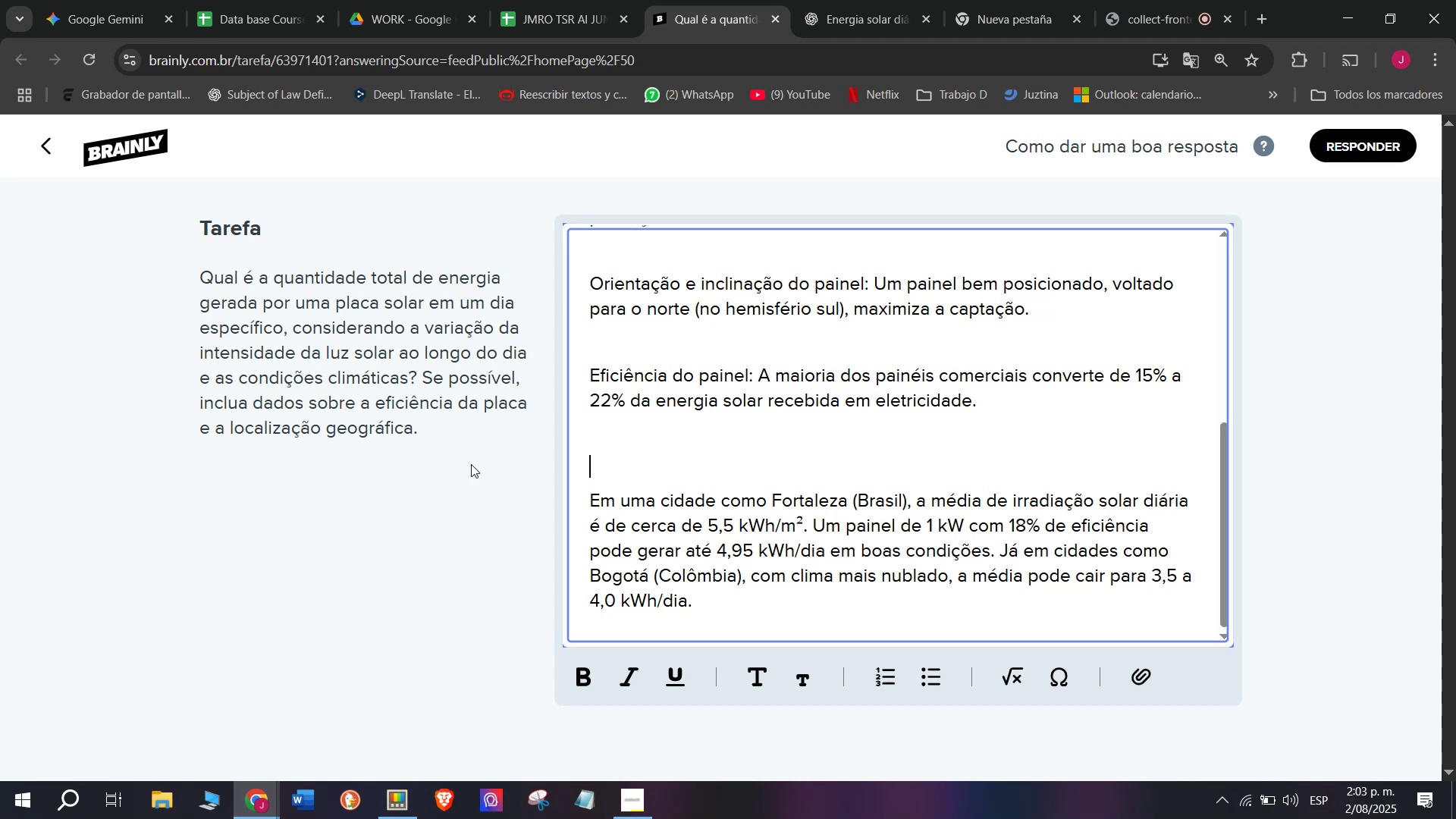 
key(Backspace)
 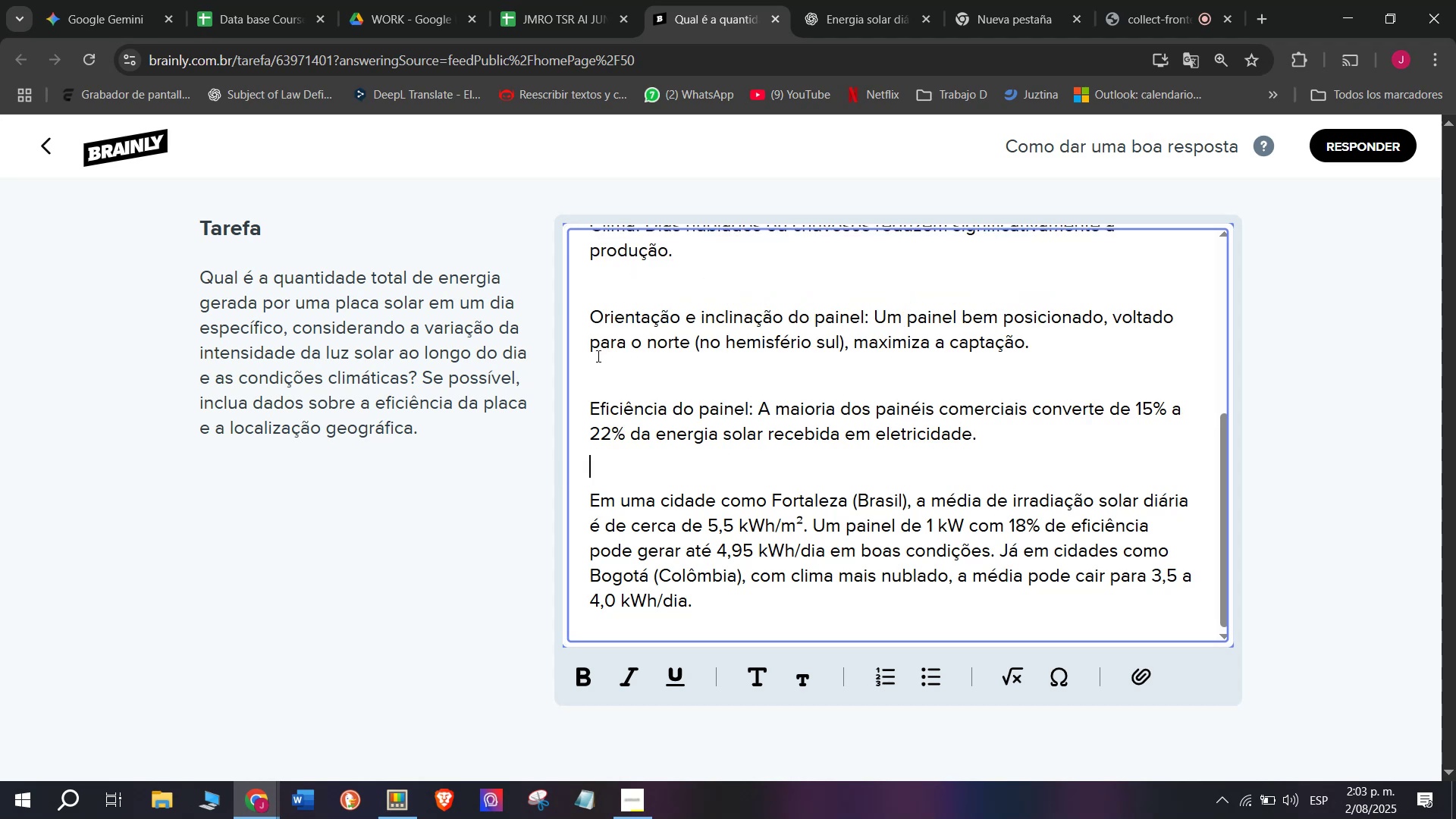 
left_click([596, 361])
 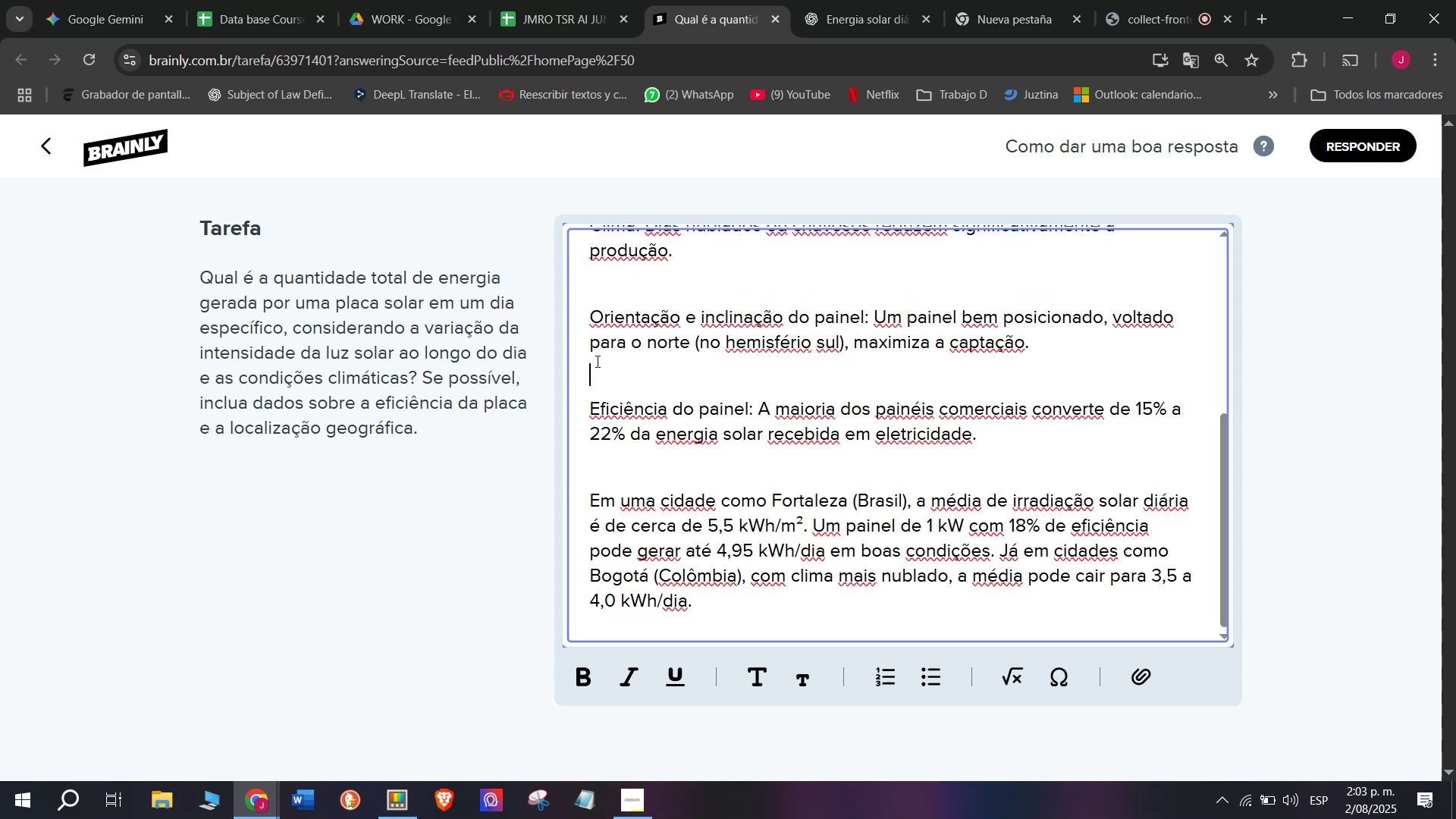 
key(Backspace)
 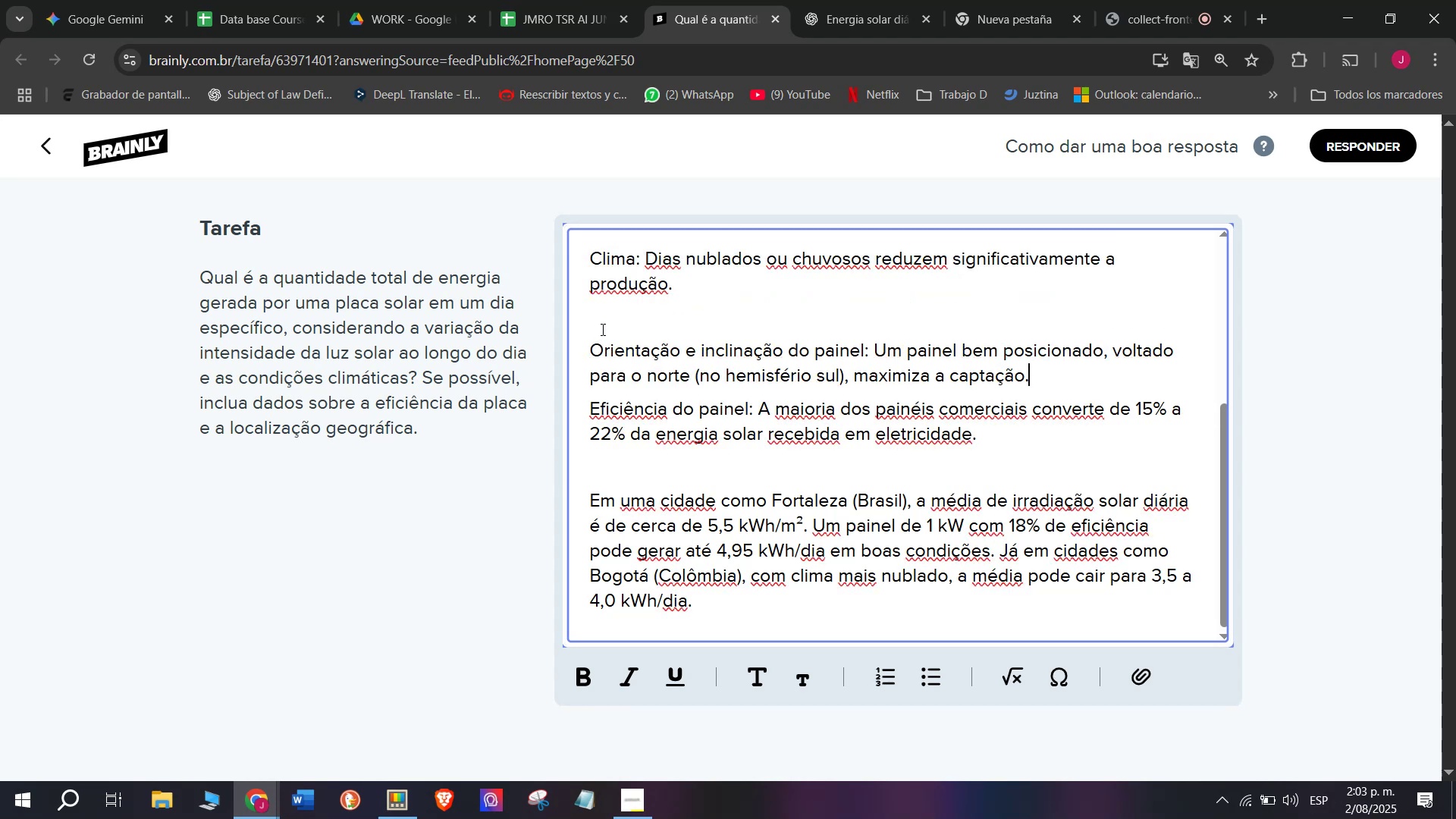 
left_click([601, 325])
 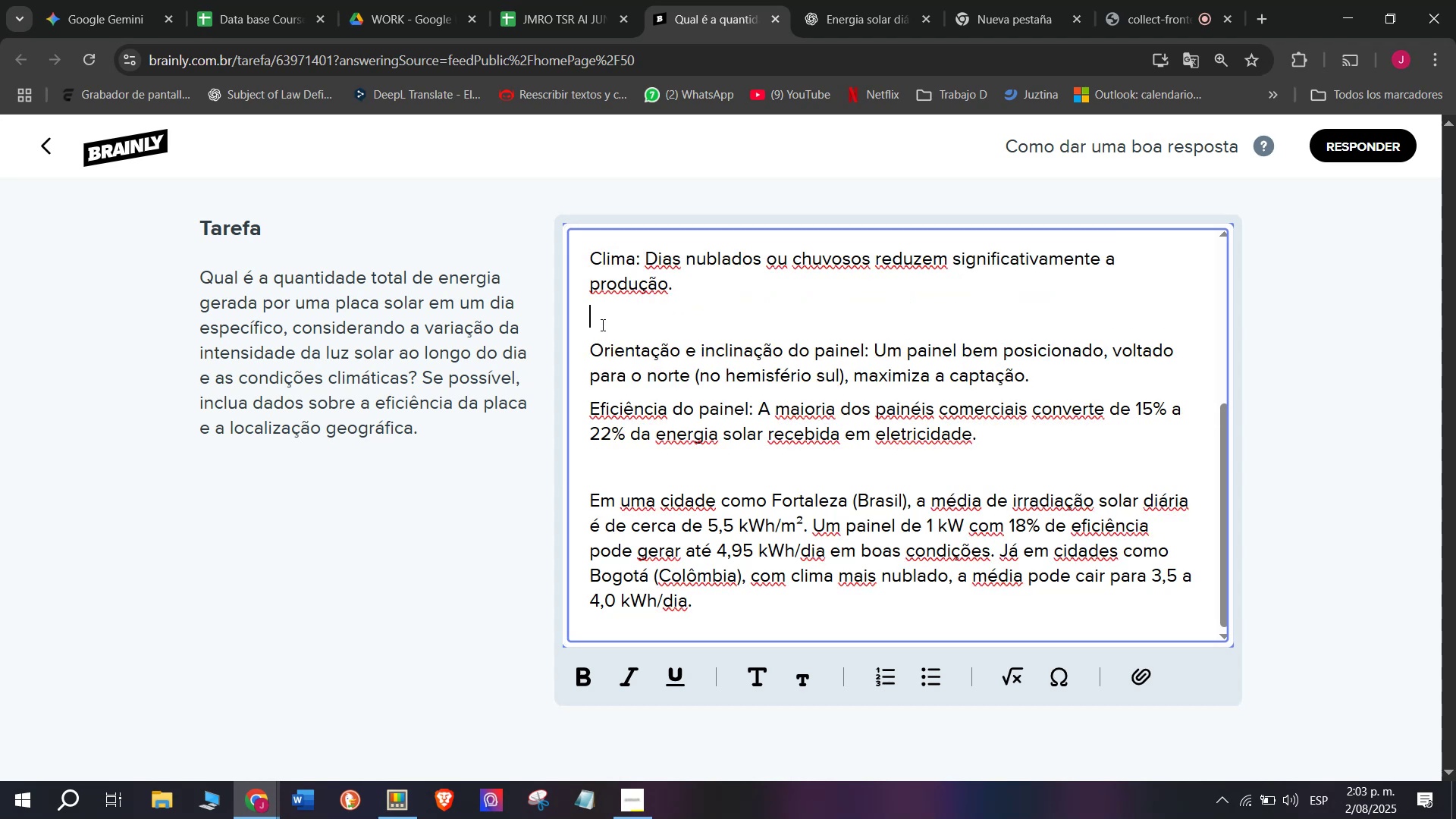 
key(Backspace)
 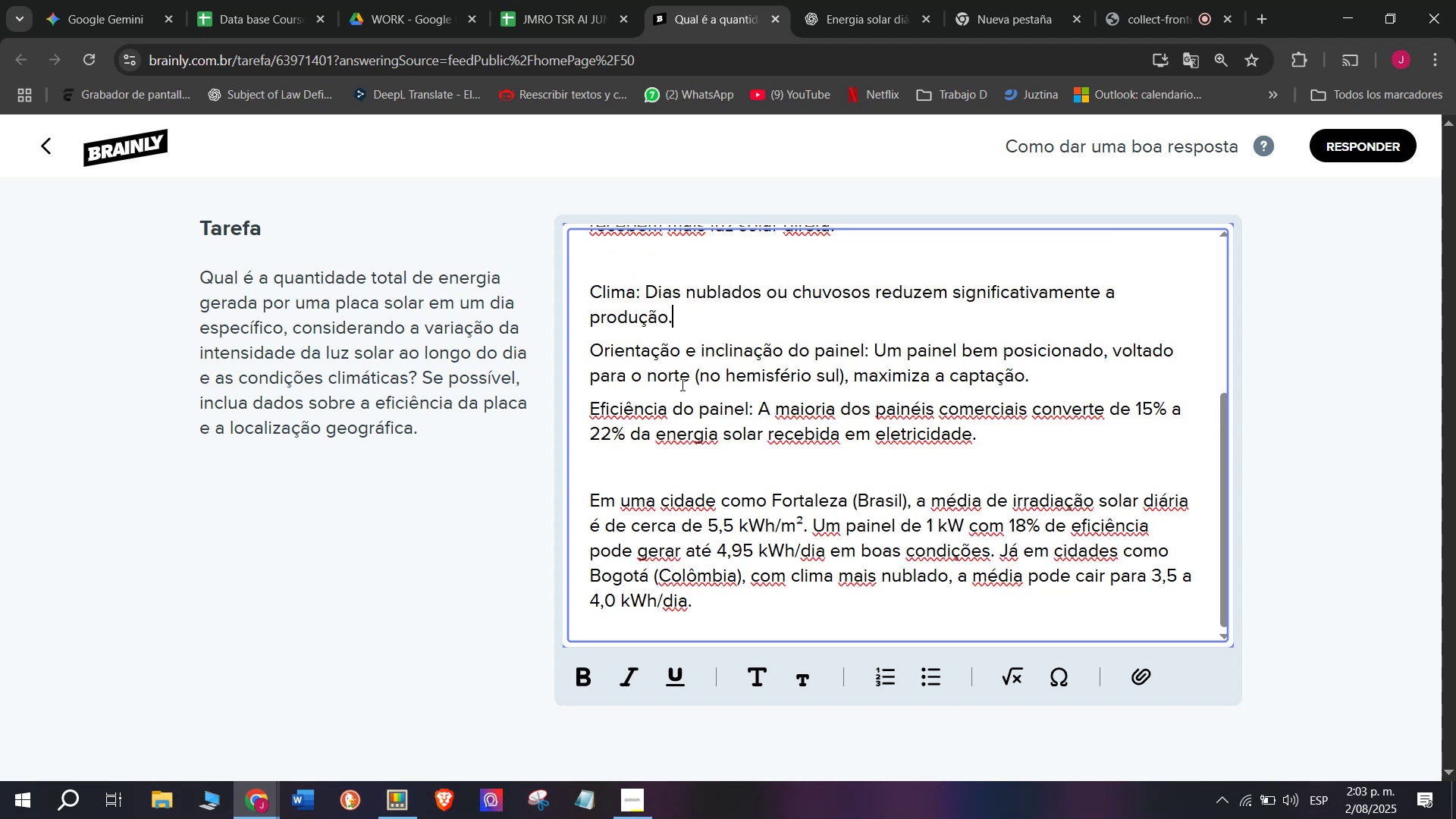 
scroll: coordinate [681, 384], scroll_direction: up, amount: 1.0
 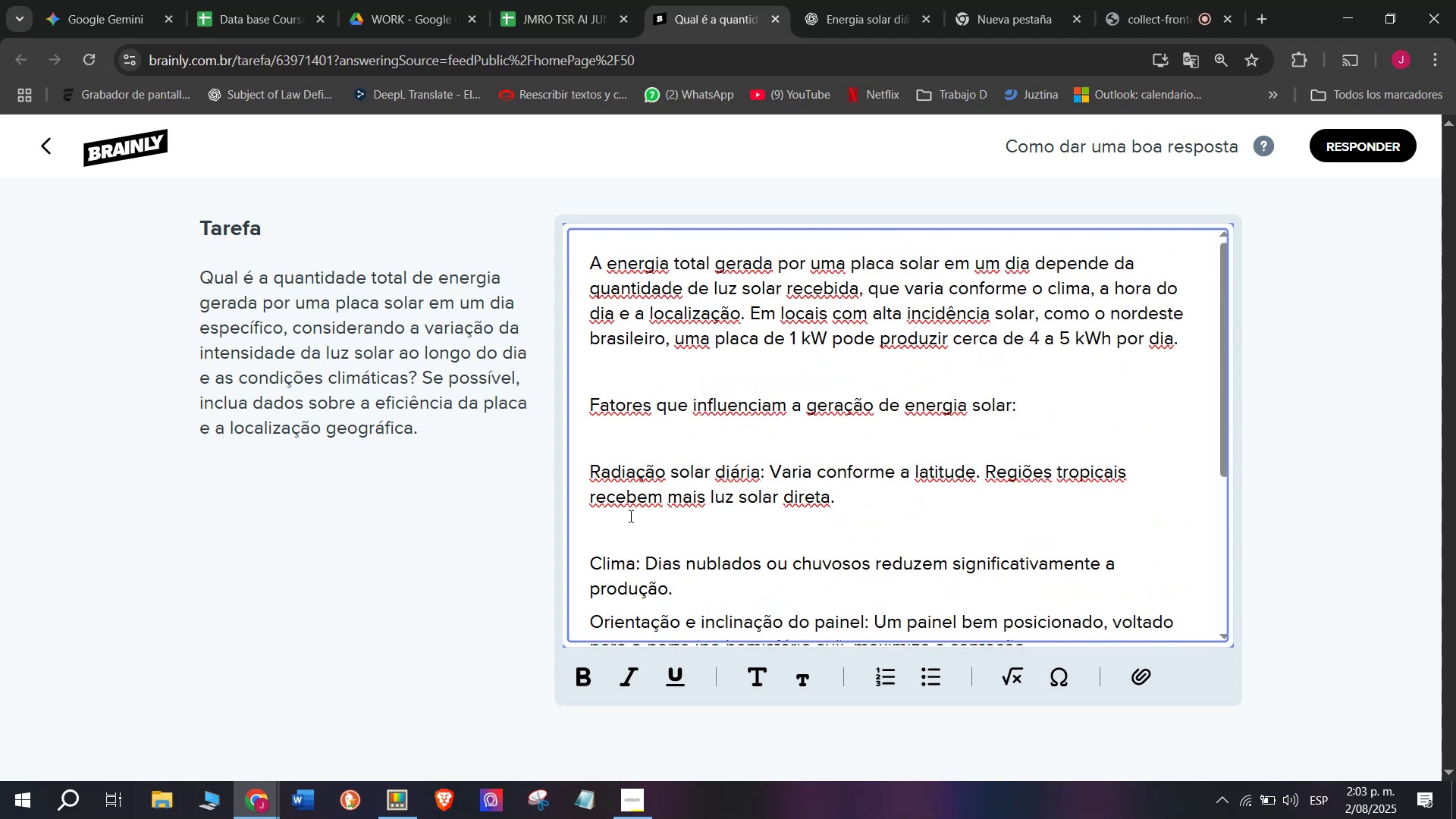 
left_click([621, 532])
 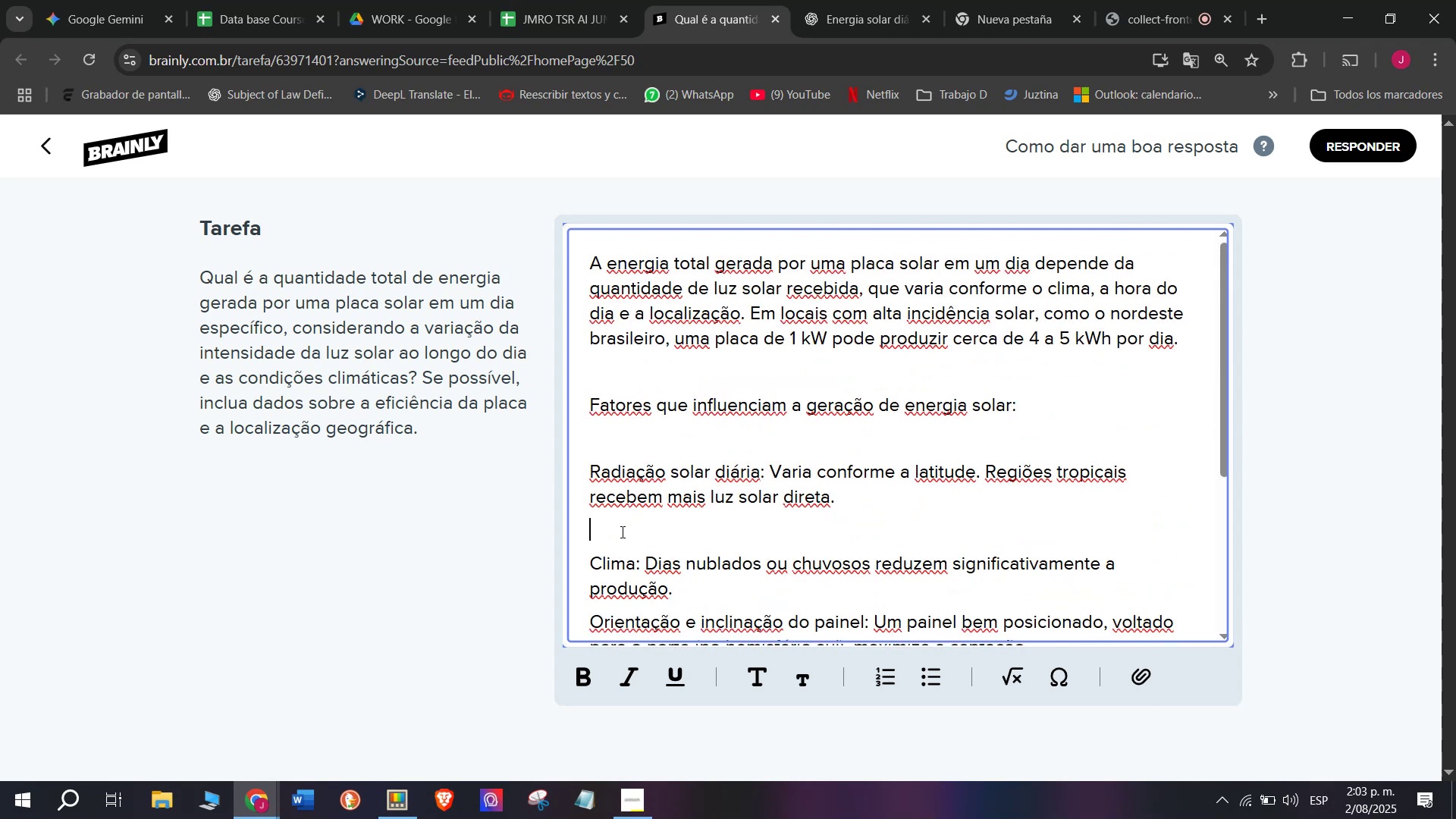 
key(Backspace)
 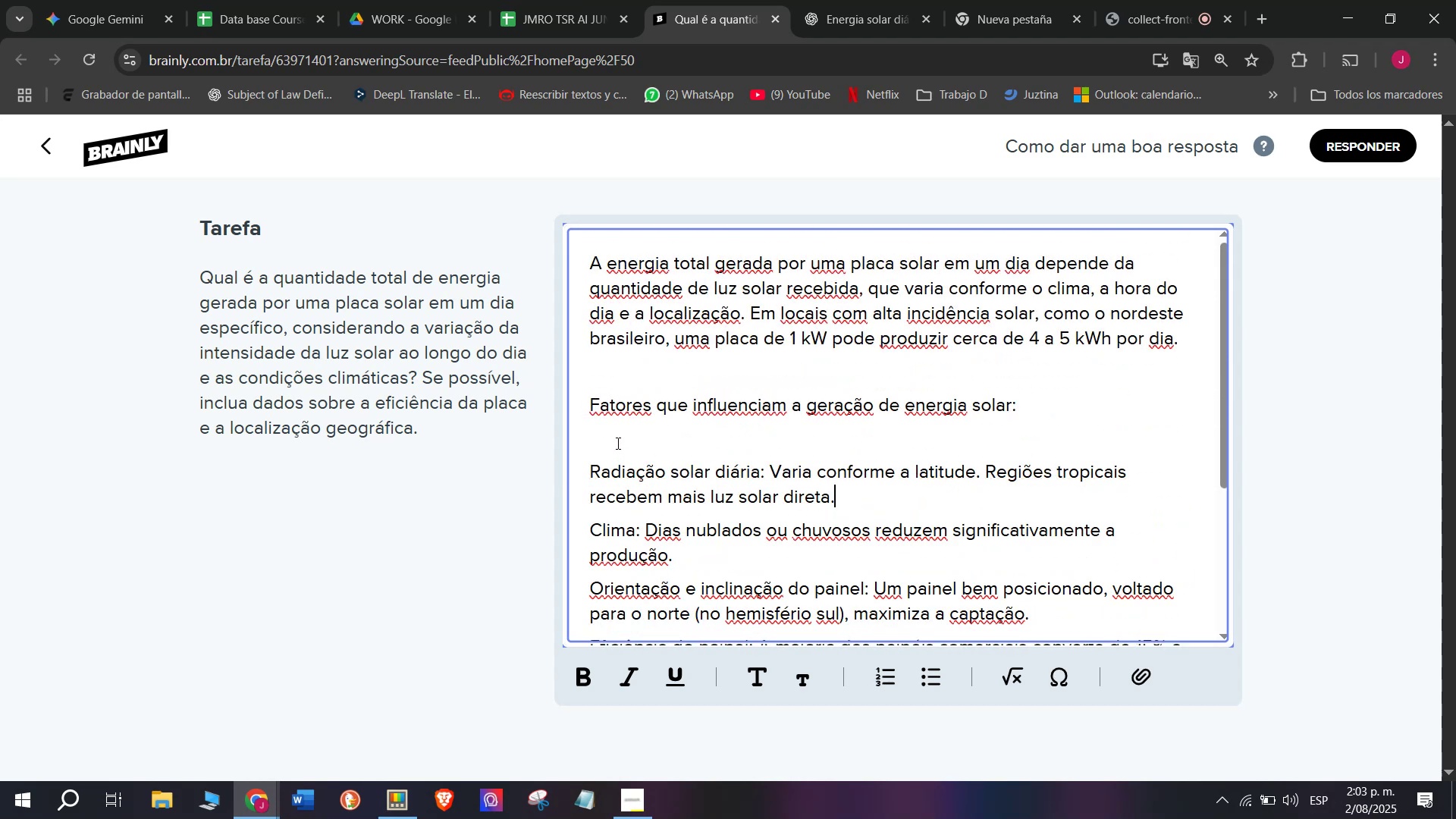 
key(Backspace)
 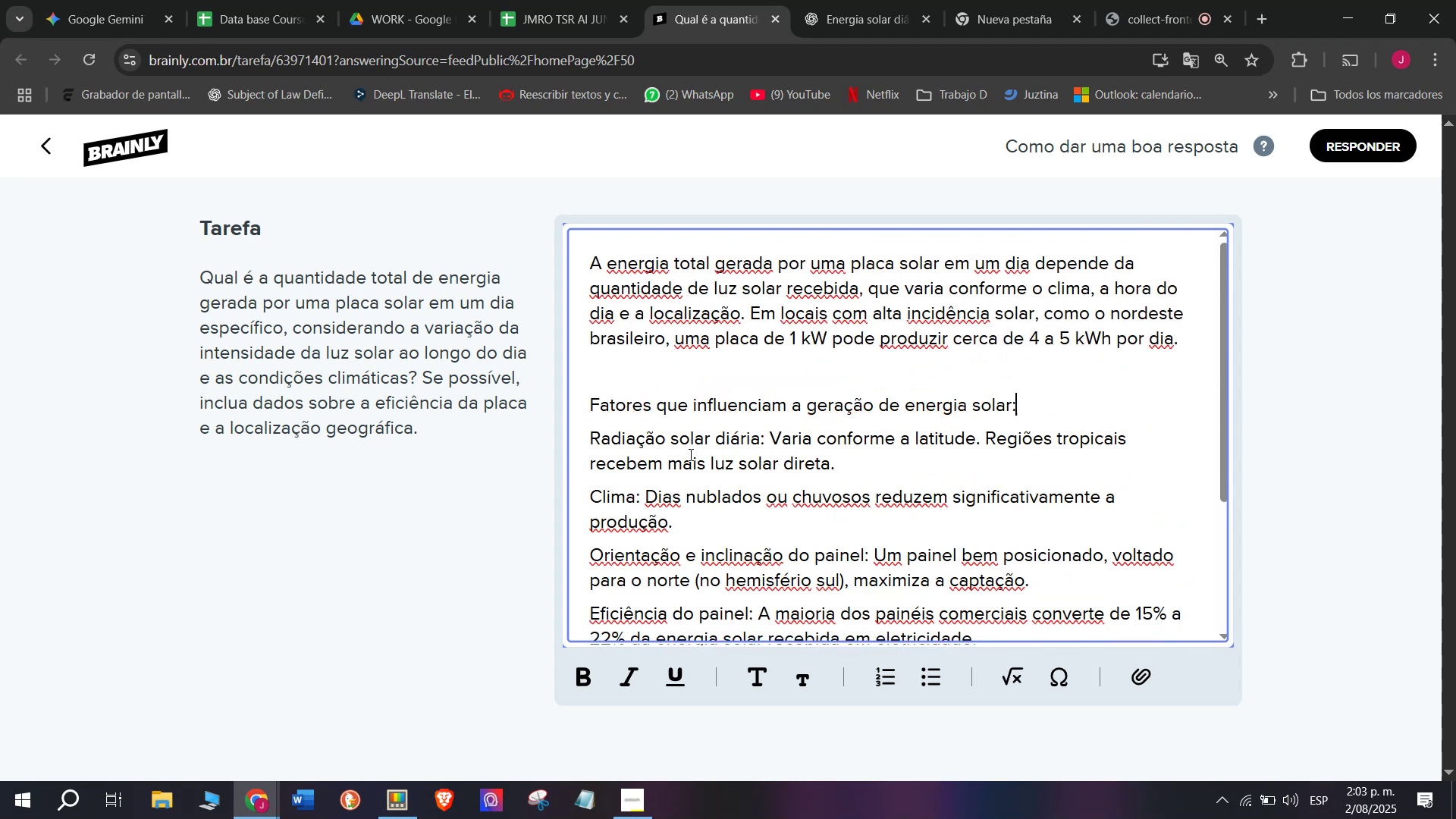 
scroll: coordinate [695, 447], scroll_direction: down, amount: 1.0
 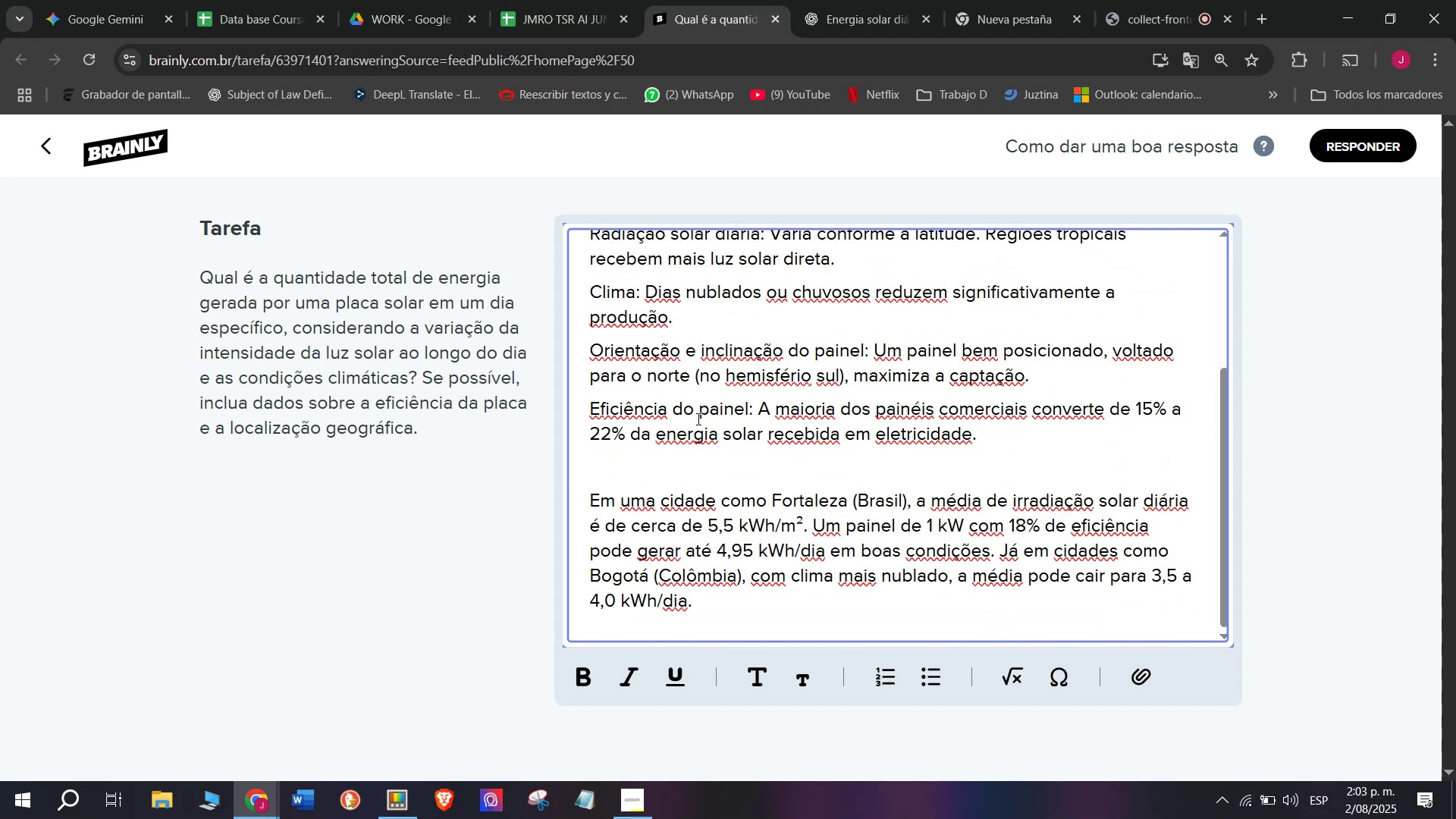 
scroll: coordinate [686, 431], scroll_direction: up, amount: 1.0
 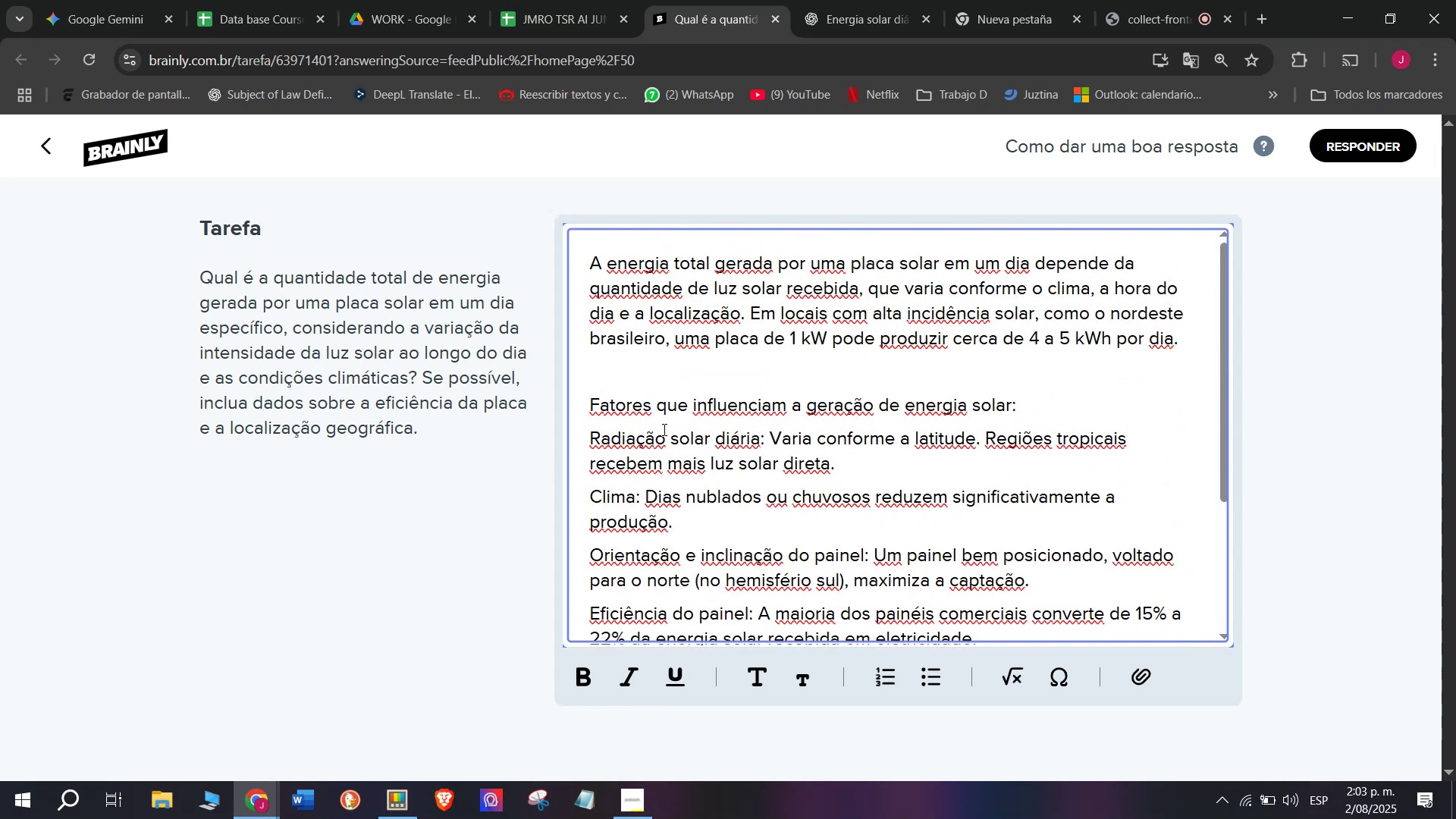 
left_click_drag(start_coordinate=[642, 441], to_coordinate=[684, 621])
 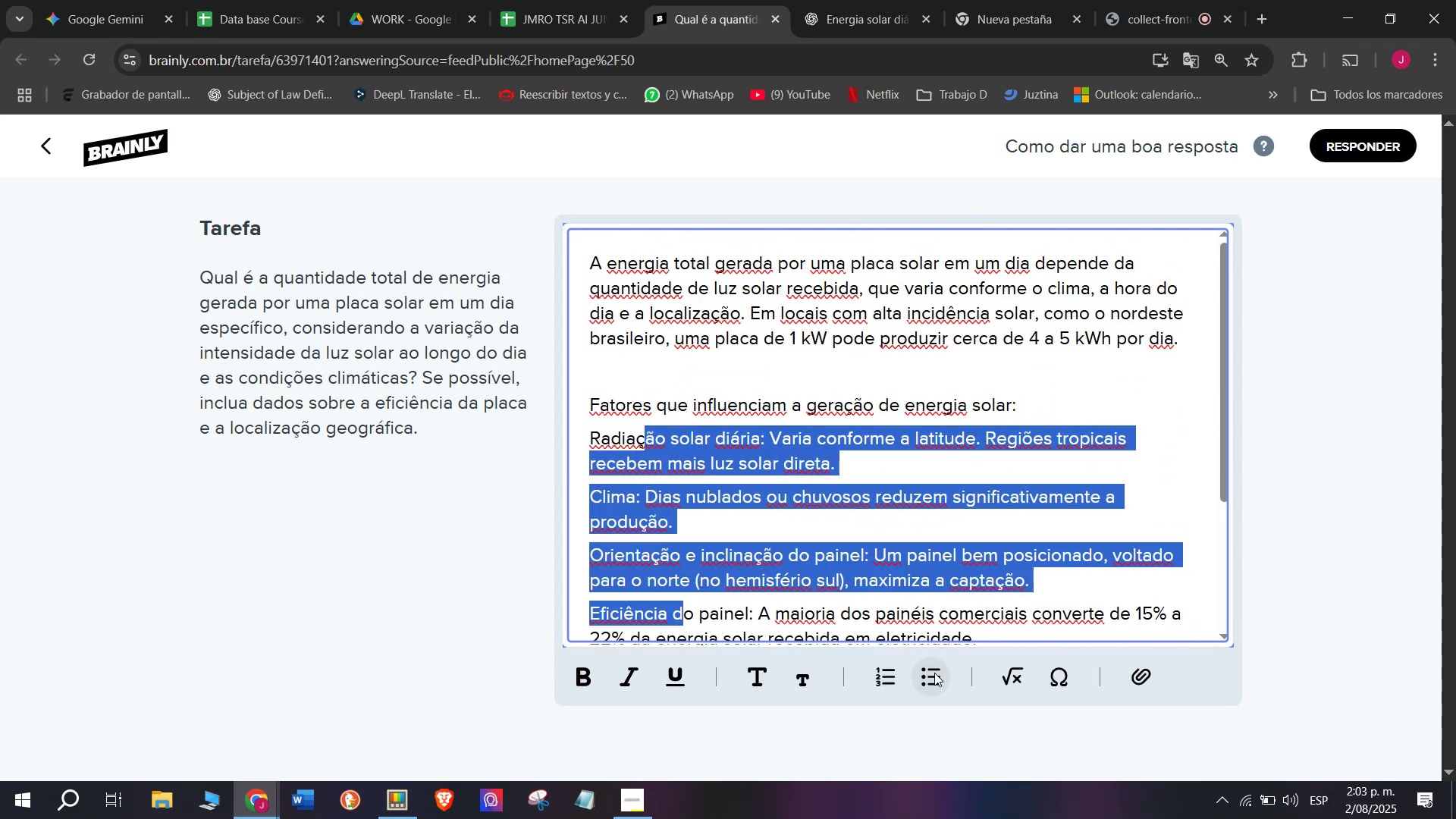 
left_click([934, 673])
 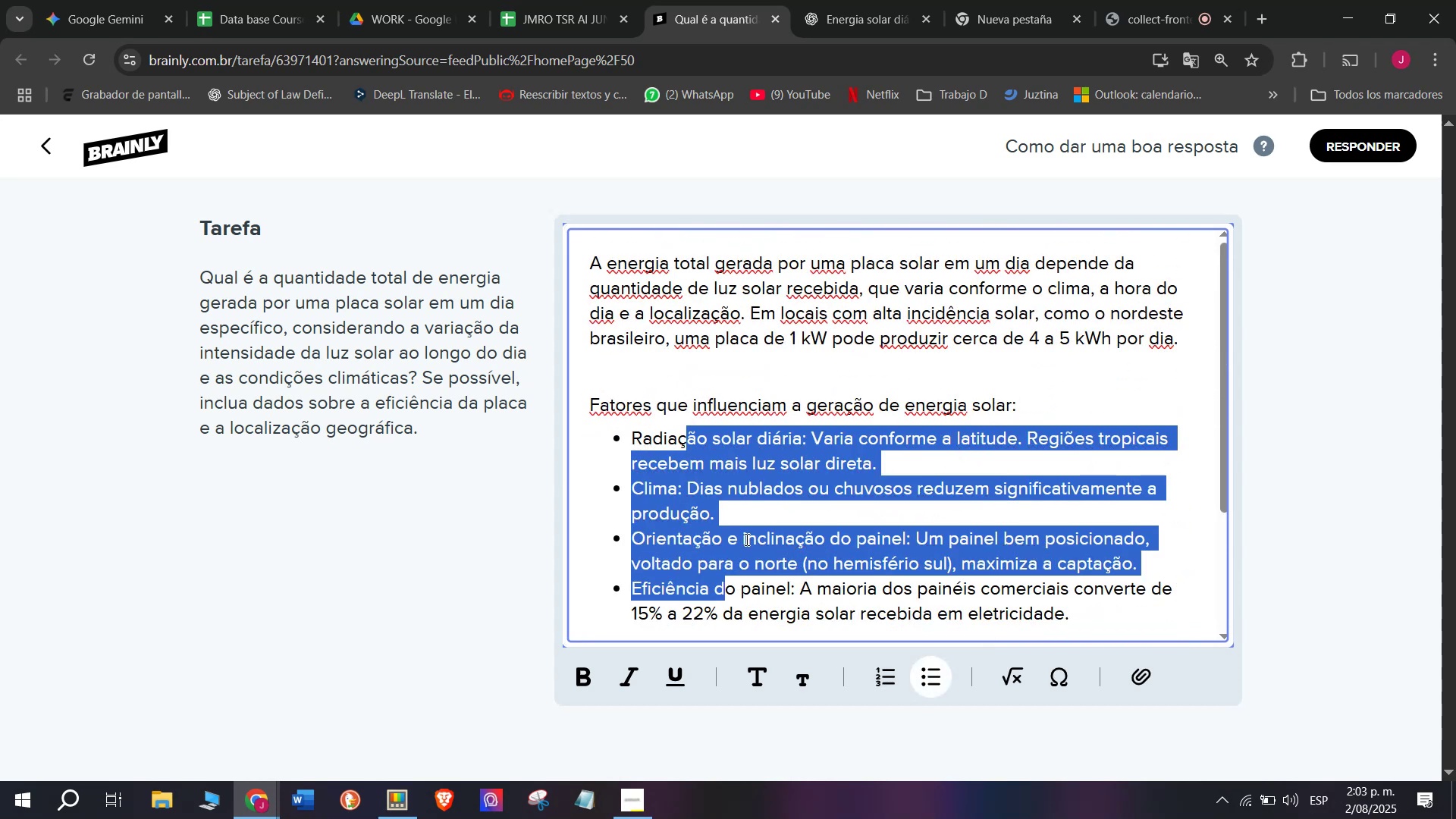 
scroll: coordinate [739, 525], scroll_direction: down, amount: 2.0
 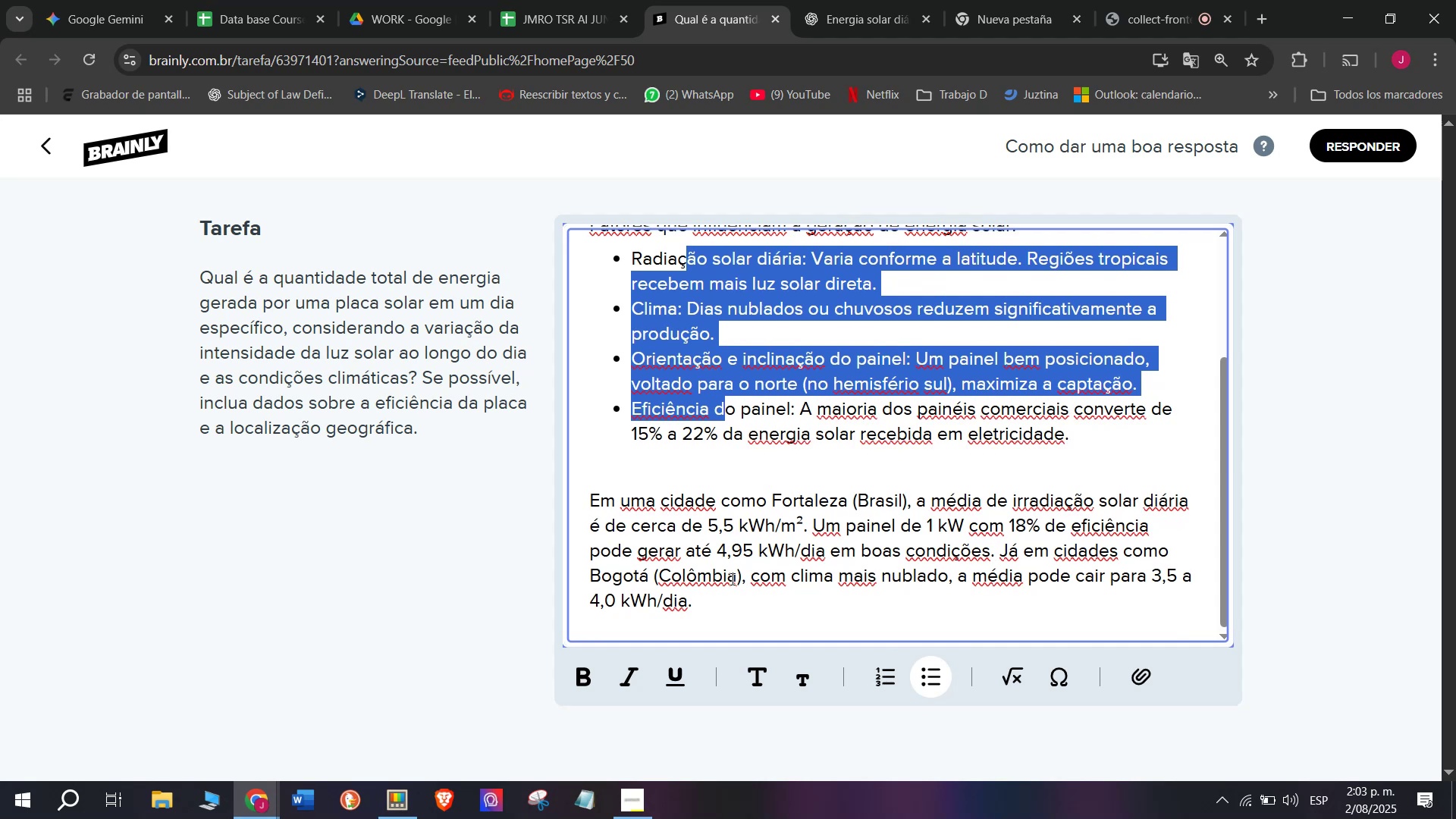 
left_click_drag(start_coordinate=[720, 612], to_coordinate=[425, 114])
 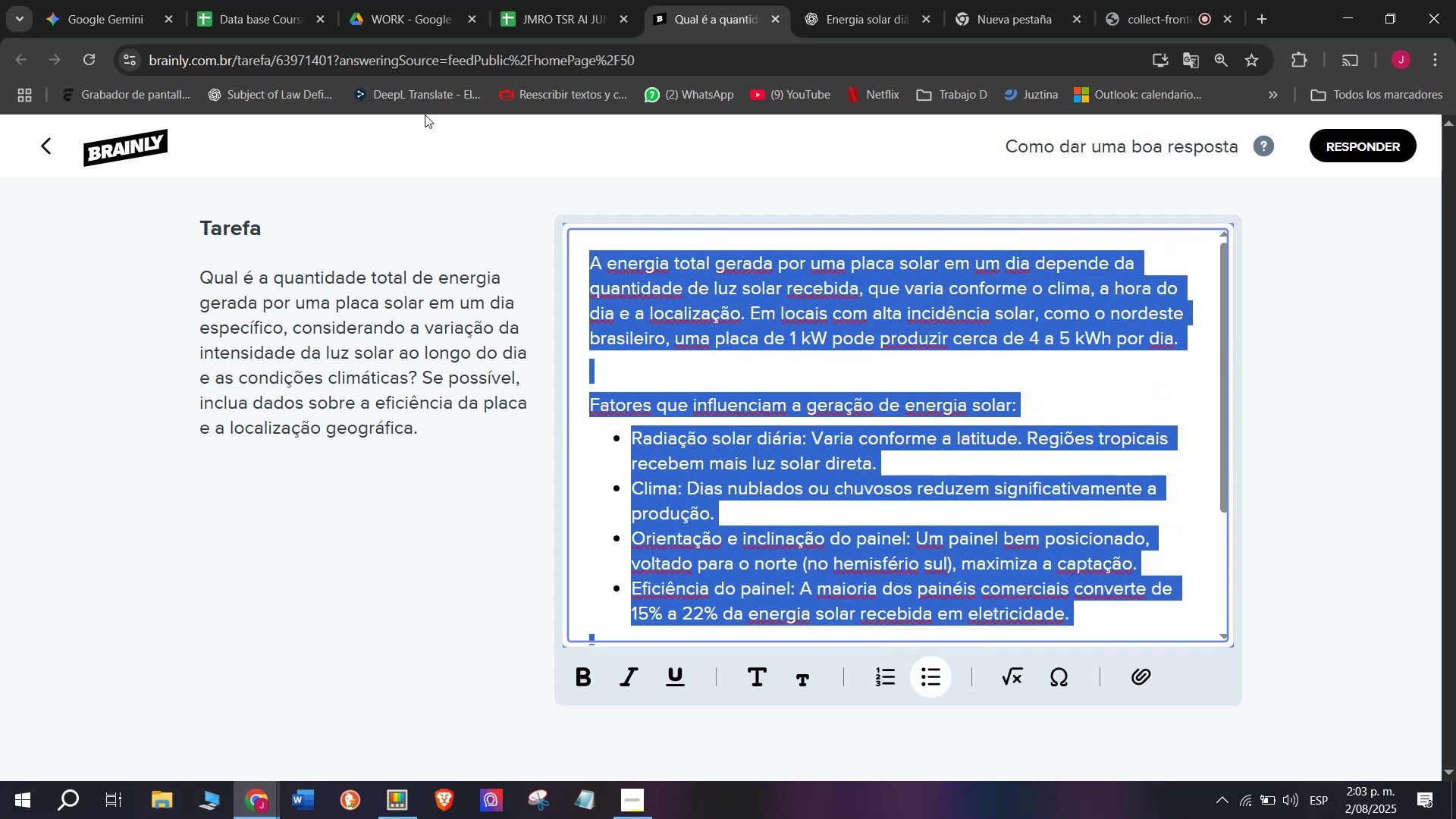 
key(Control+C)
 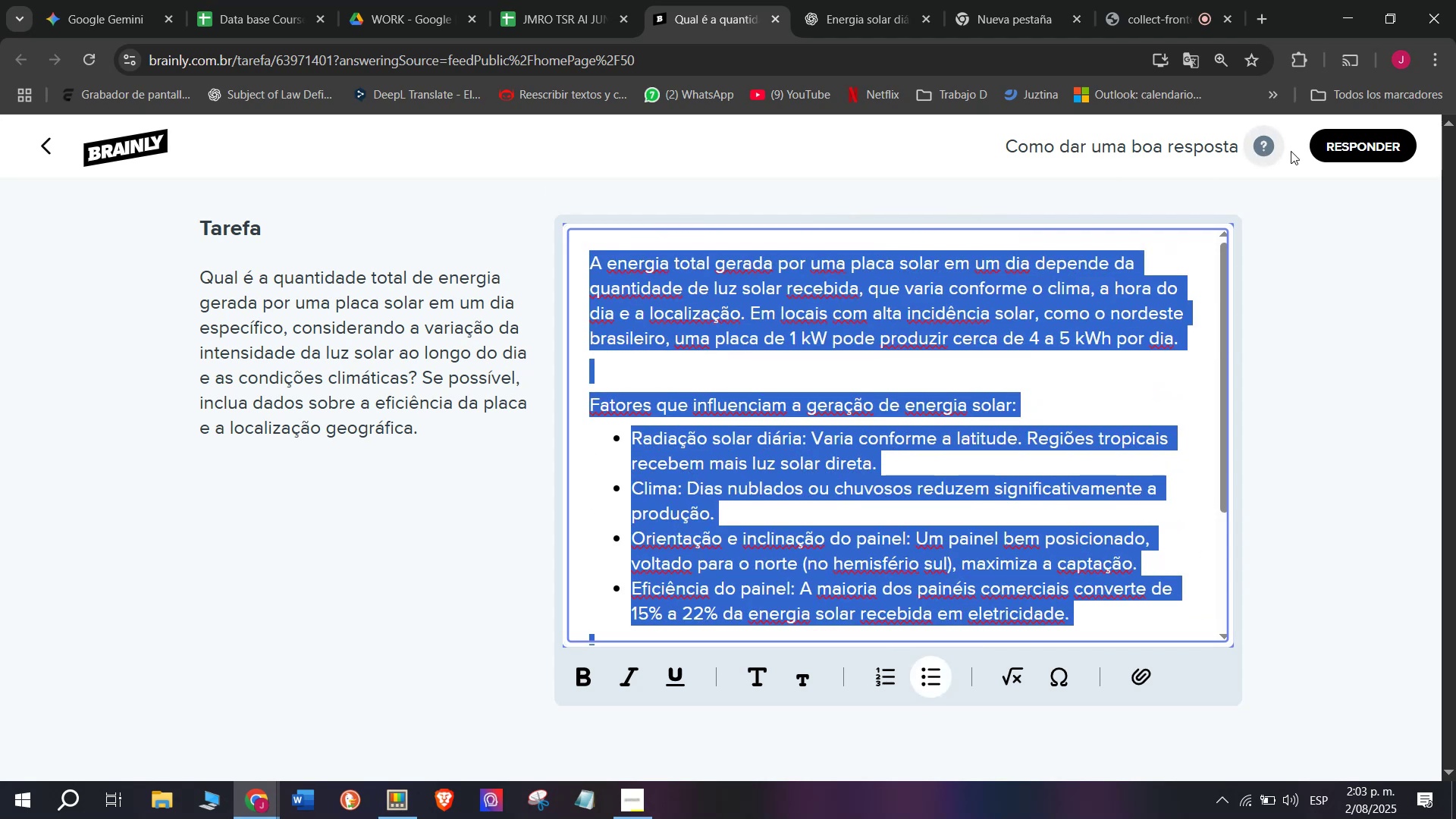 
left_click([1351, 147])
 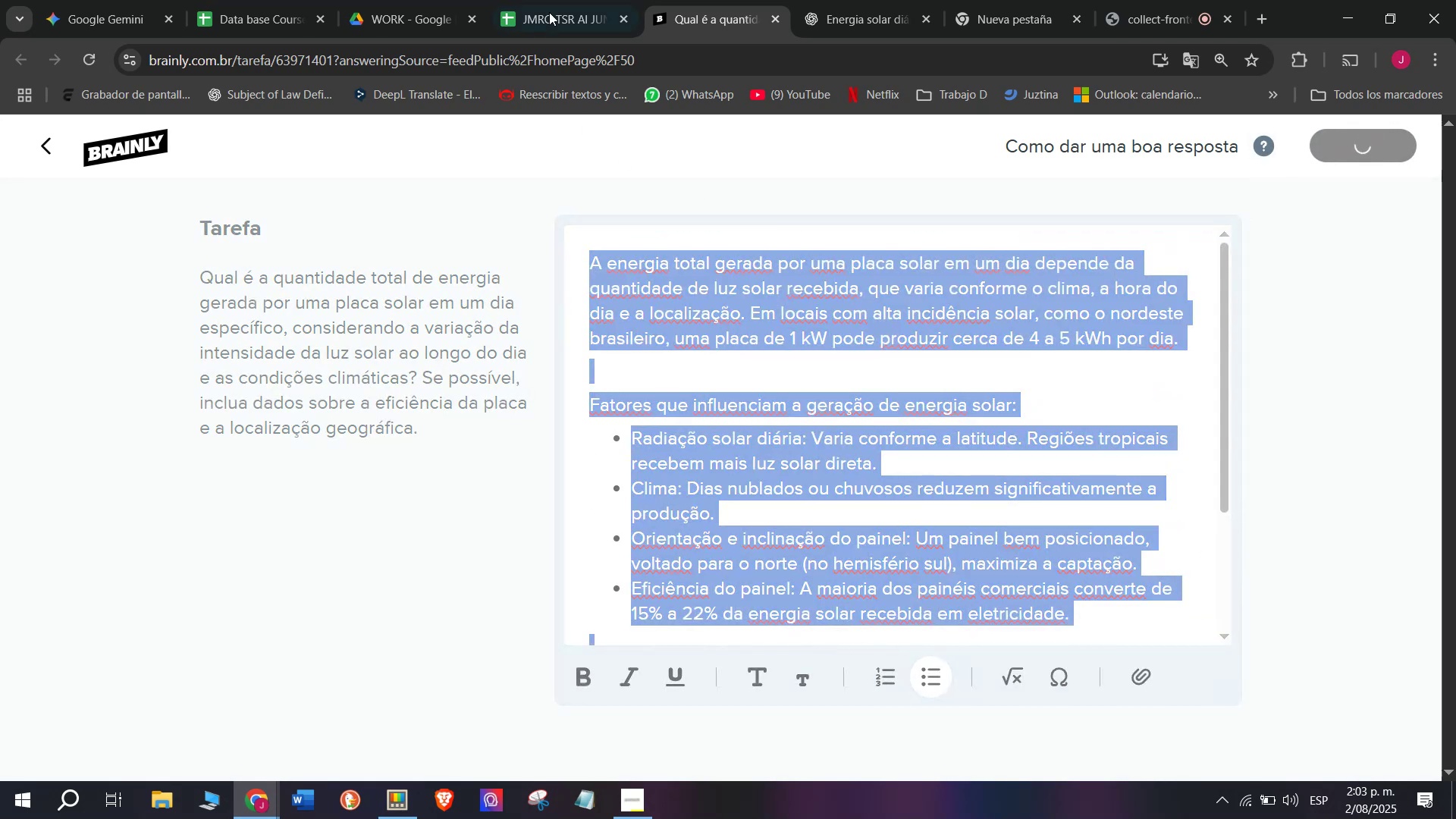 
left_click([549, 0])
 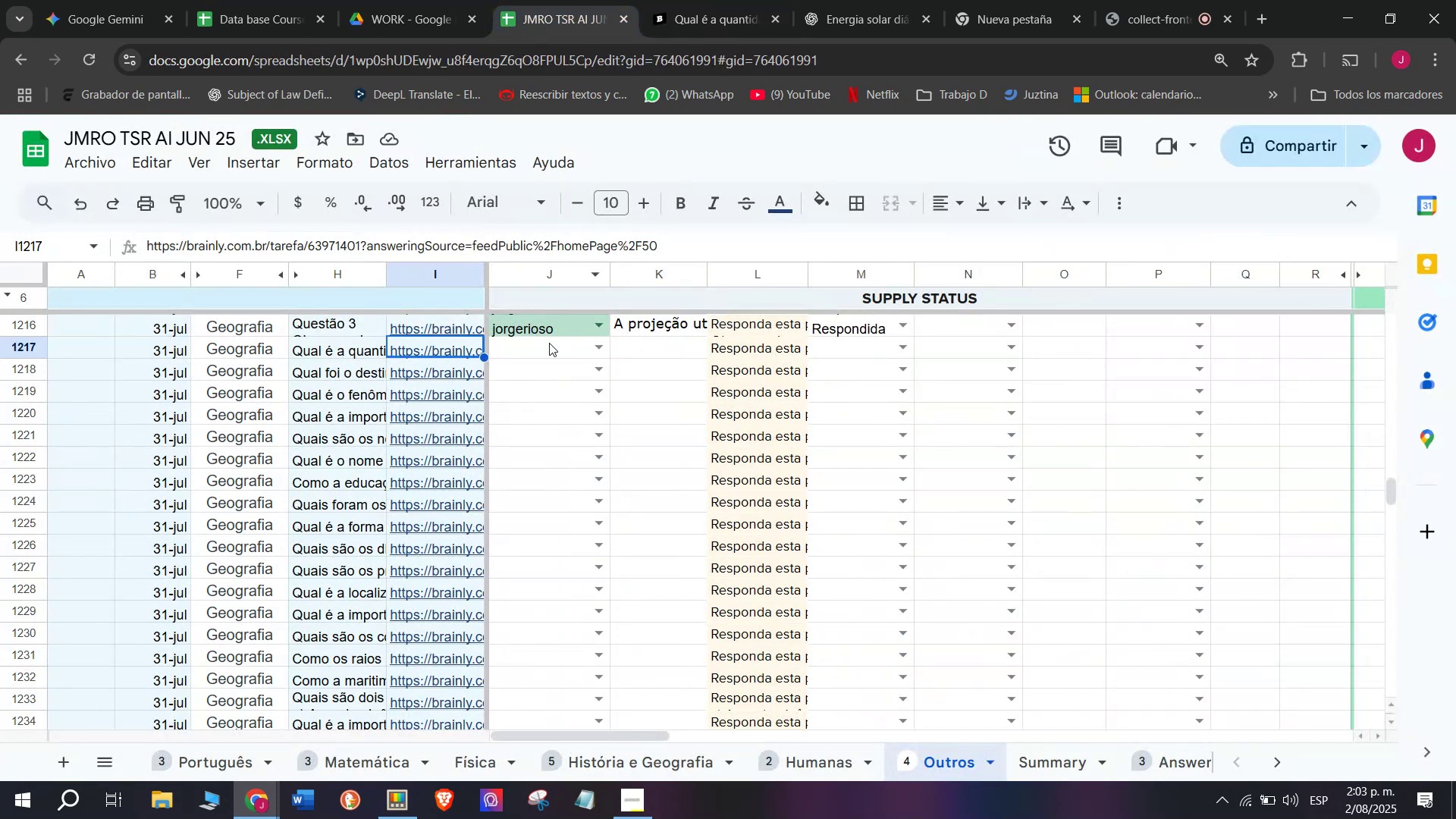 
left_click([545, 349])
 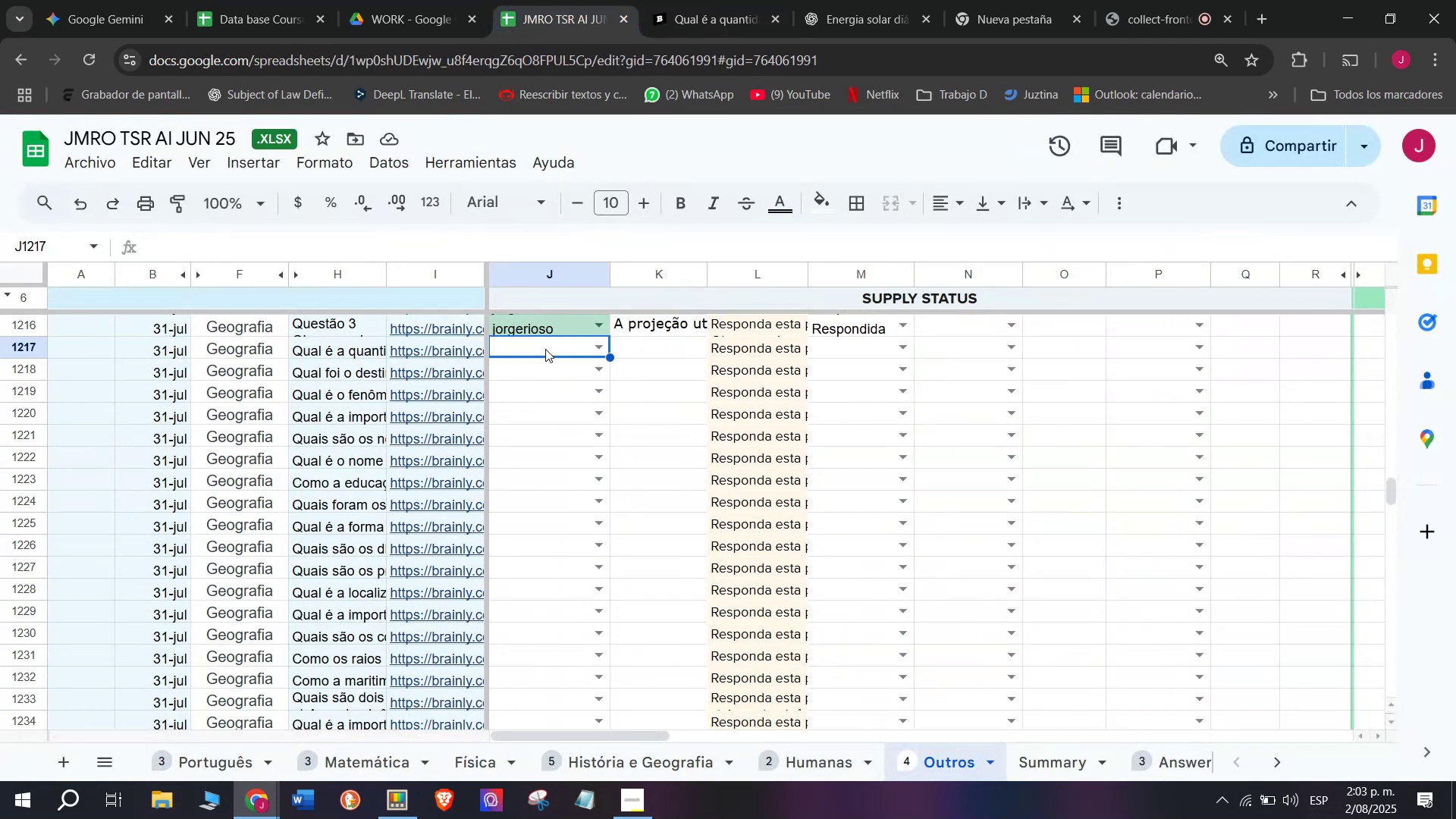 
key(J)
 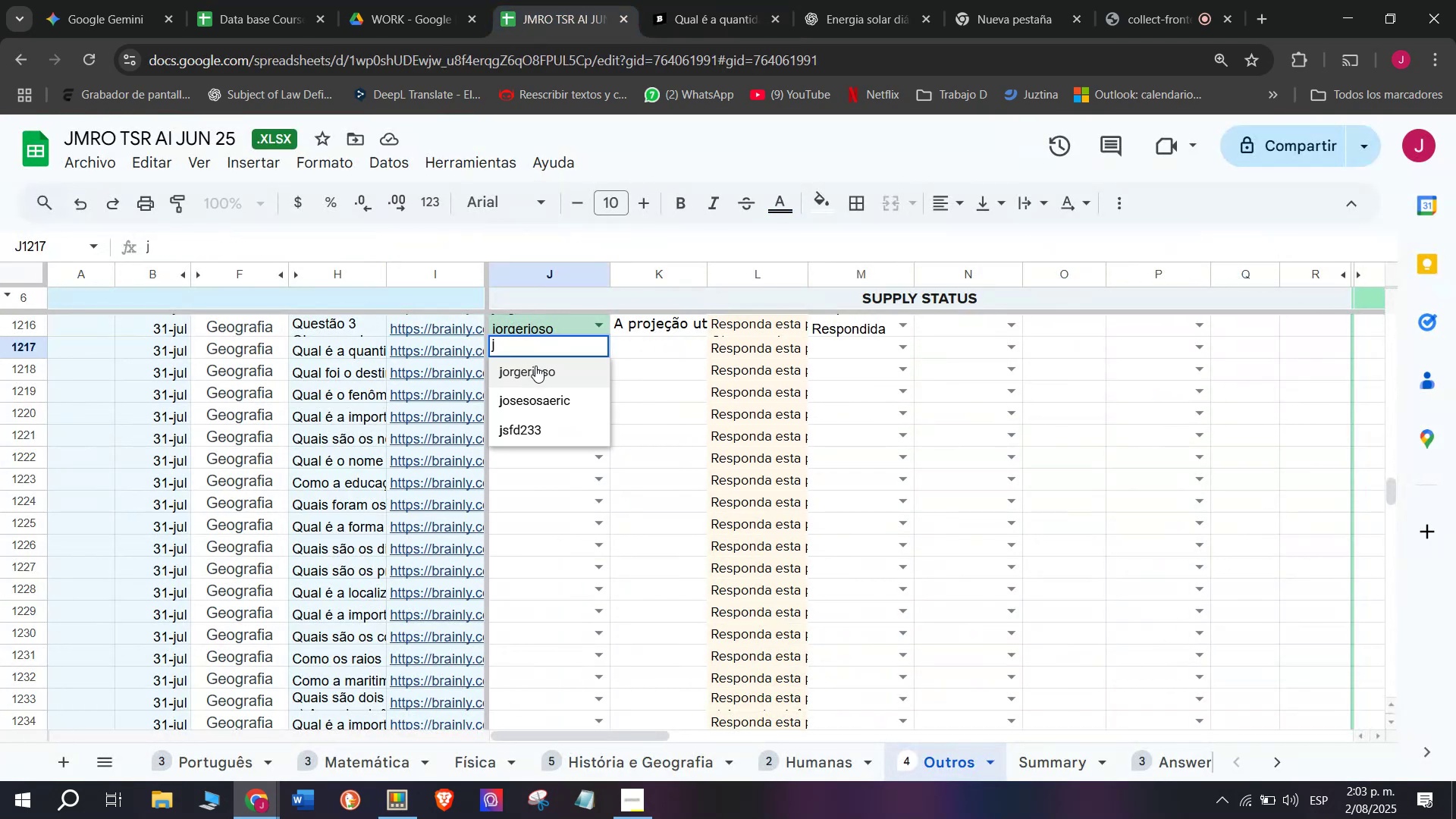 
left_click([535, 366])
 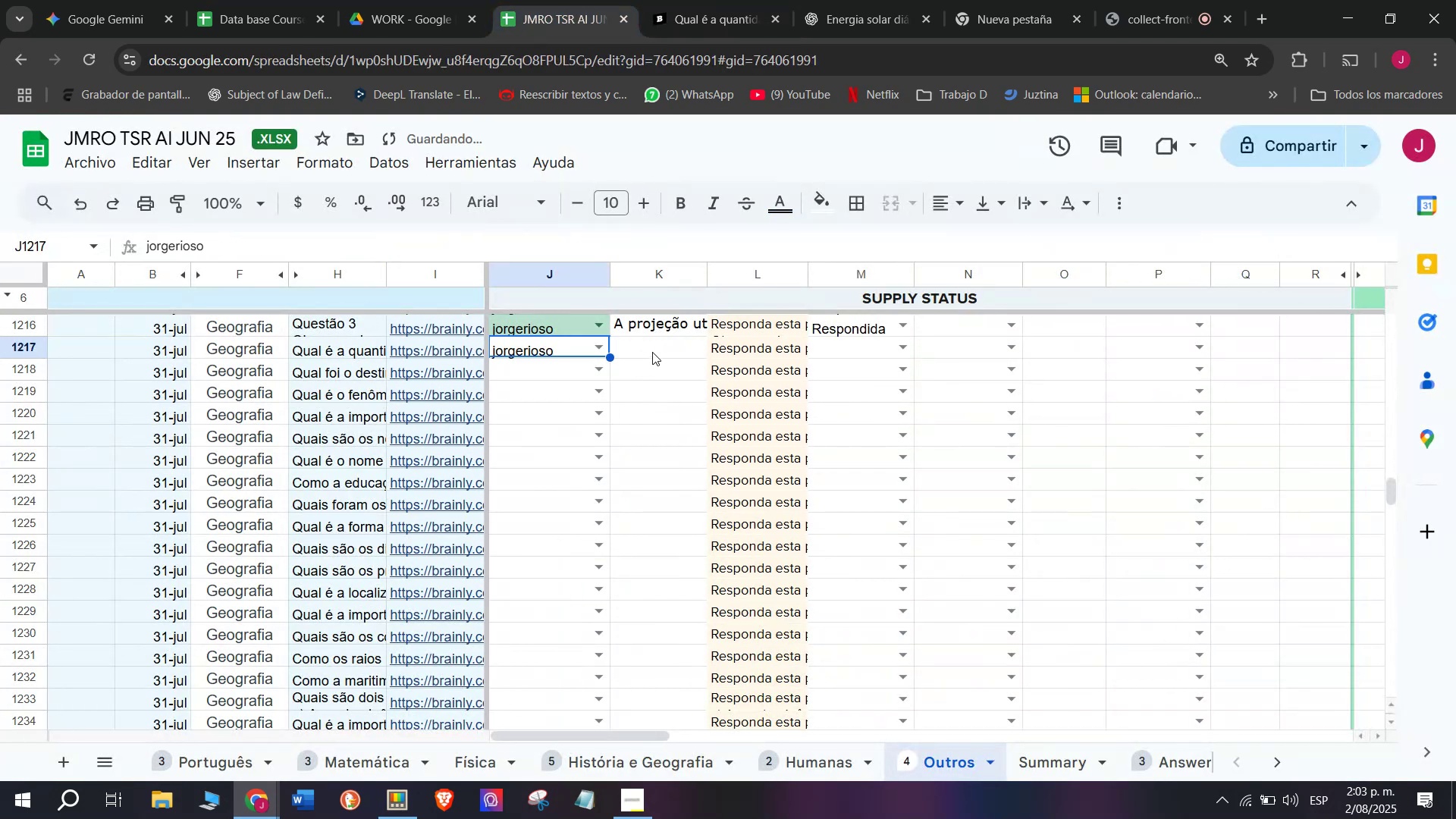 
double_click([652, 352])
 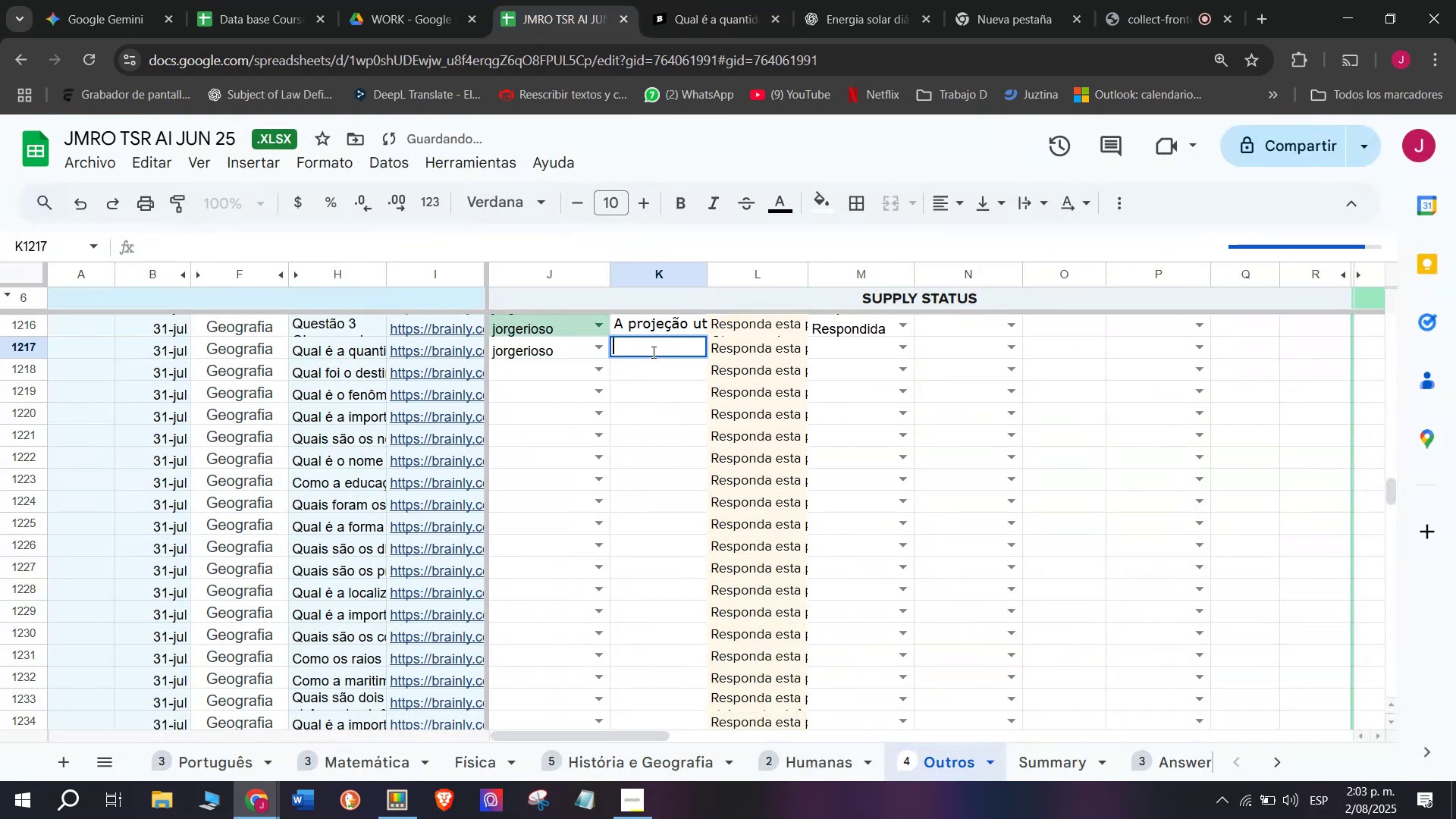 
hold_key(key=ControlLeft, duration=0.37)
 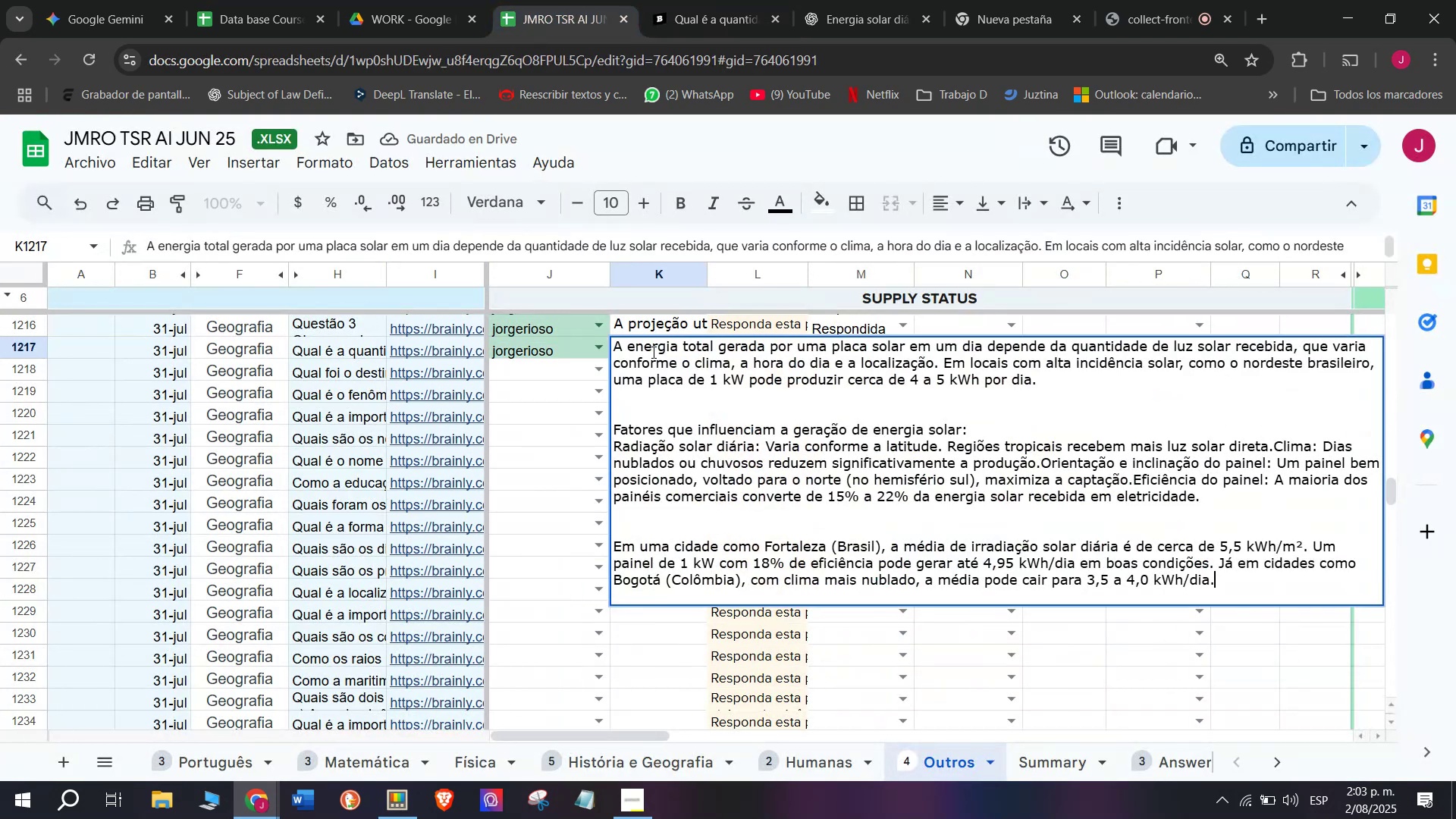 
key(Enter)
 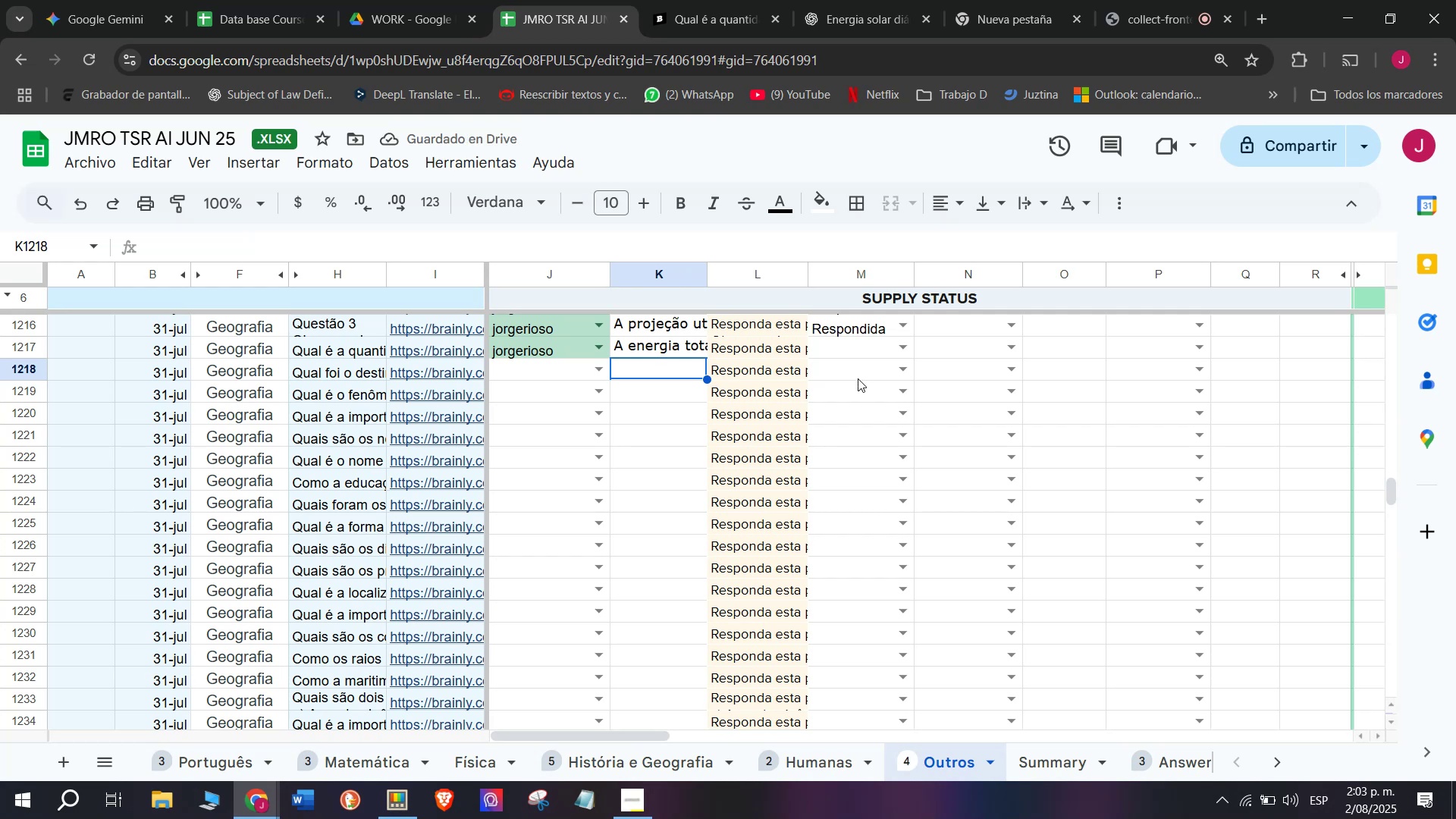 
left_click([899, 353])
 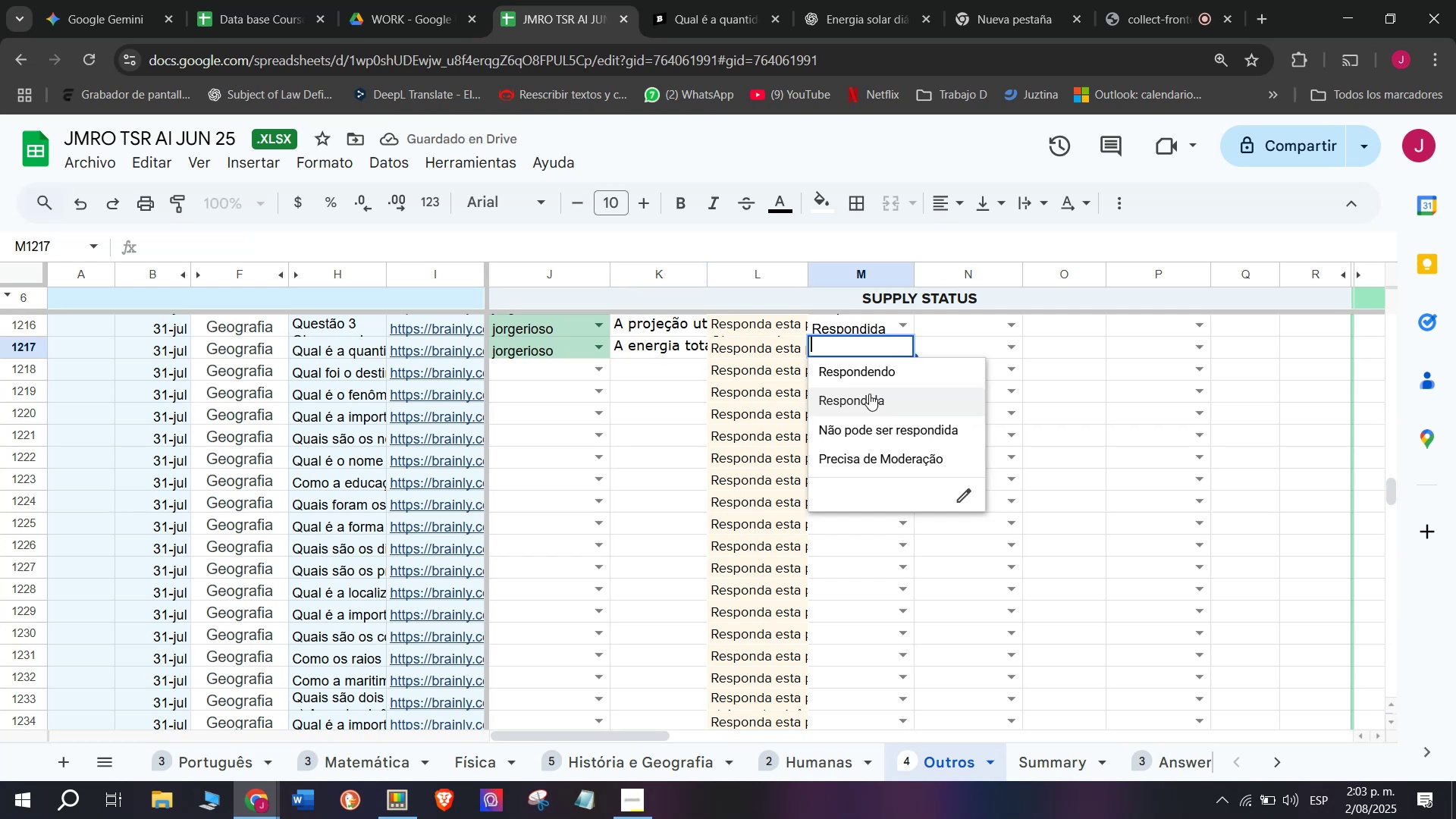 
left_click([868, 397])
 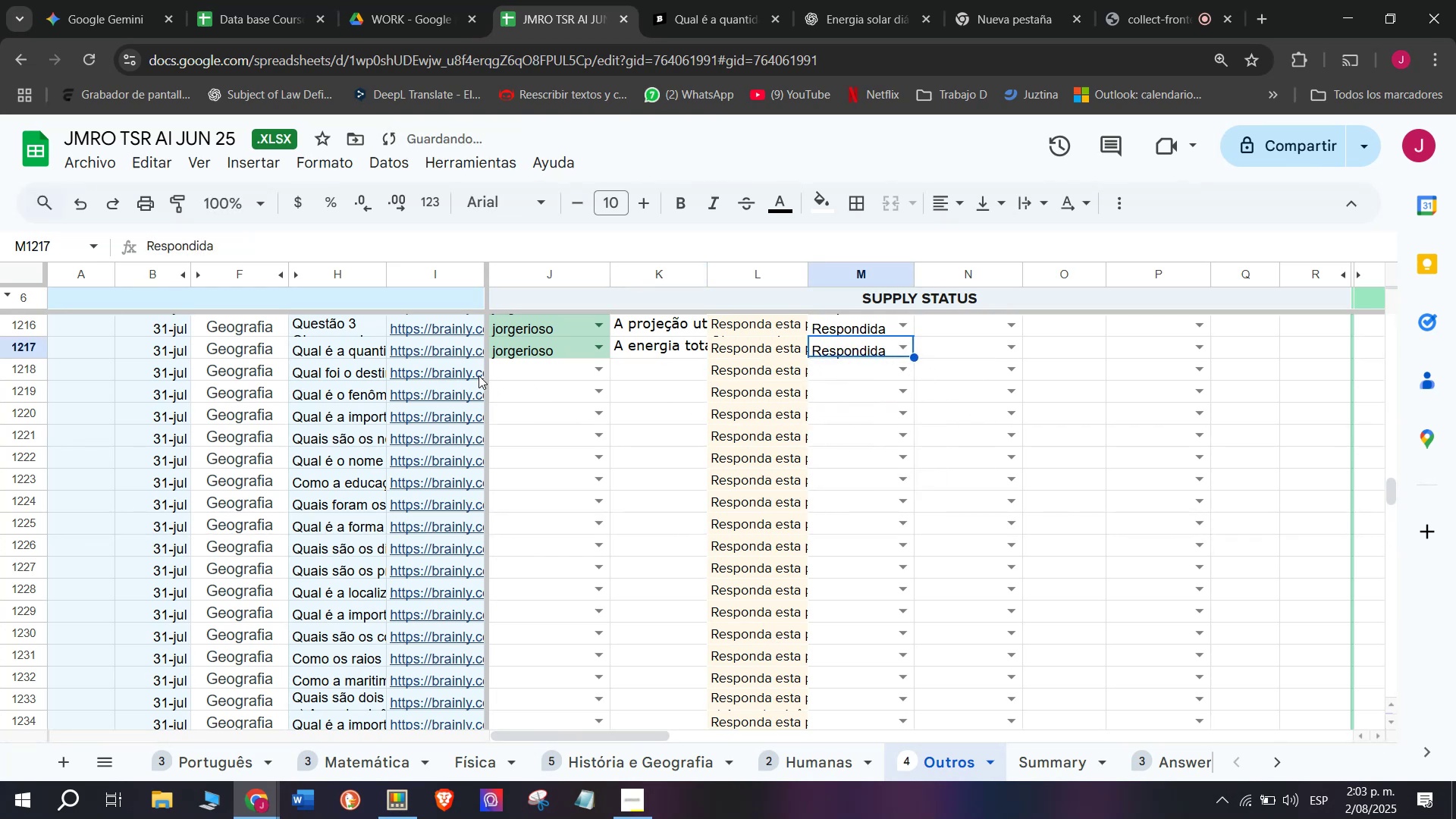 
left_click([475, 375])
 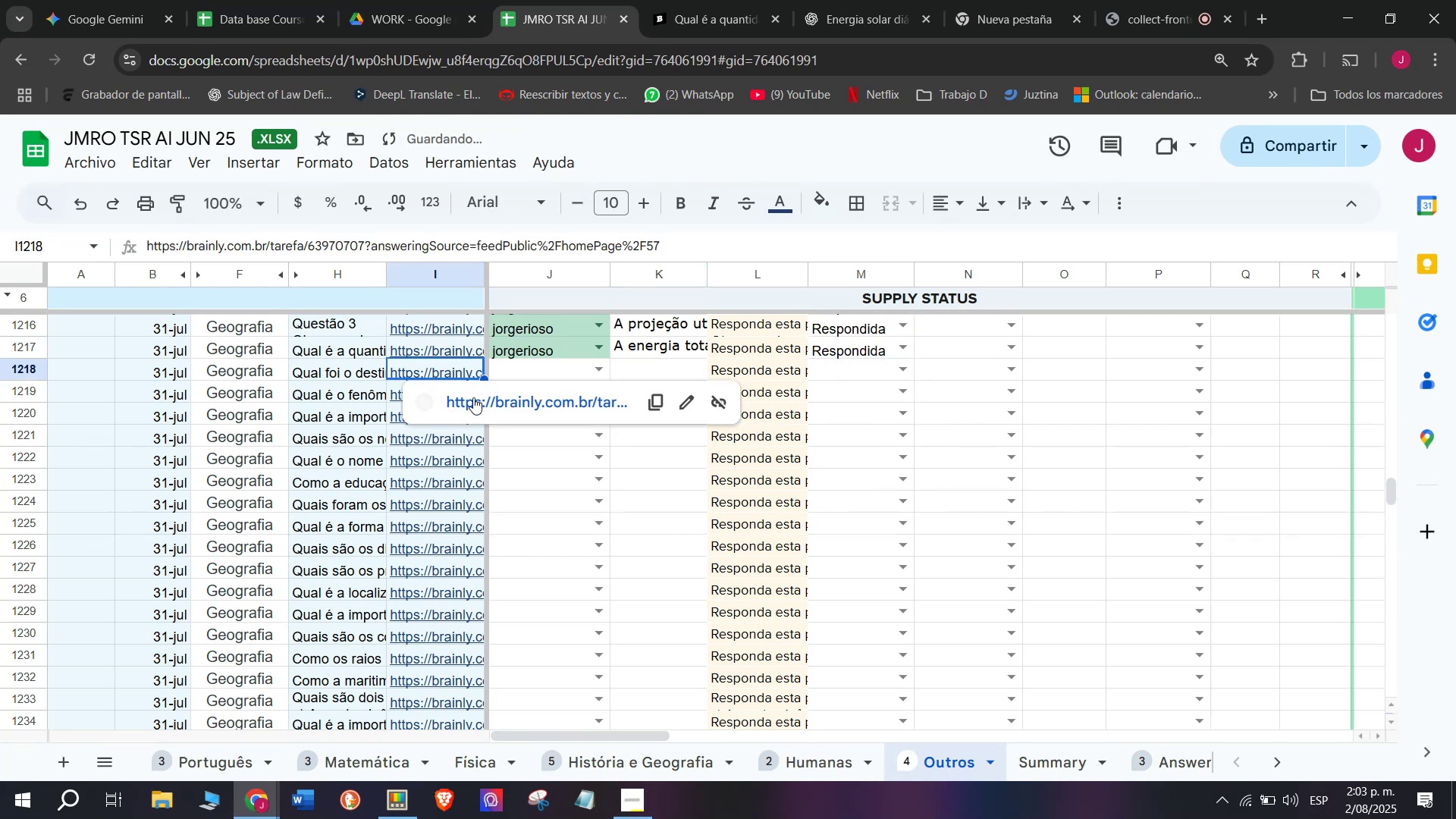 
left_click([473, 397])
 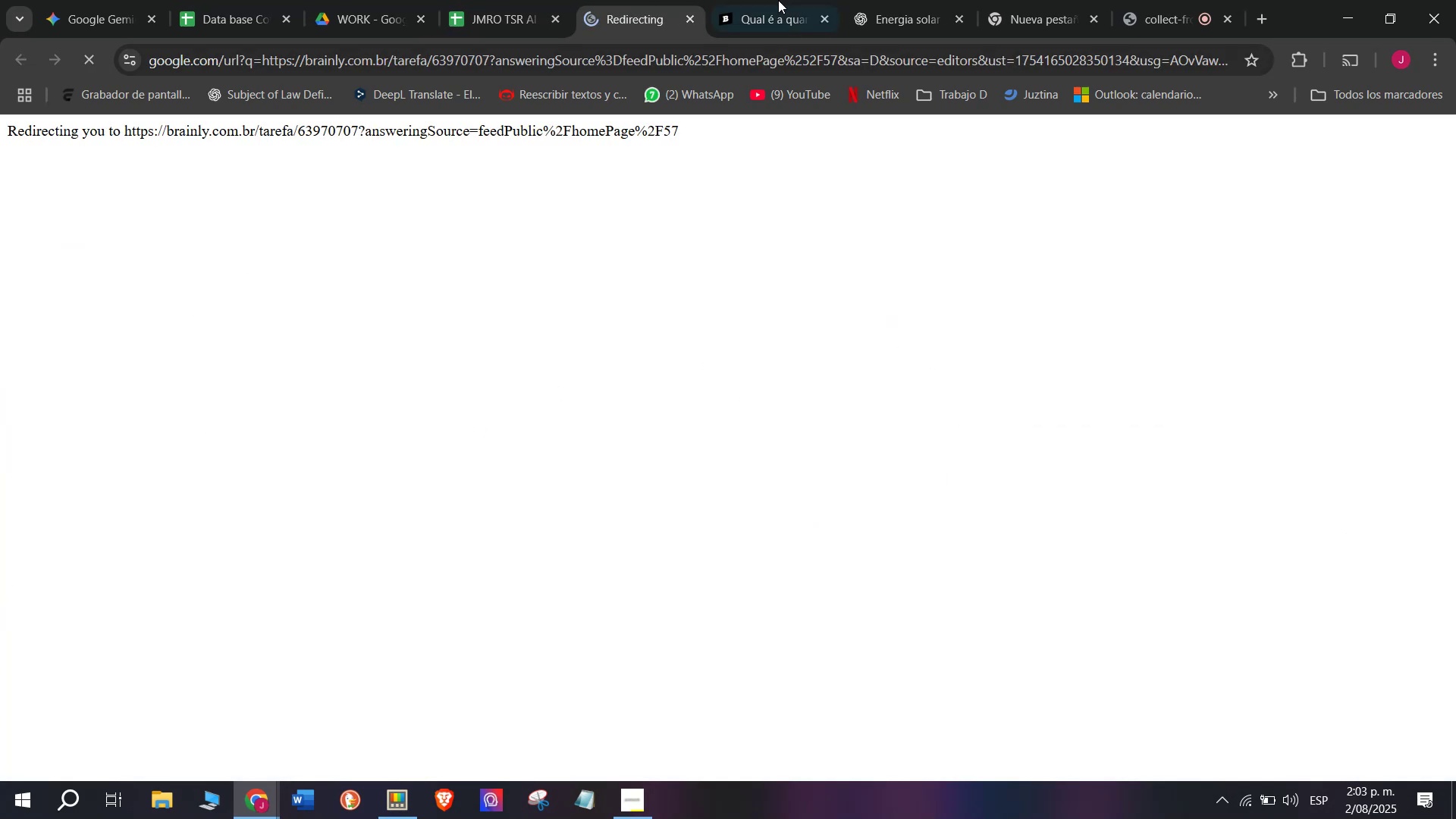 
left_click([799, 0])
 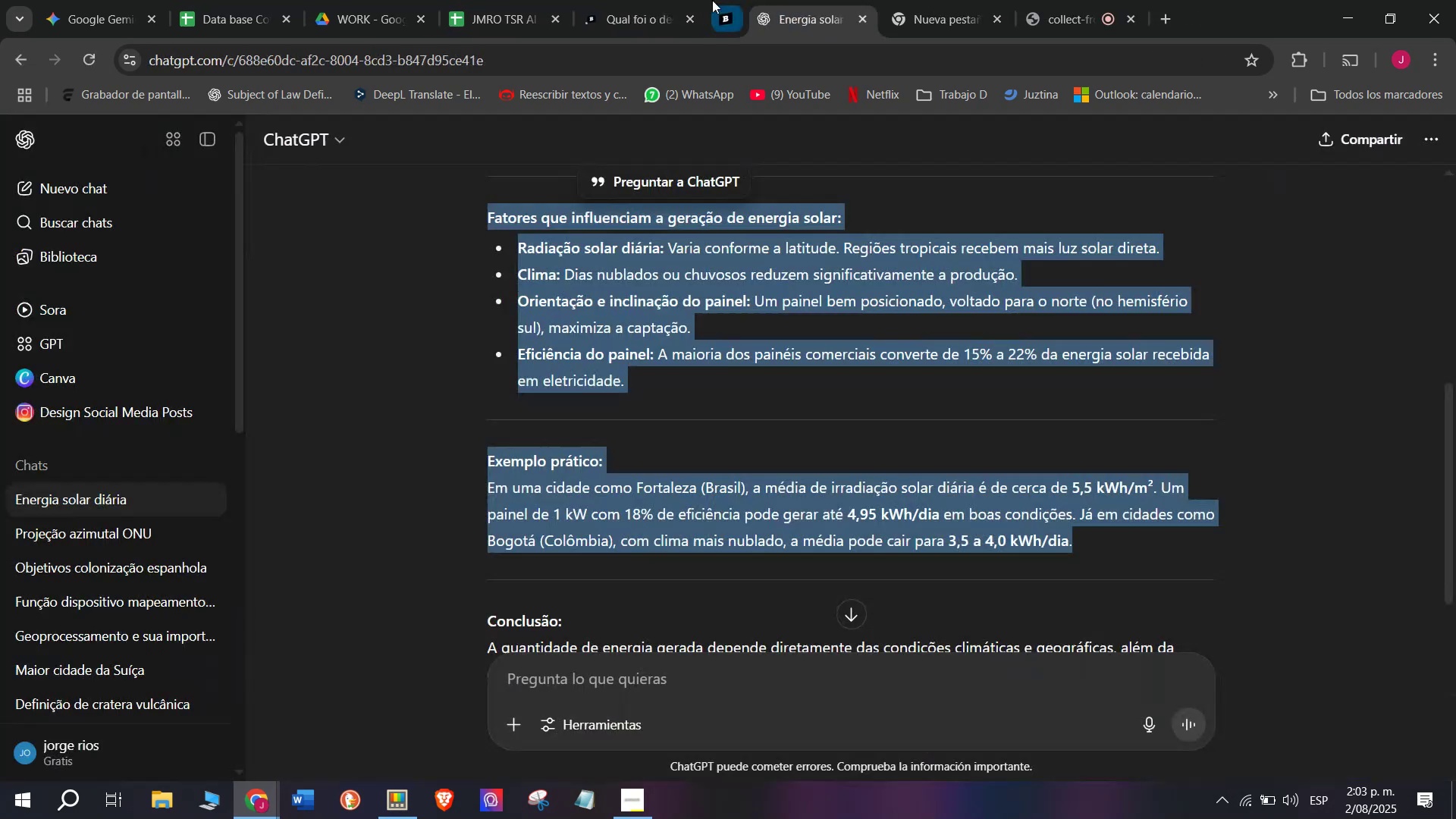 
double_click([569, 0])
 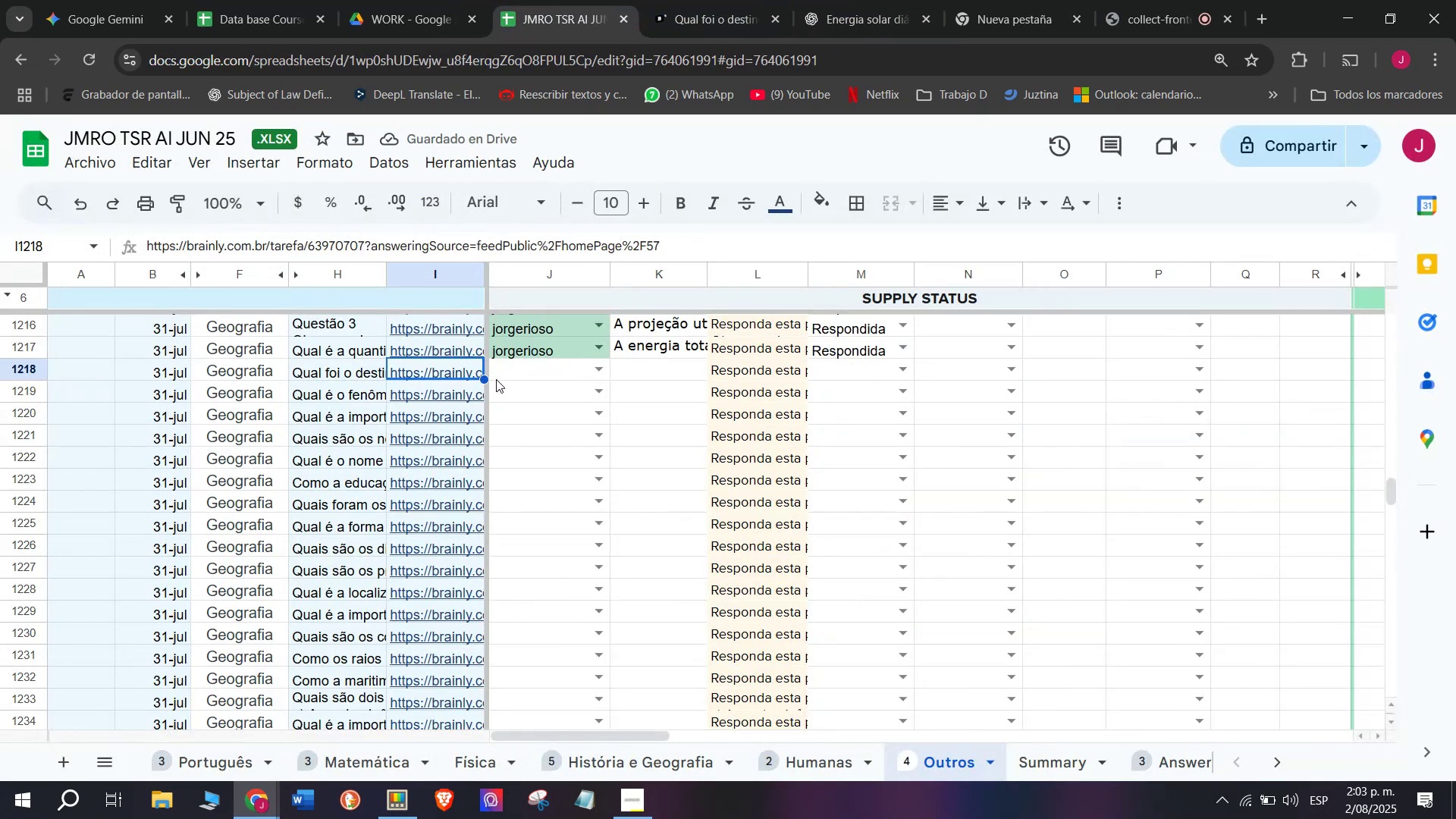 
scroll: coordinate [706, 0], scroll_direction: up, amount: 1.0
 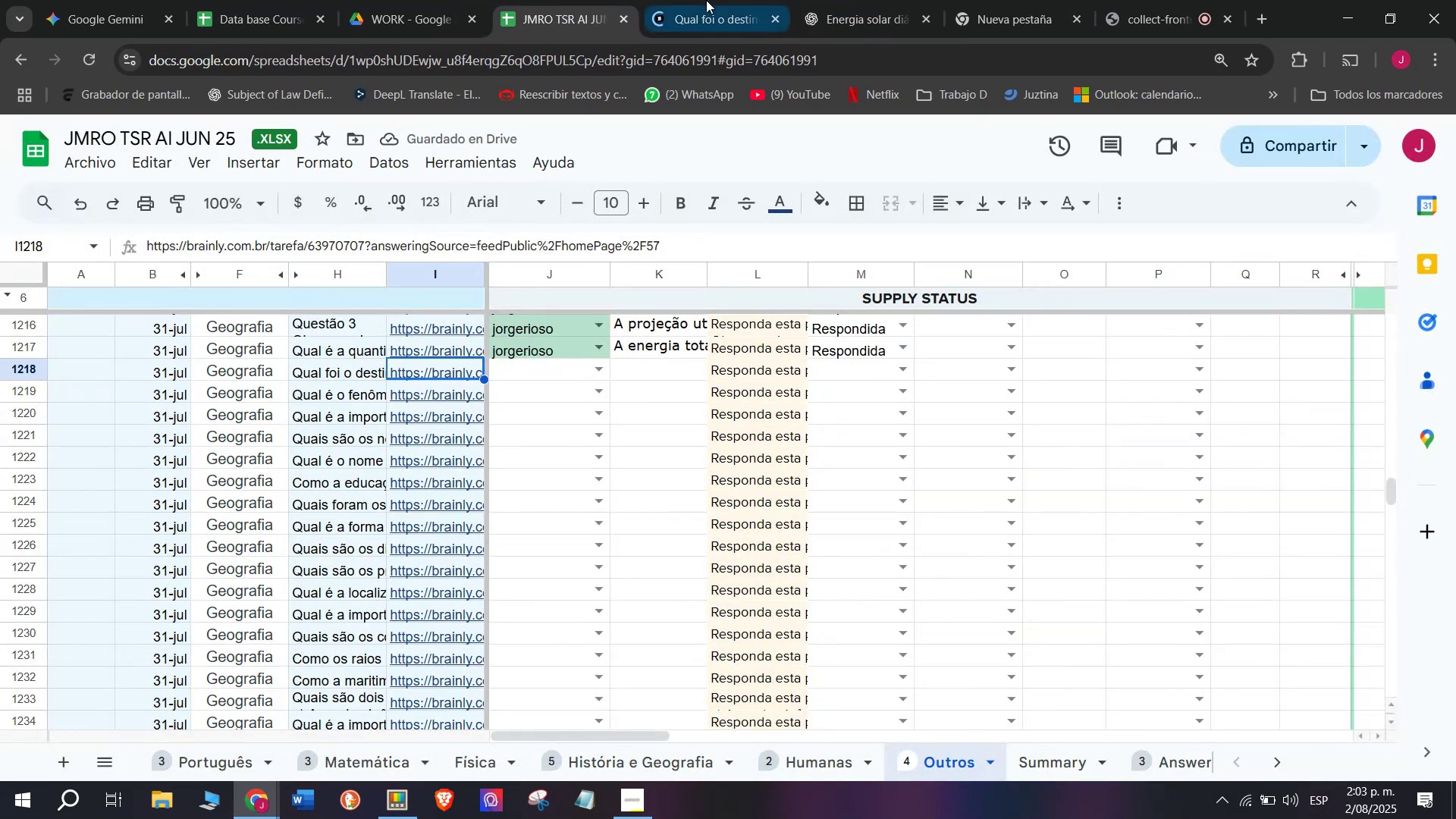 
left_click([706, 0])
 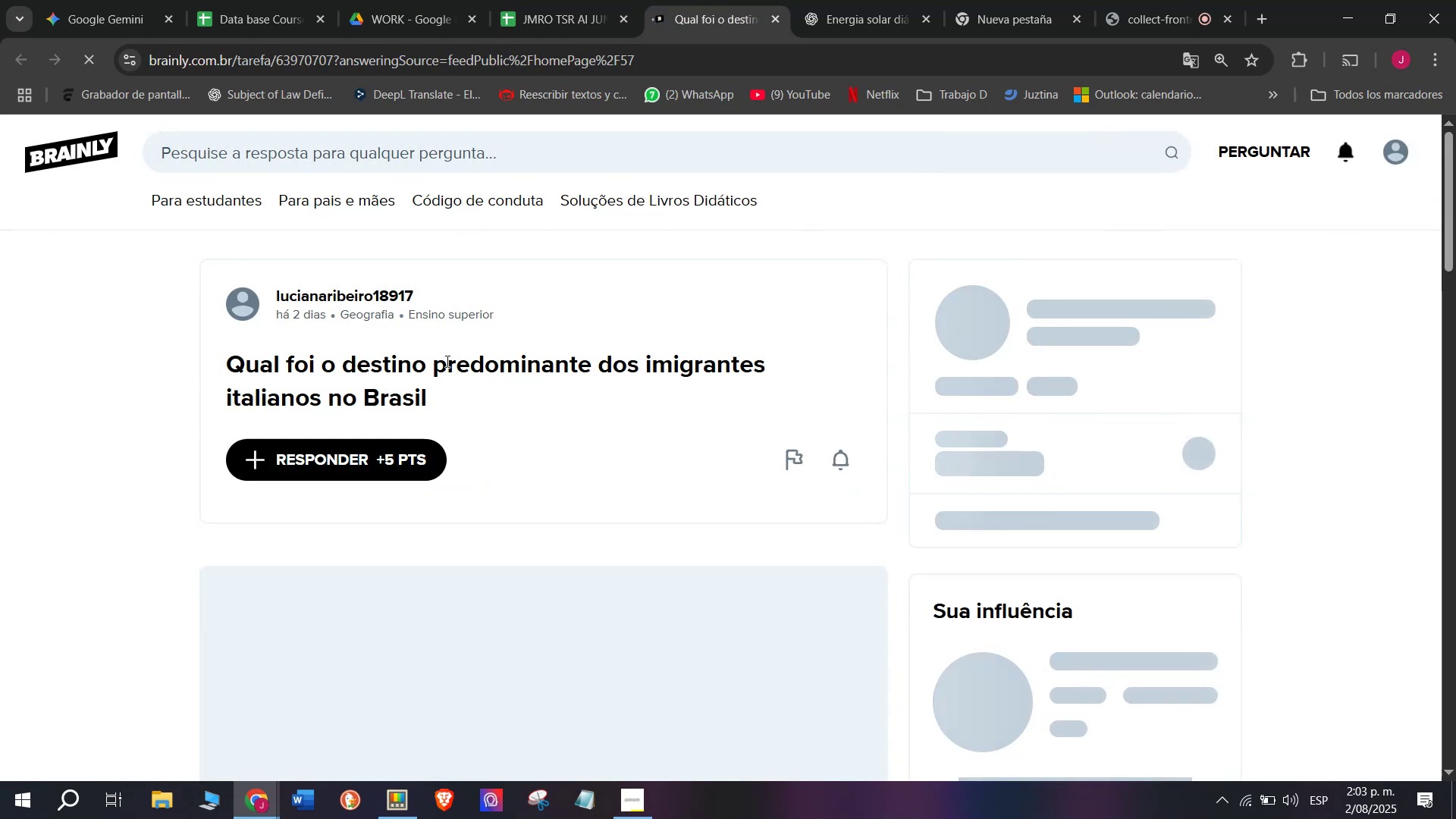 
left_click_drag(start_coordinate=[438, 397], to_coordinate=[212, 362])
 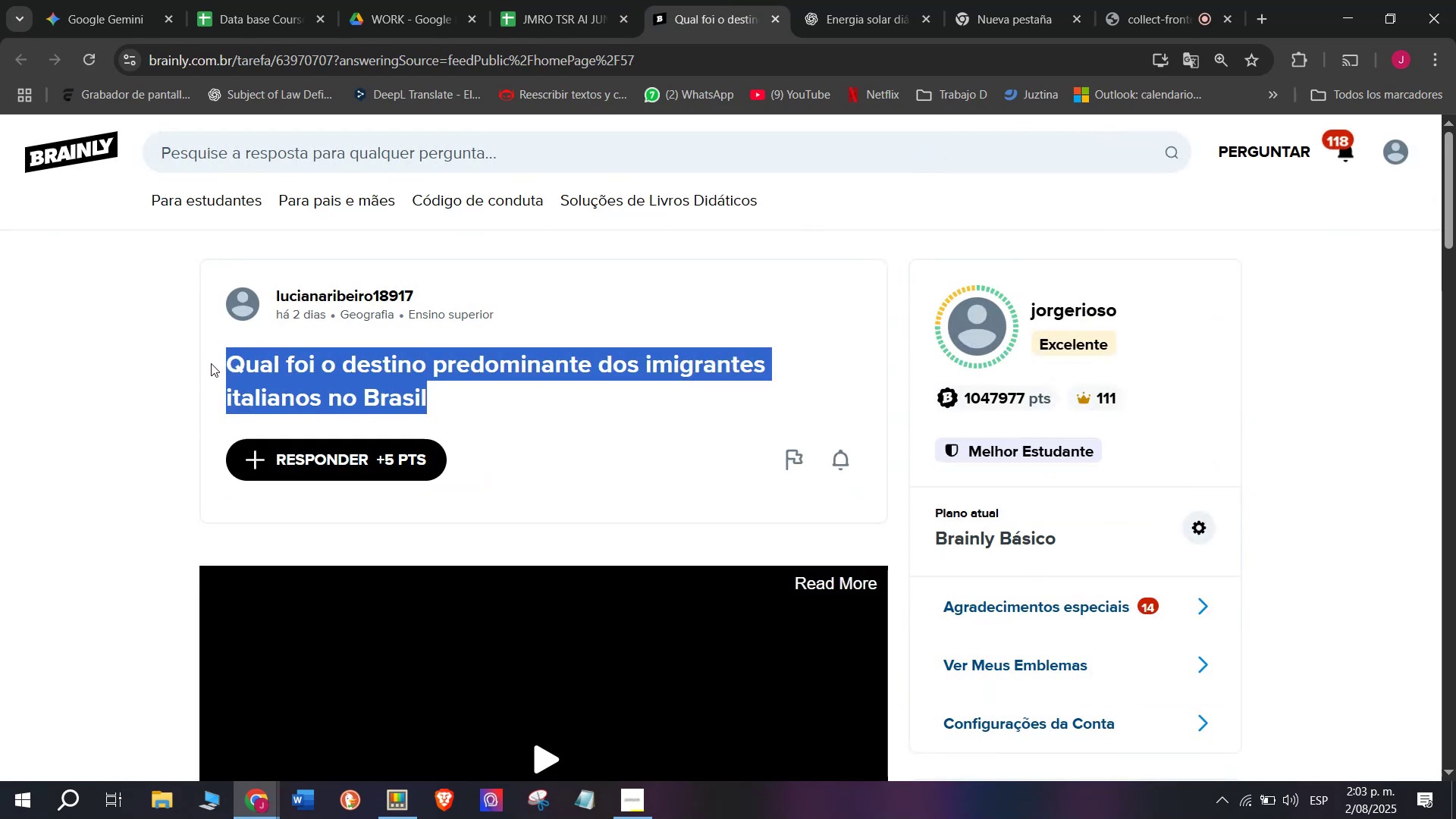 
key(Control+C)
 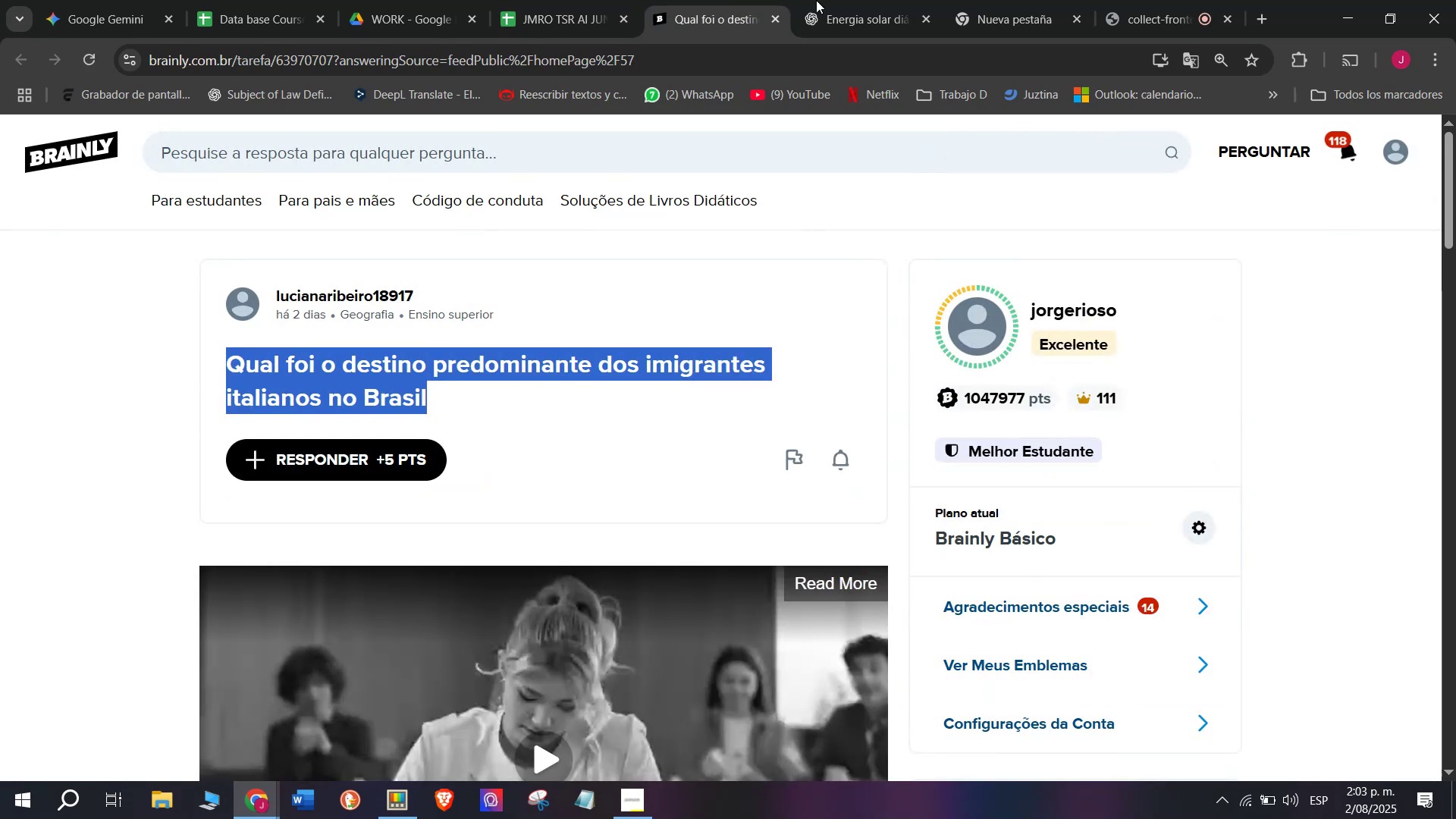 
left_click([843, 0])
 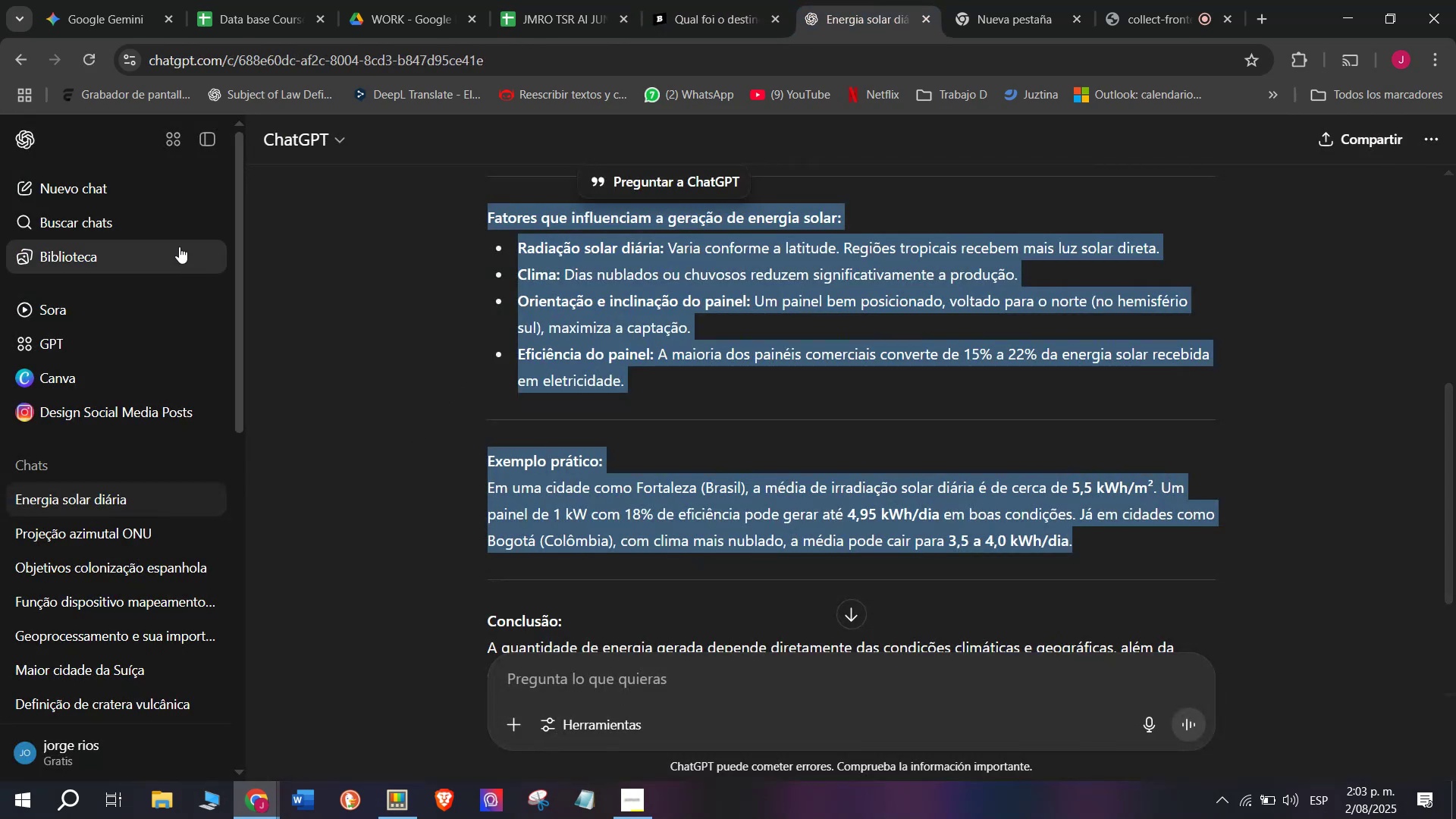 
left_click([77, 189])
 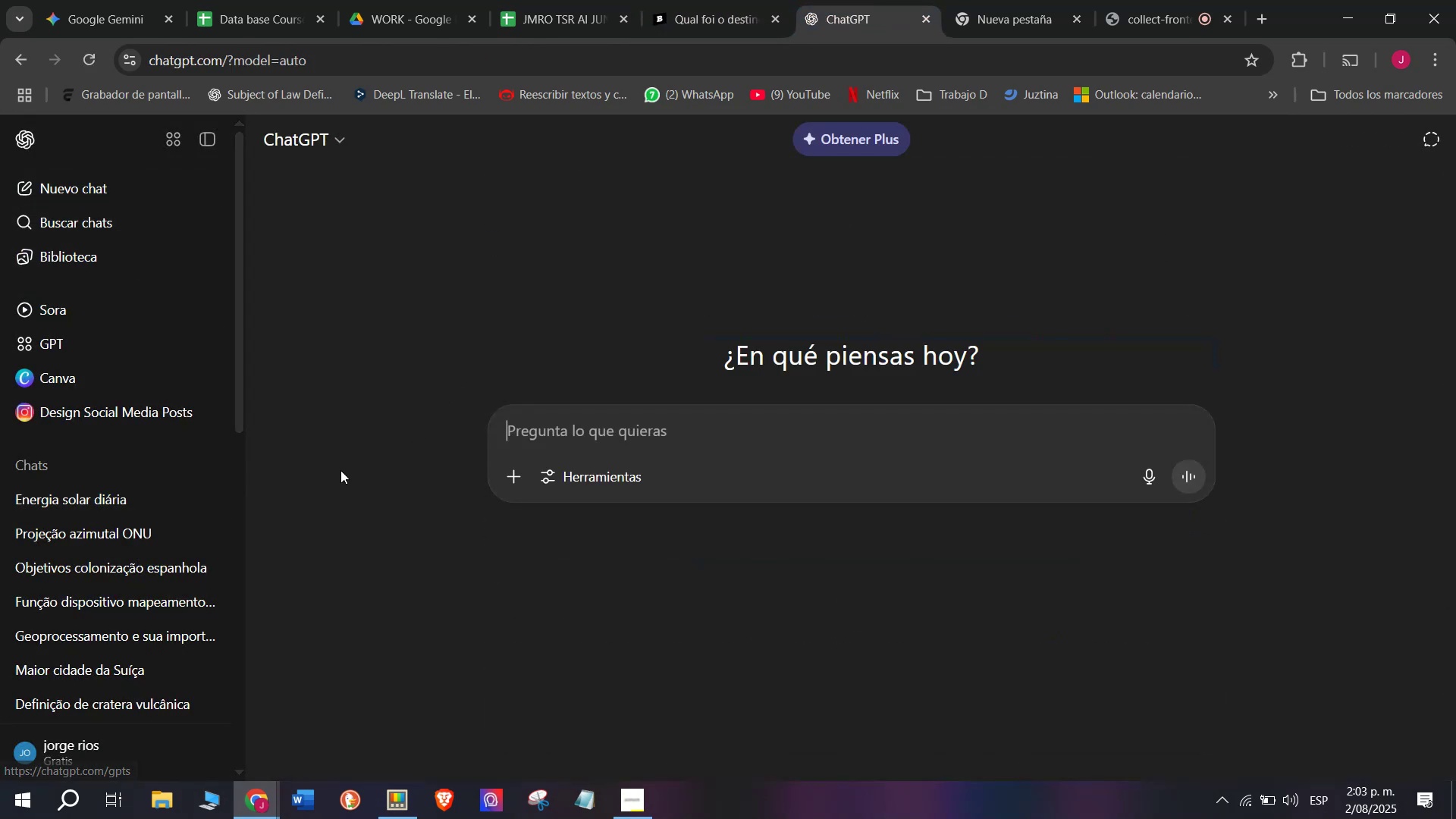 
key(Meta+V)
 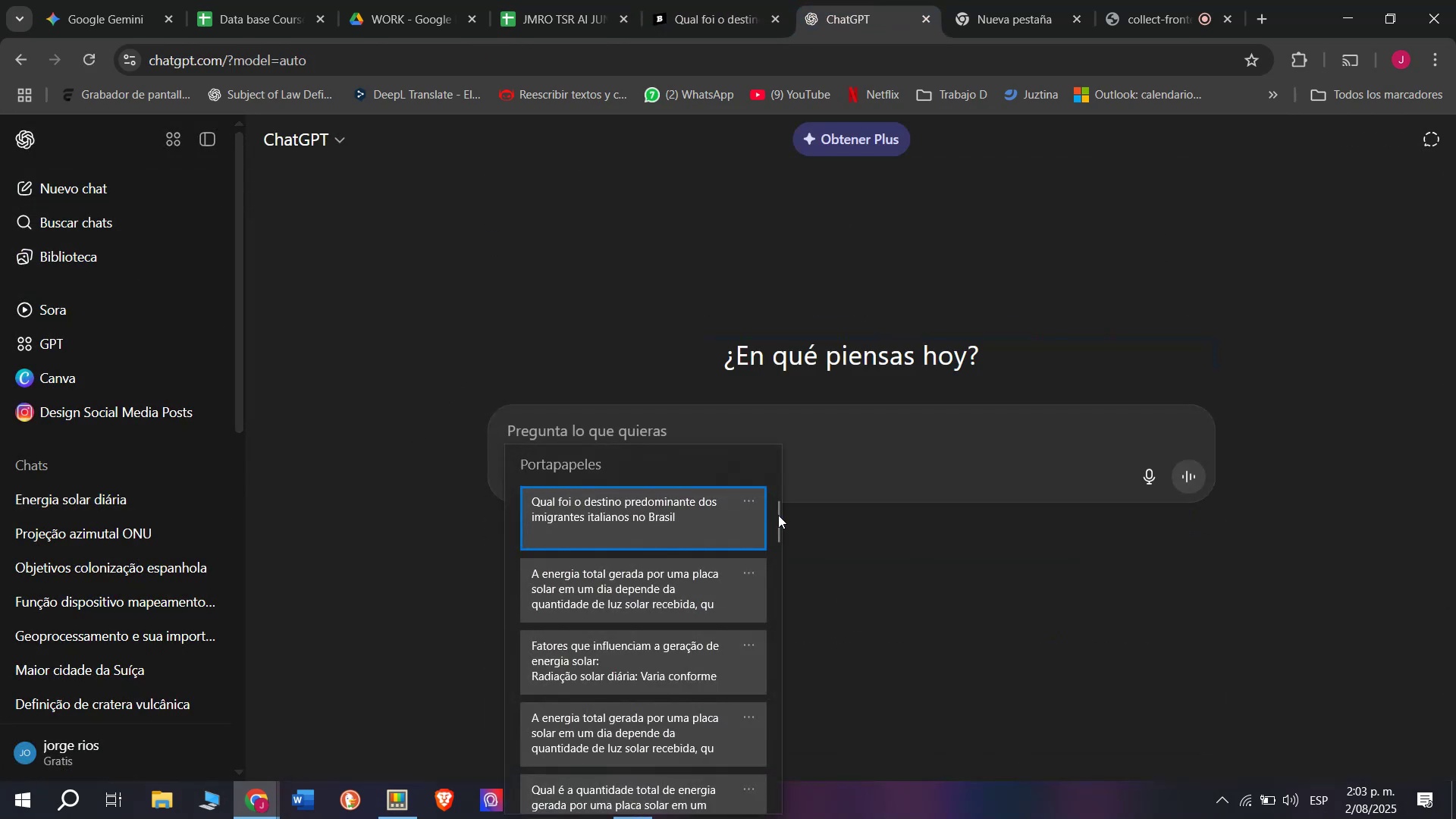 
left_click_drag(start_coordinate=[778, 514], to_coordinate=[779, 818])
 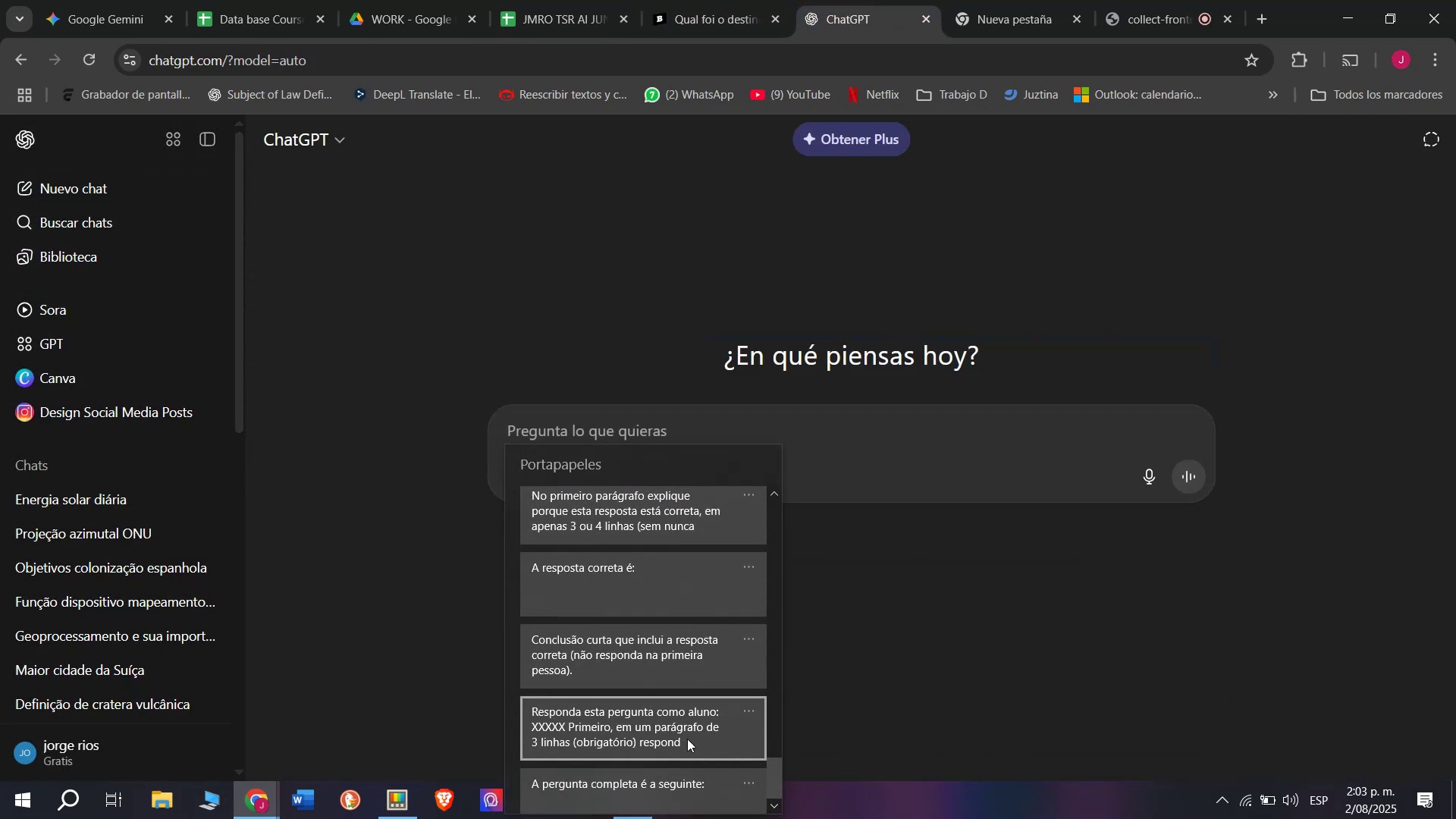 
left_click([687, 737])
 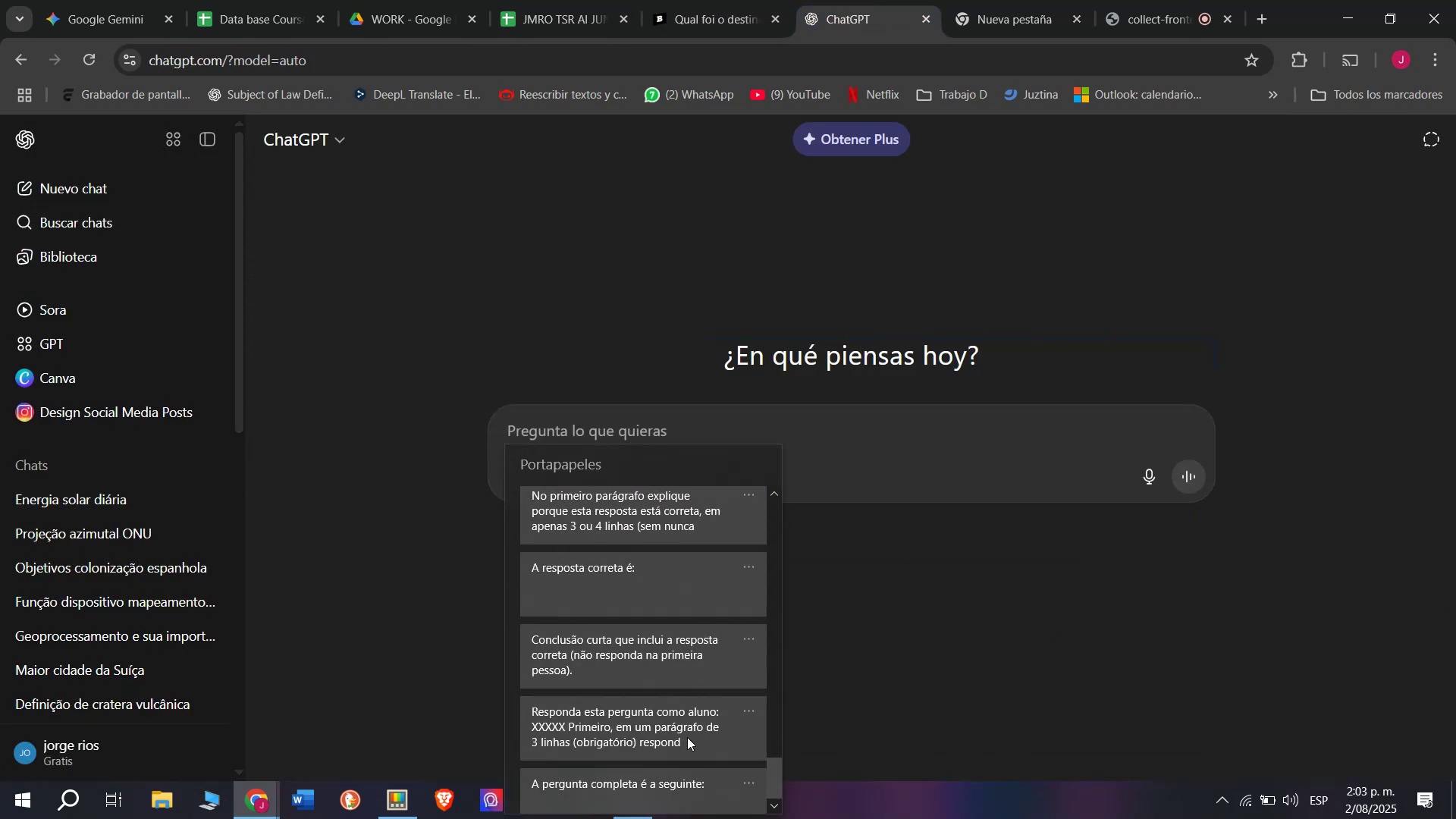 
key(Control+ControlLeft)
 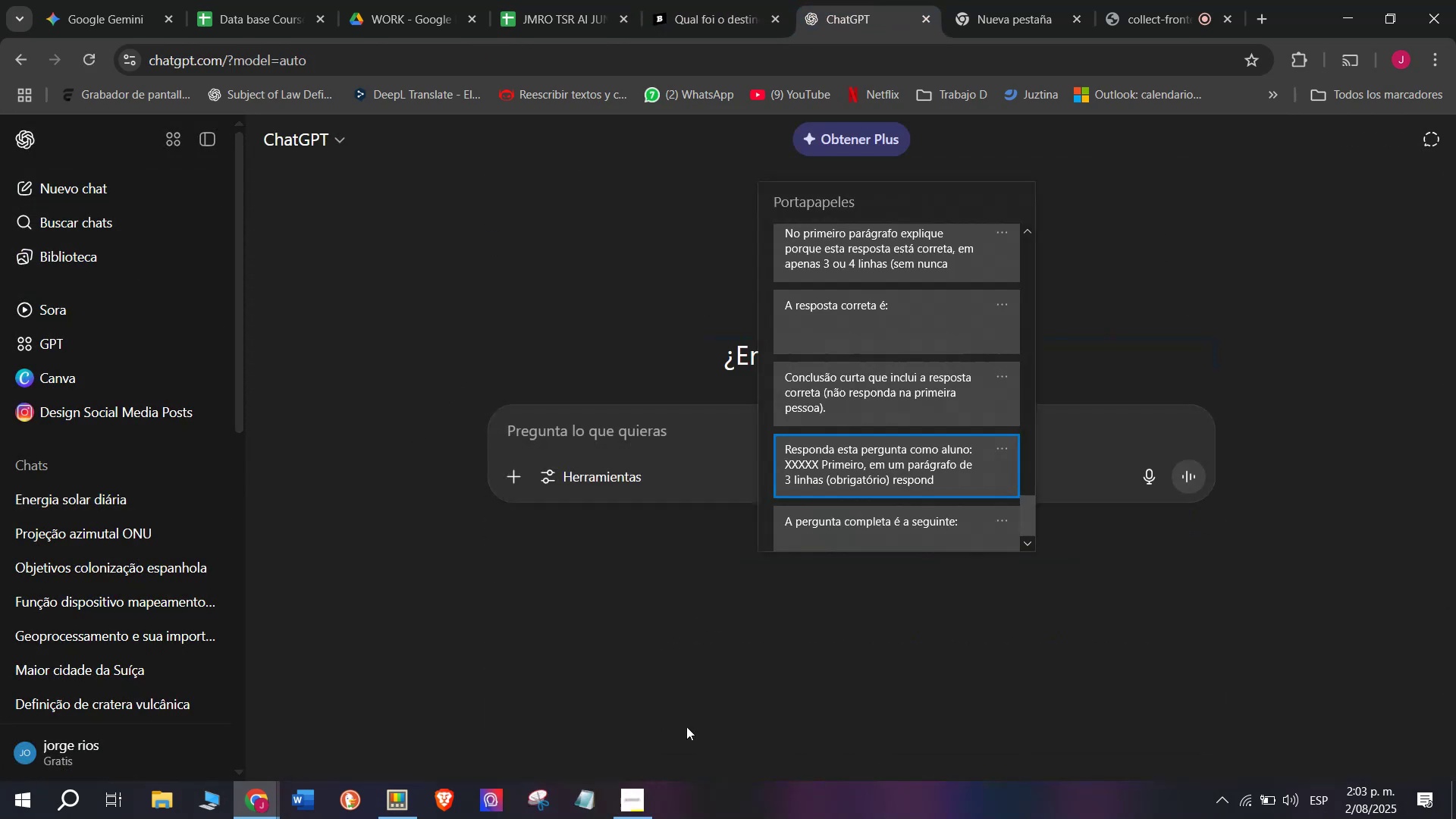 
key(Control+V)
 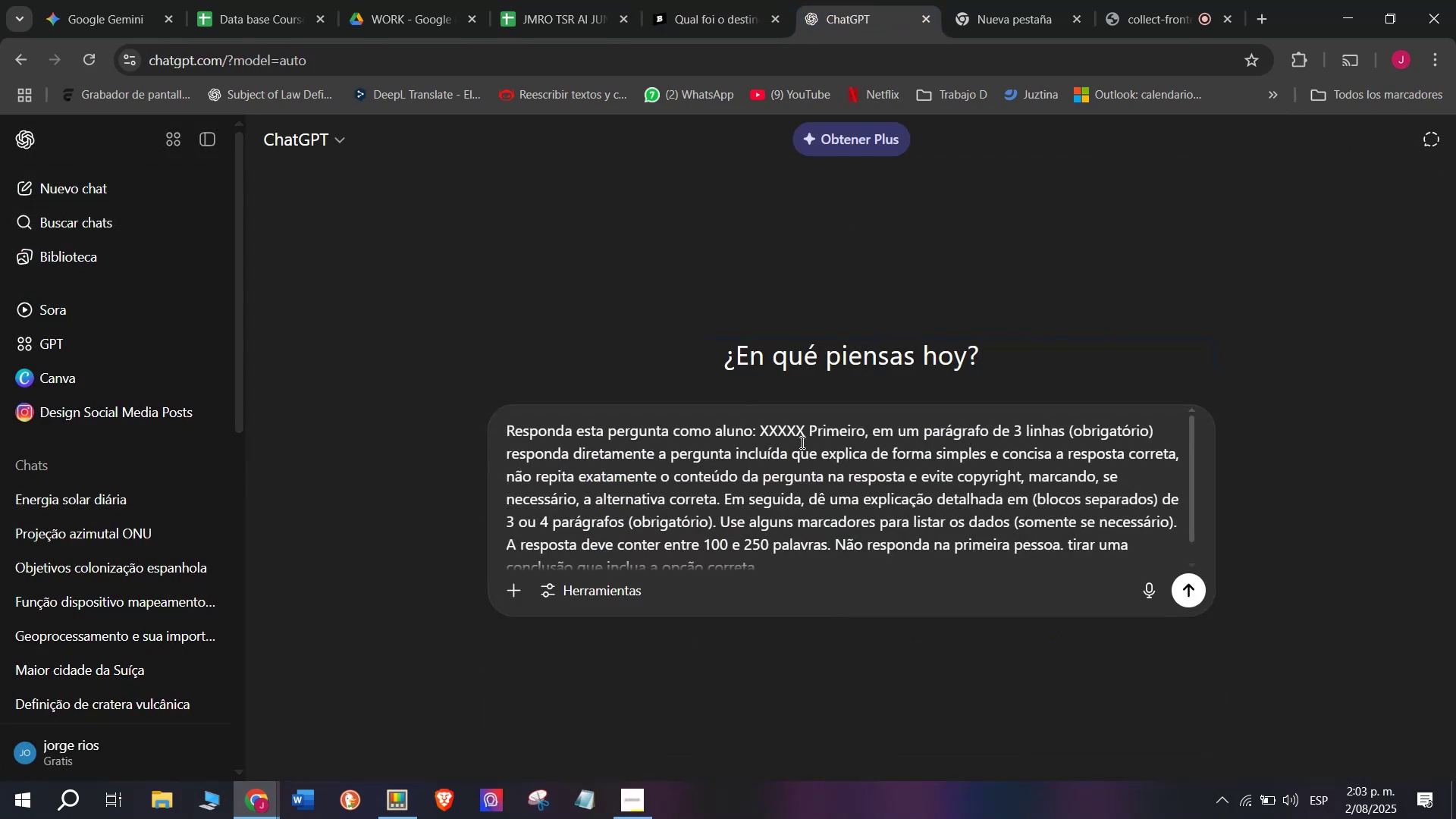 
left_click_drag(start_coordinate=[808, 425], to_coordinate=[763, 424])
 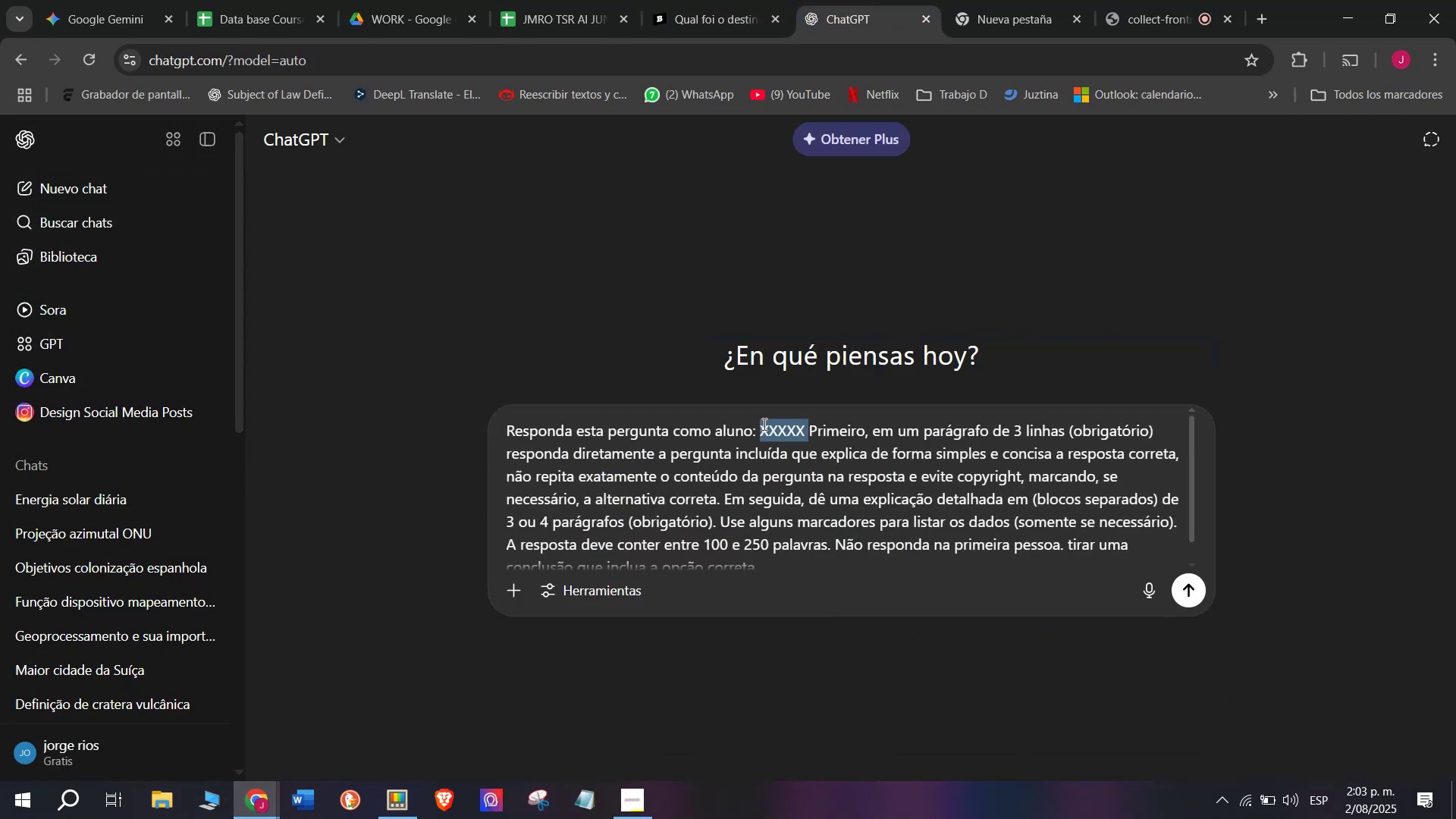 
key(Meta+V)
 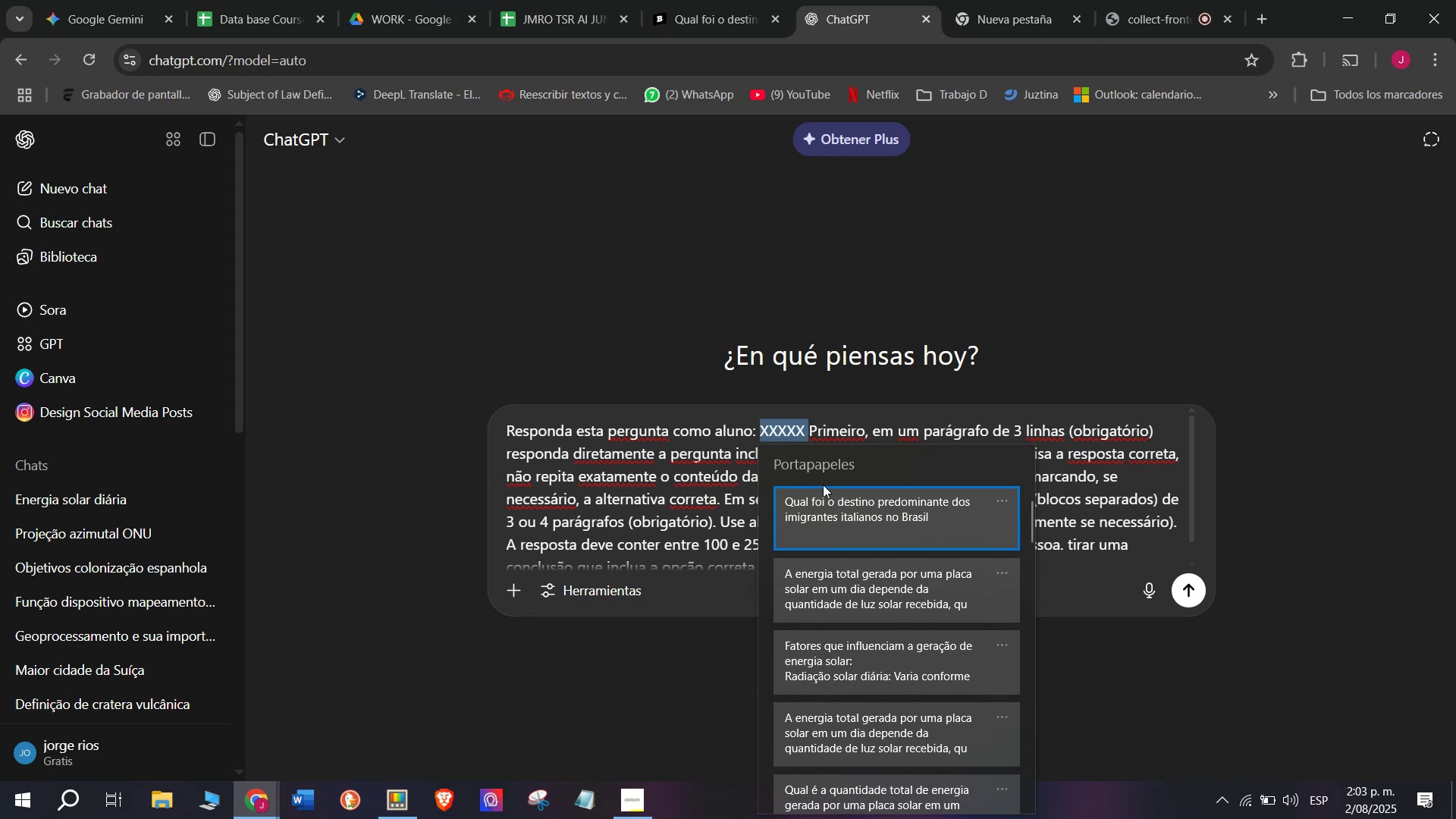 
left_click([824, 494])
 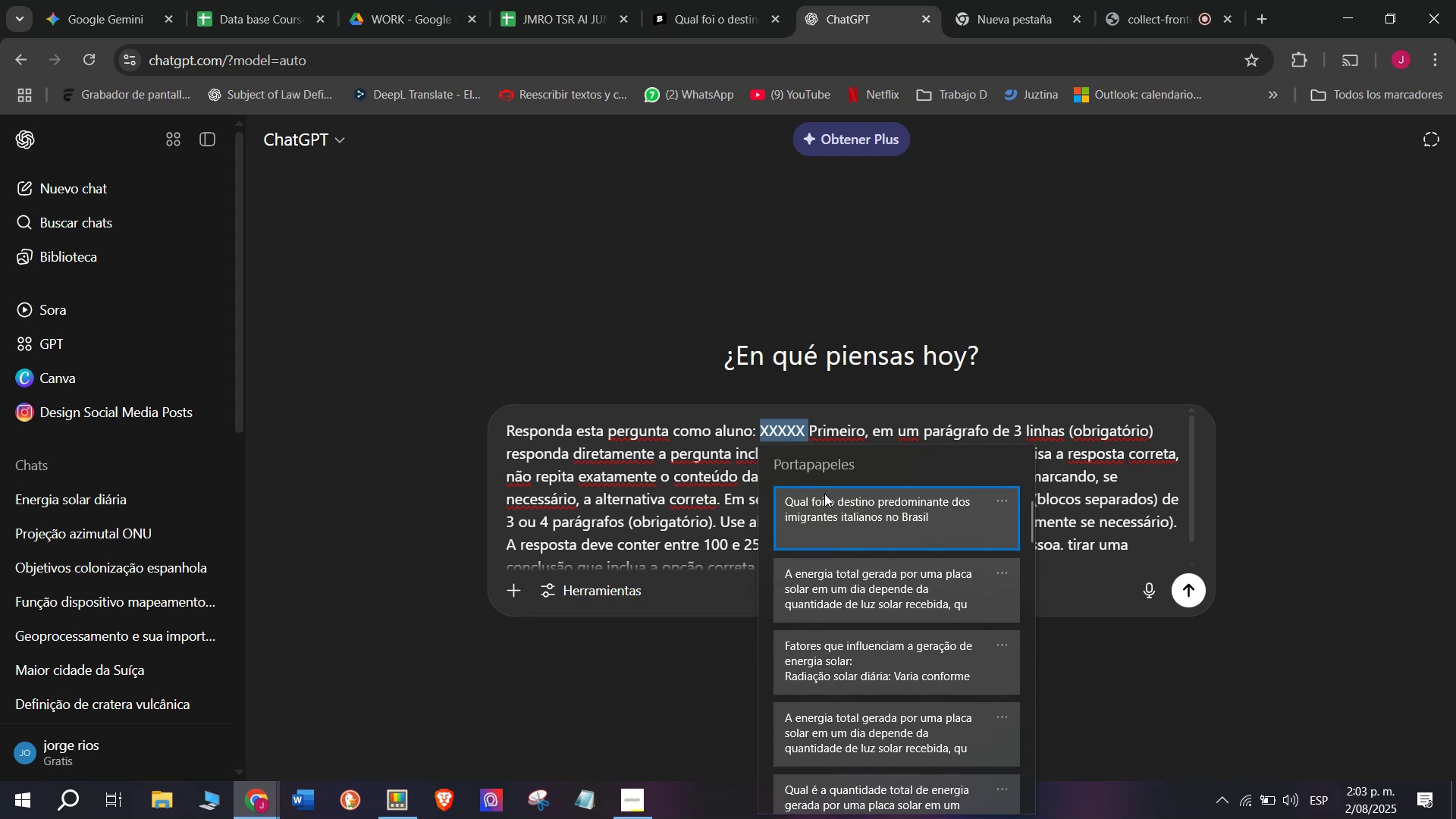 
key(Control+ControlLeft)
 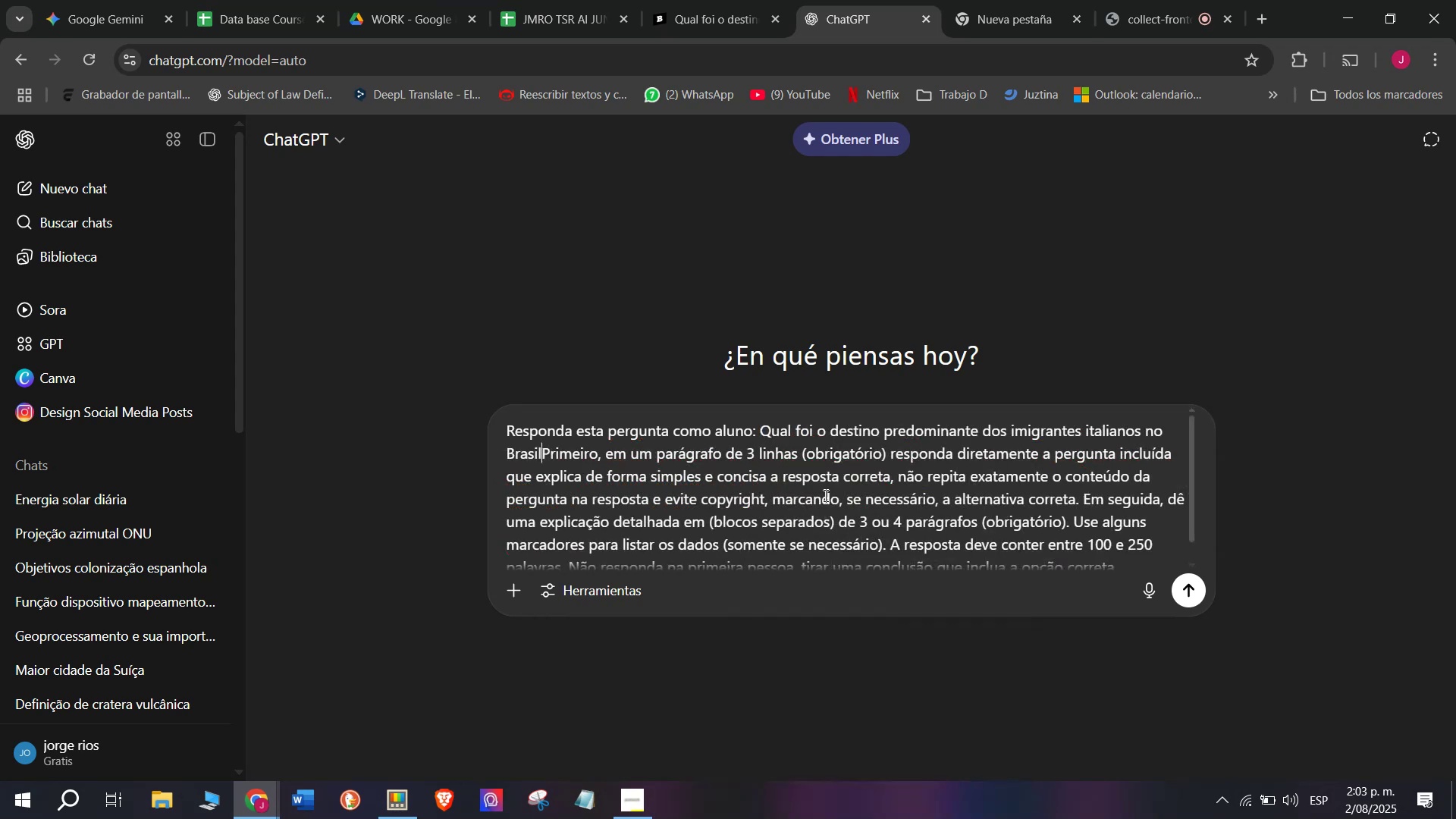 
key(Control+V)
 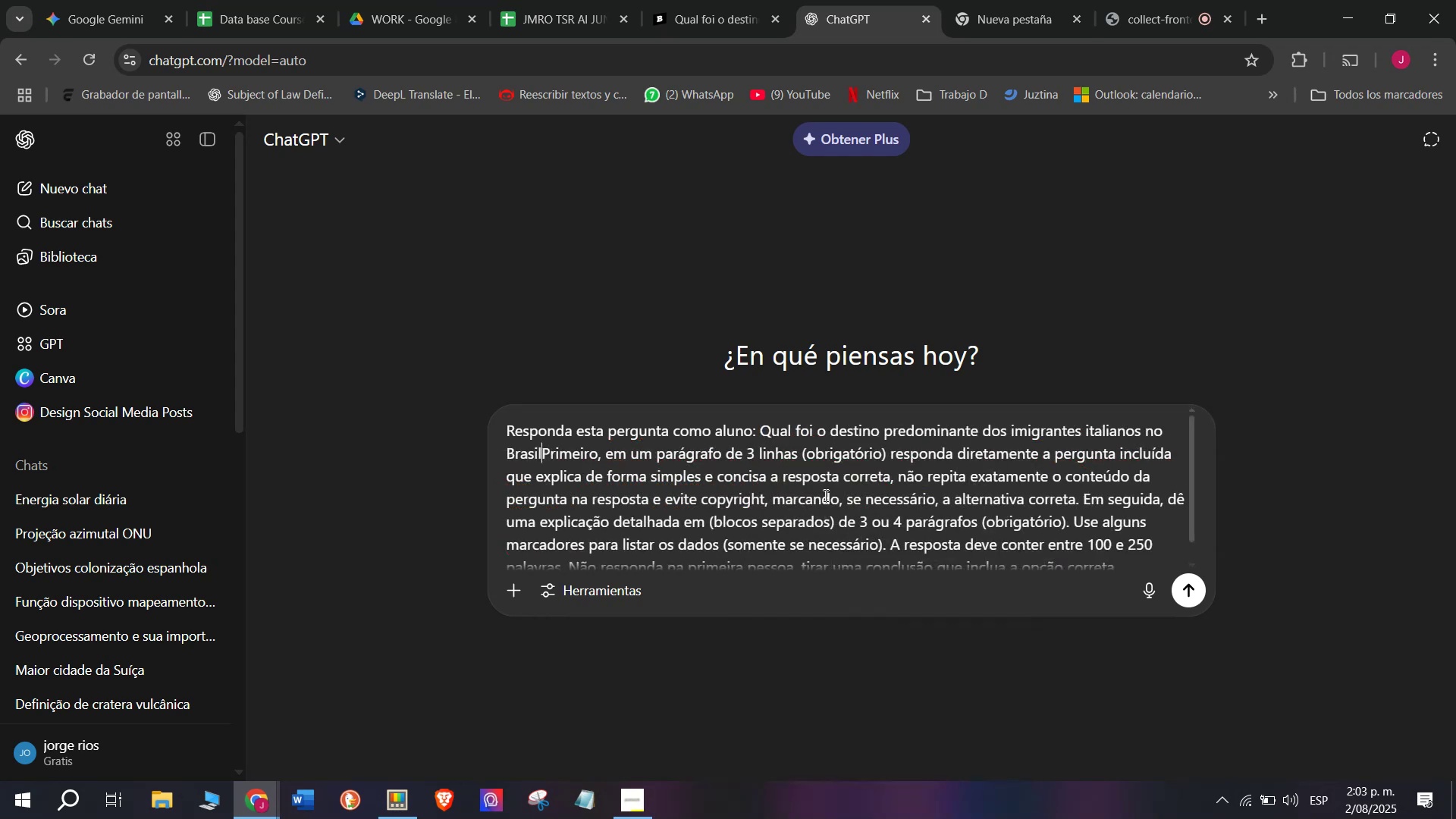 
key(Enter)
 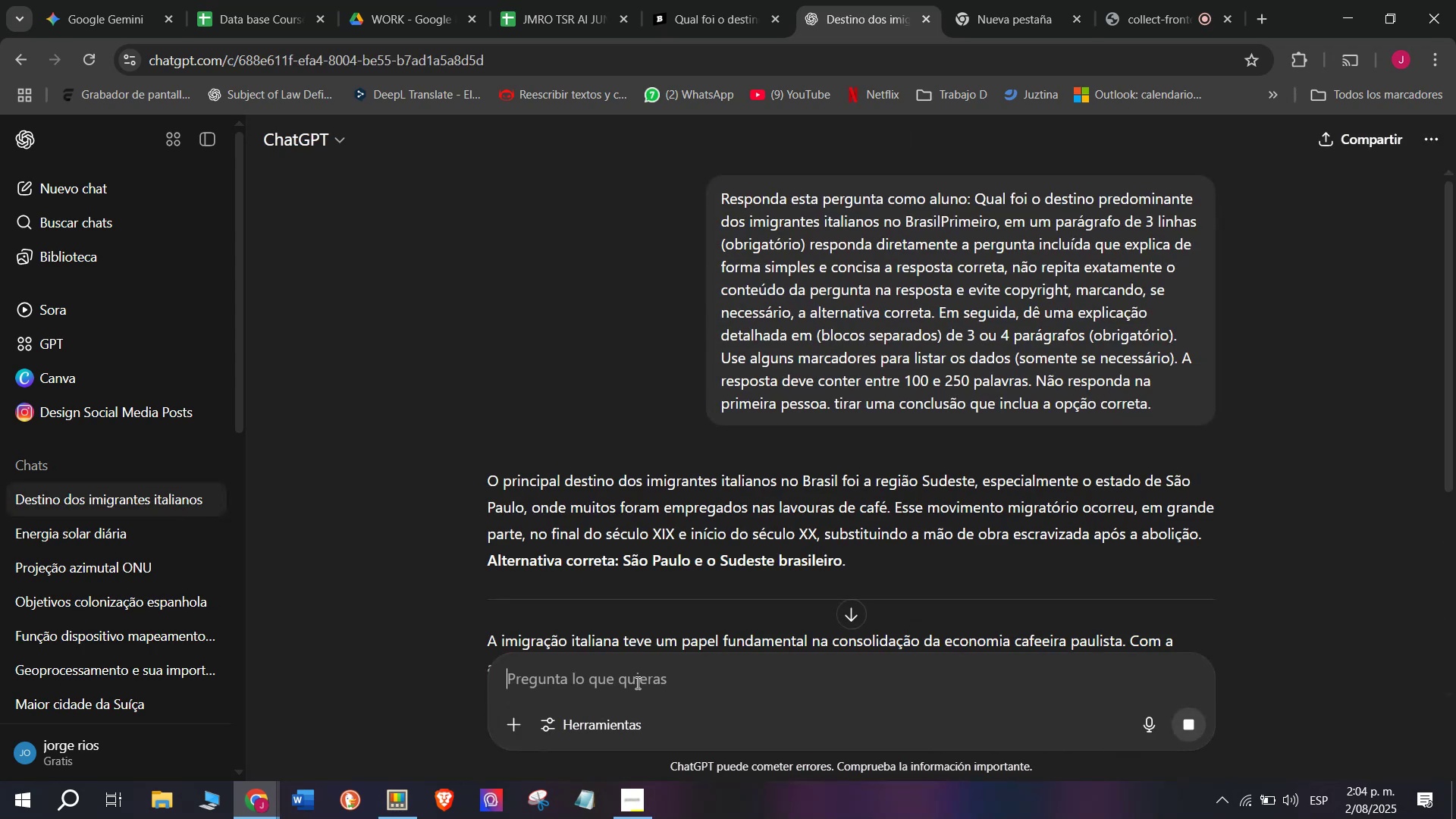 
wait(11.77)
 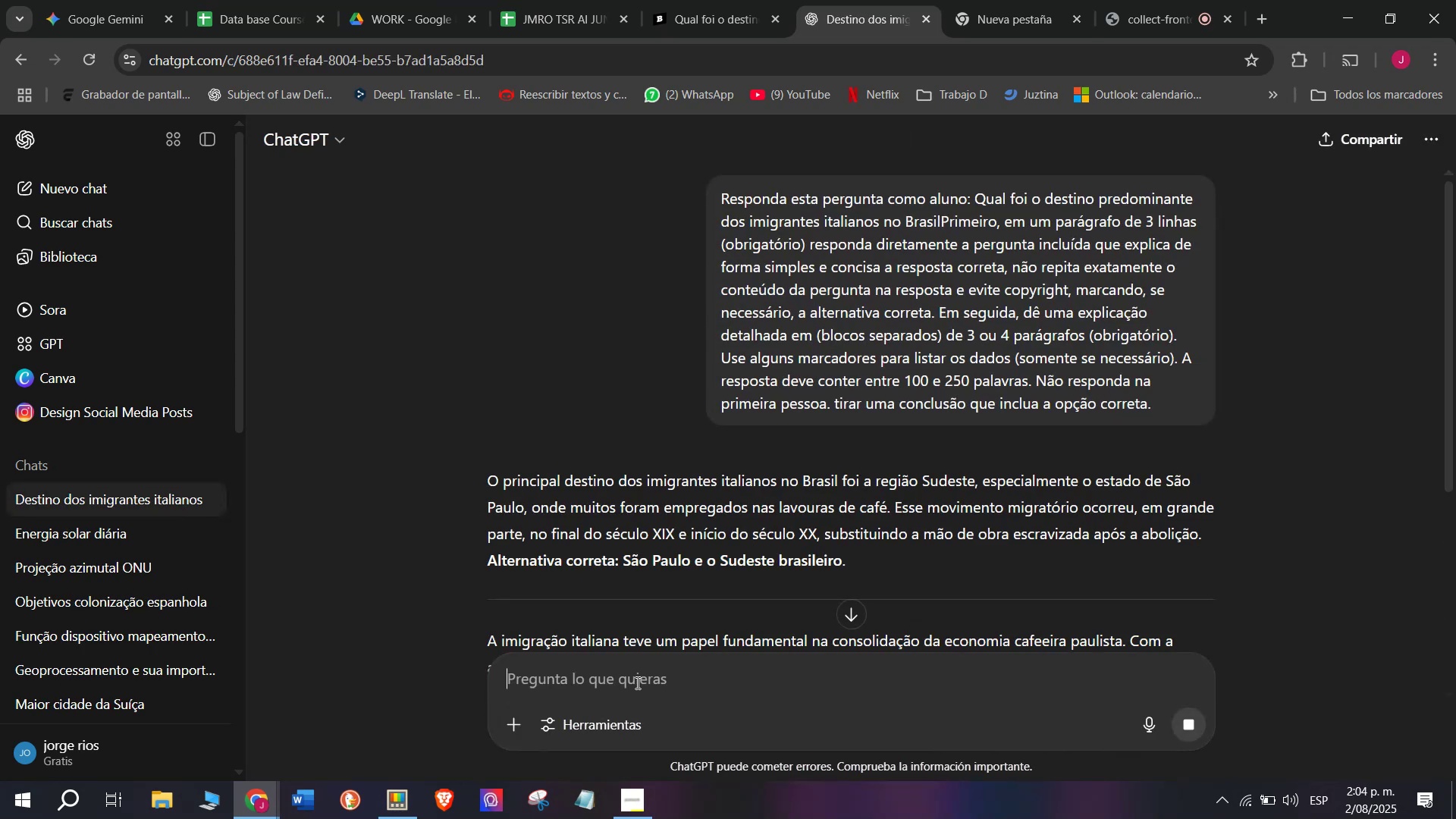 
scroll: coordinate [618, 522], scroll_direction: down, amount: 1.0
 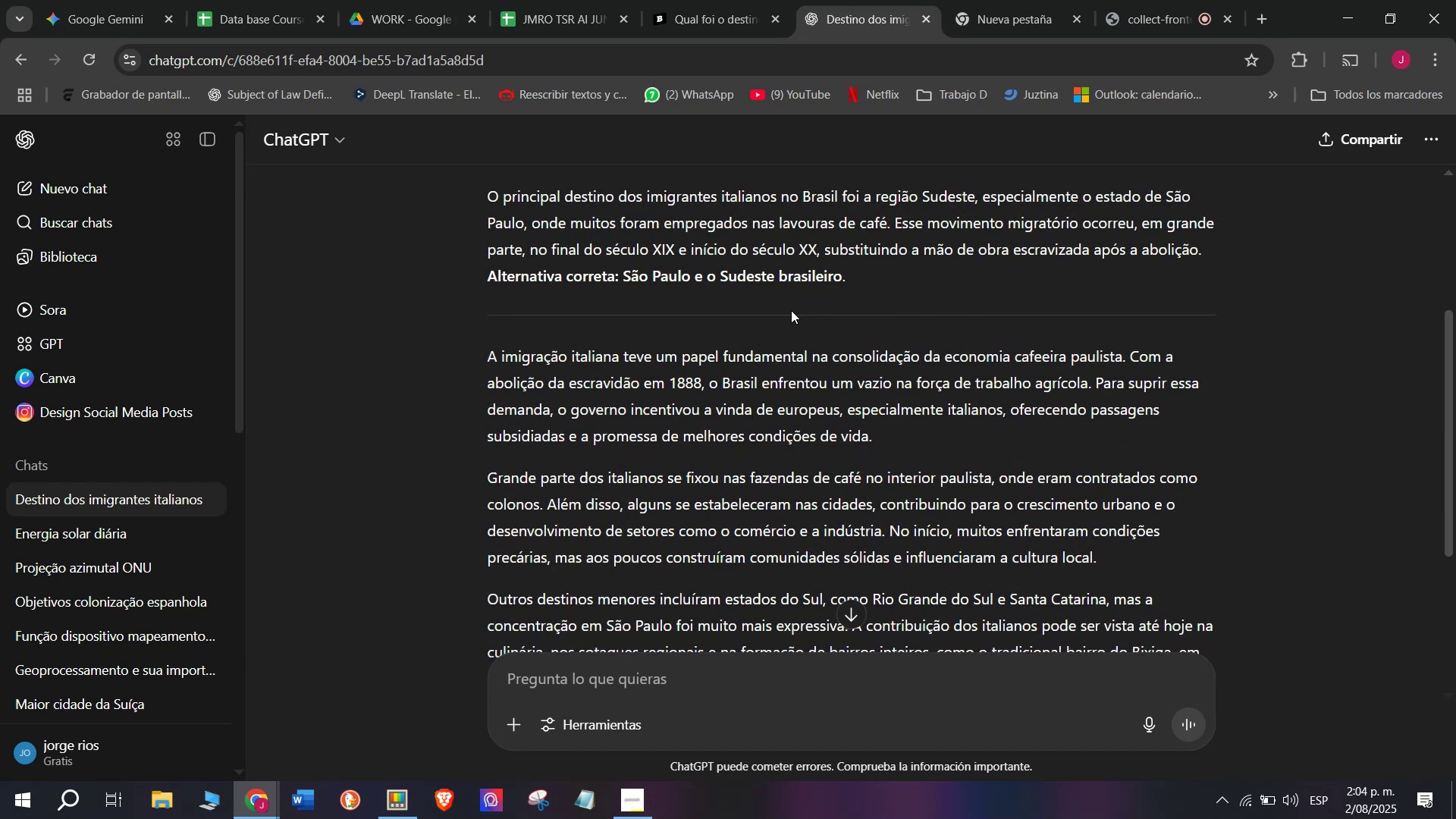 
left_click([692, 0])
 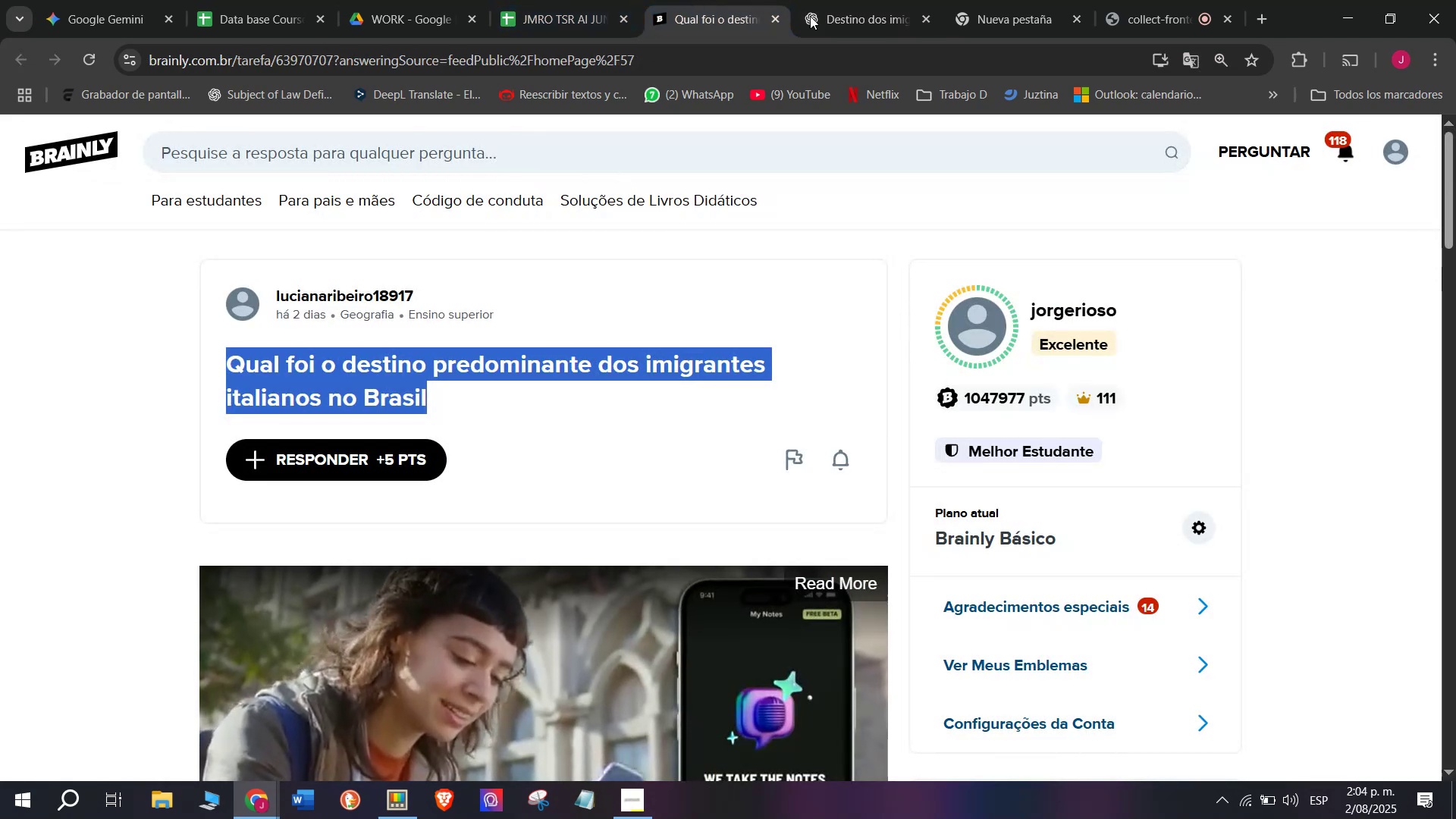 
left_click([912, 0])
 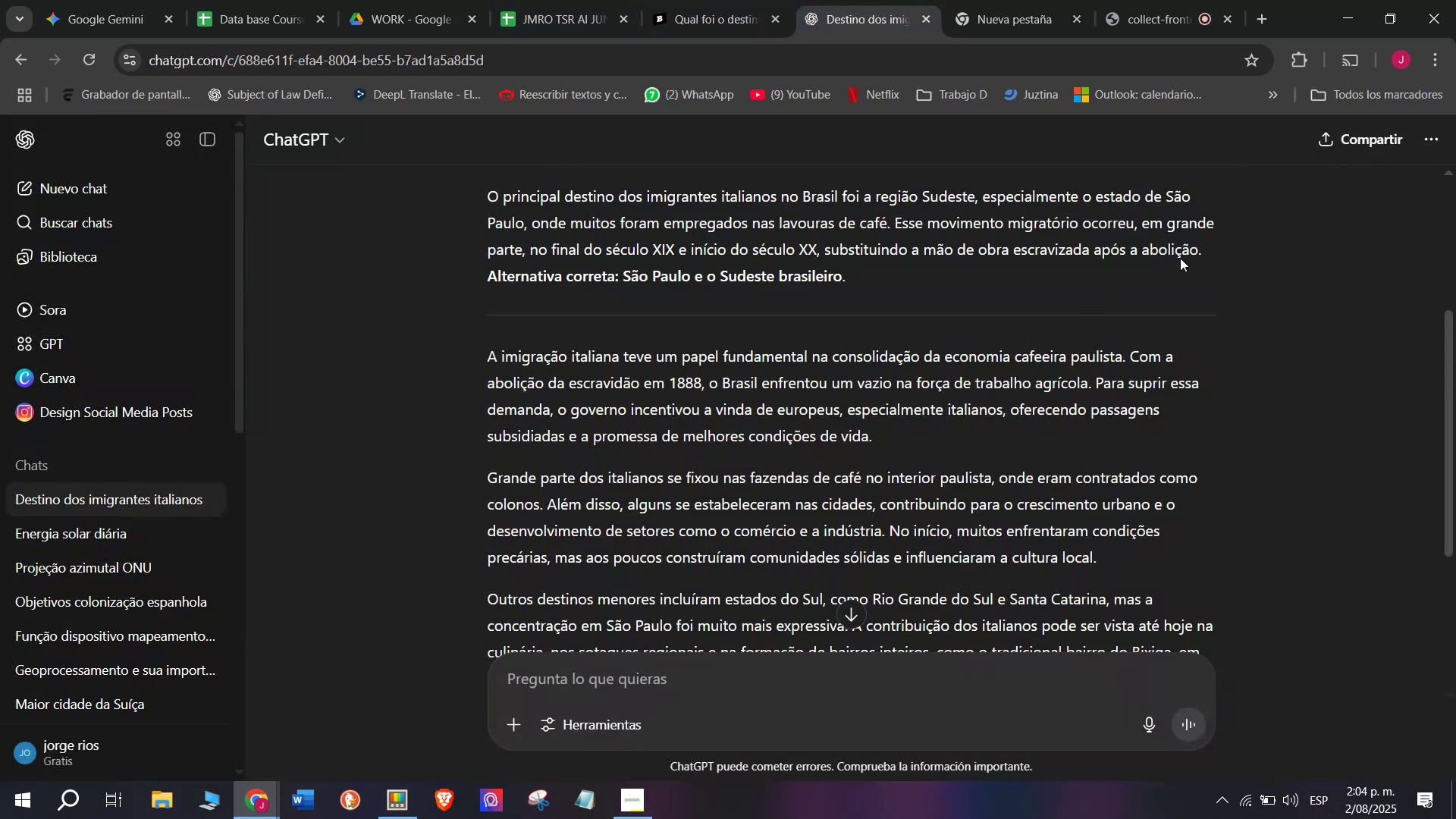 
left_click_drag(start_coordinate=[1204, 249], to_coordinate=[474, 184])
 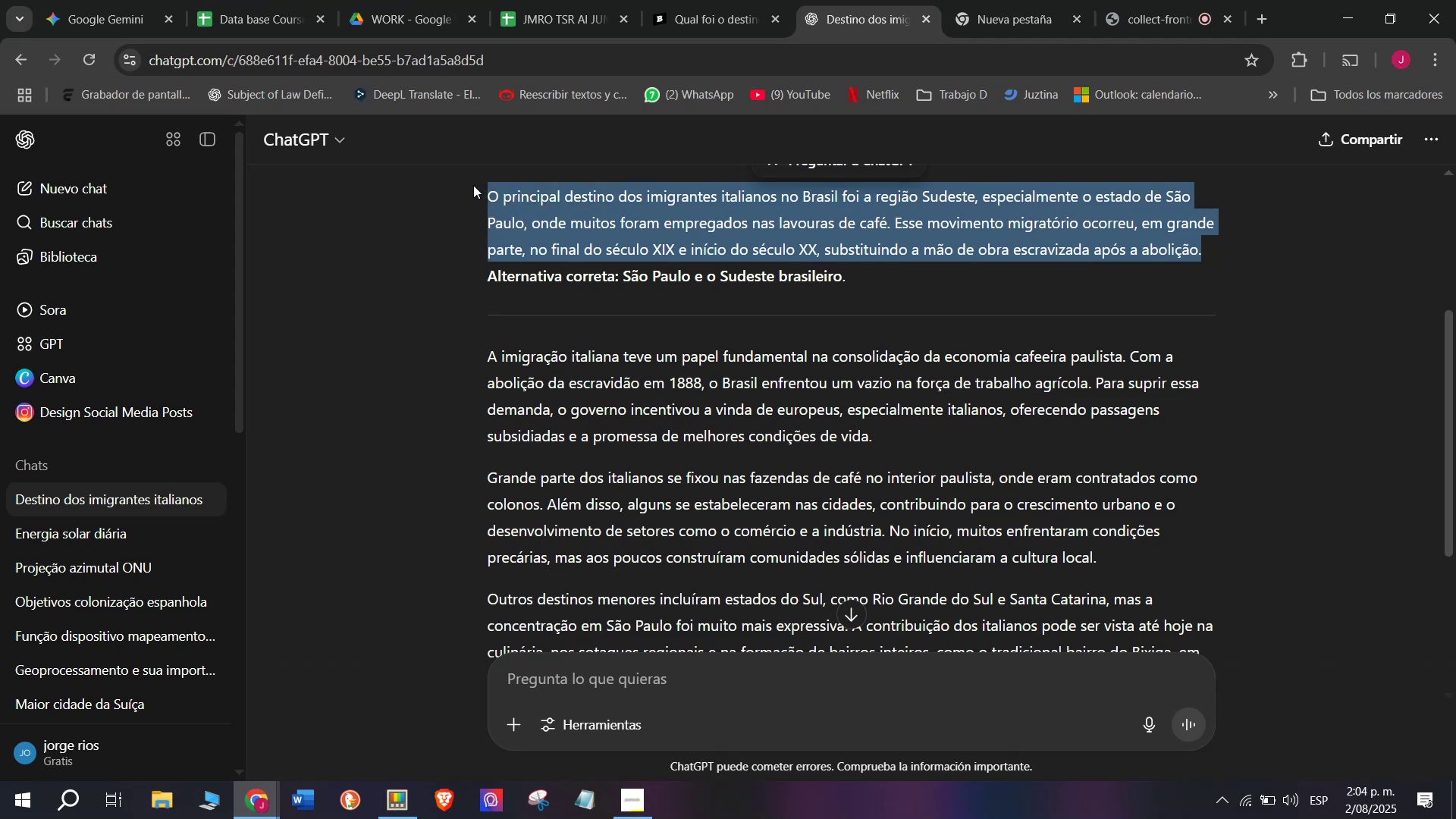 
key(Control+C)
 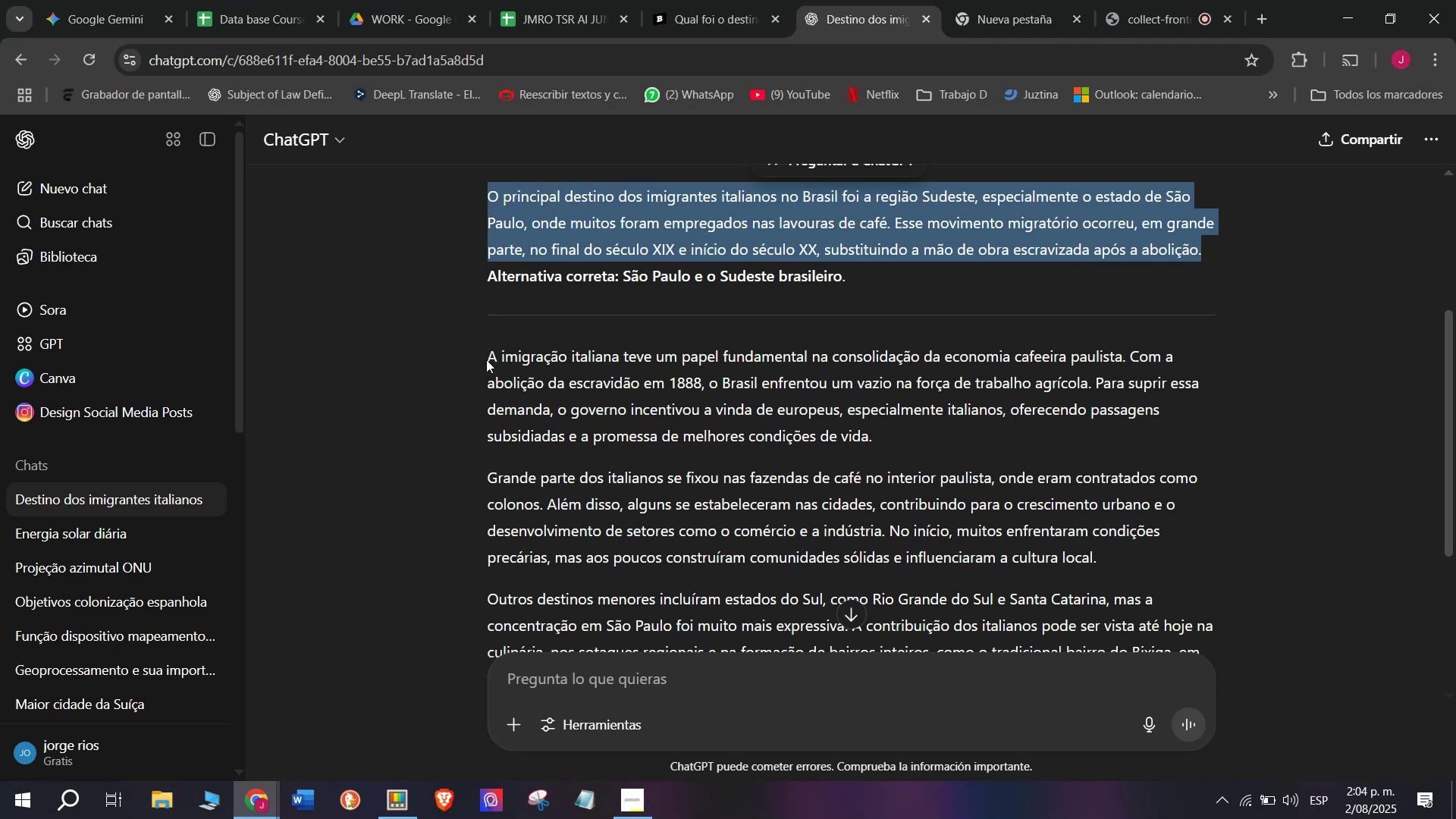 
left_click_drag(start_coordinate=[469, 350], to_coordinate=[1109, 551])
 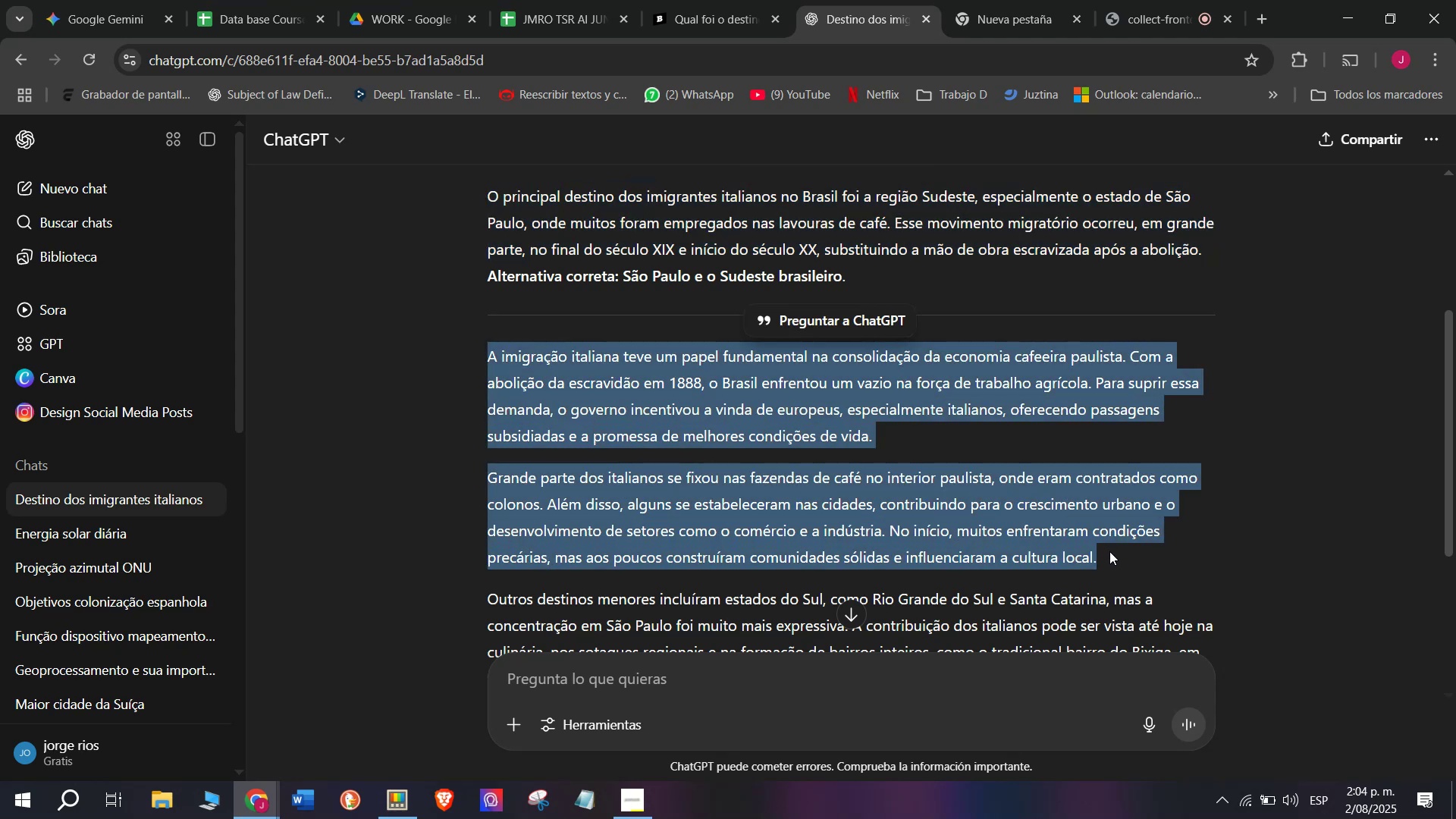 
key(Control+C)
 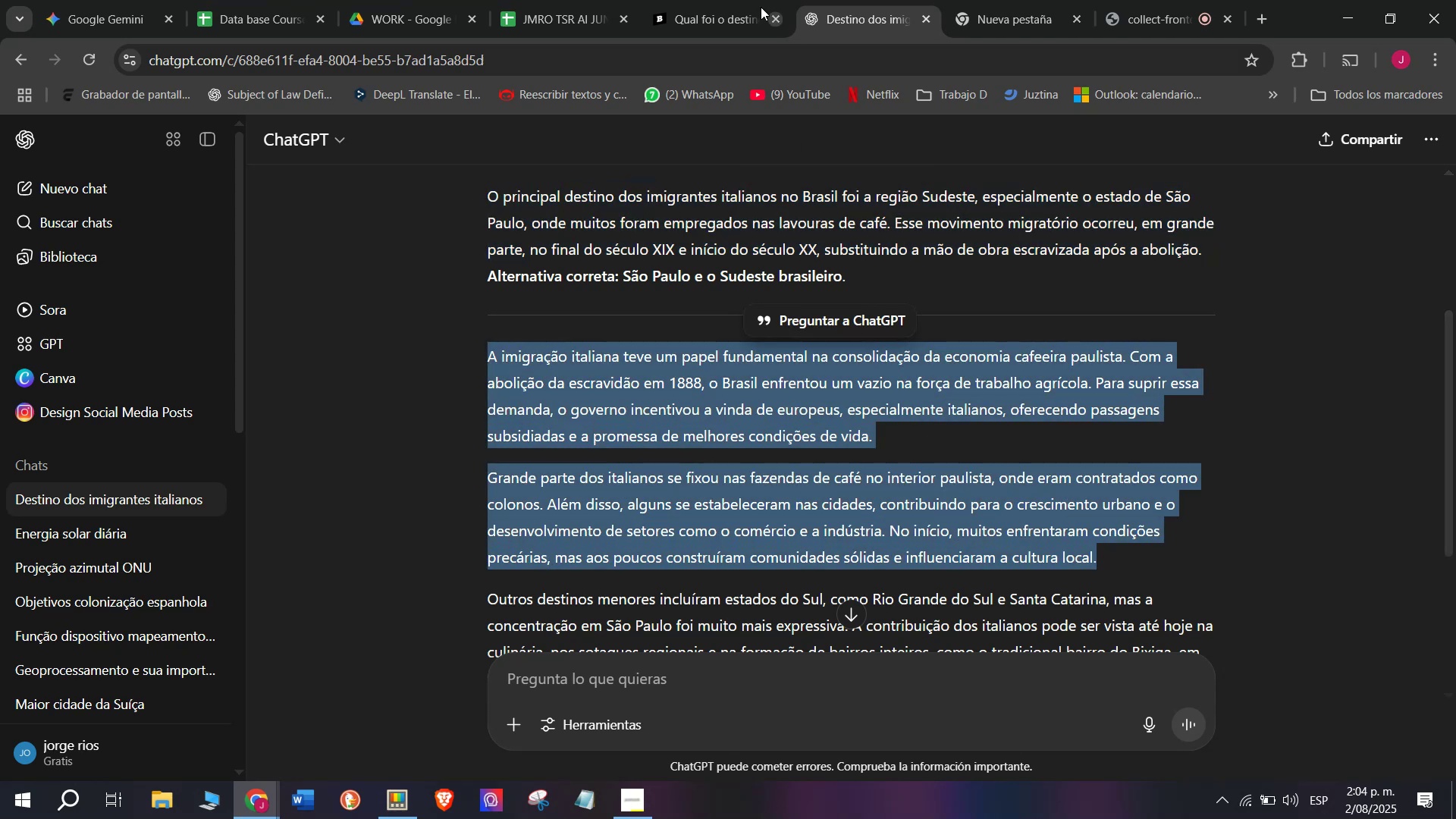 
left_click([711, 0])
 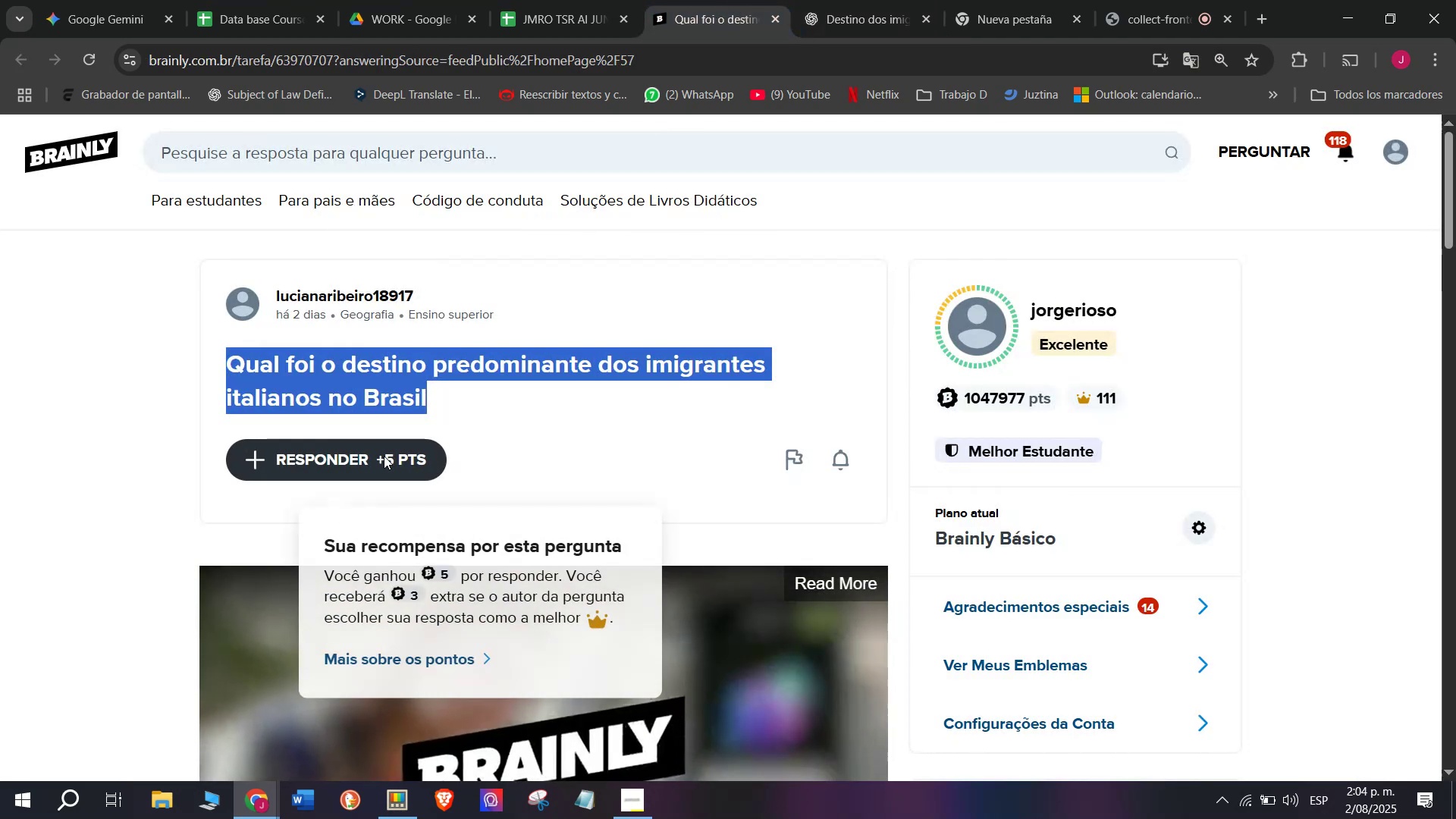 
left_click_drag(start_coordinate=[731, 395], to_coordinate=[524, 200])
 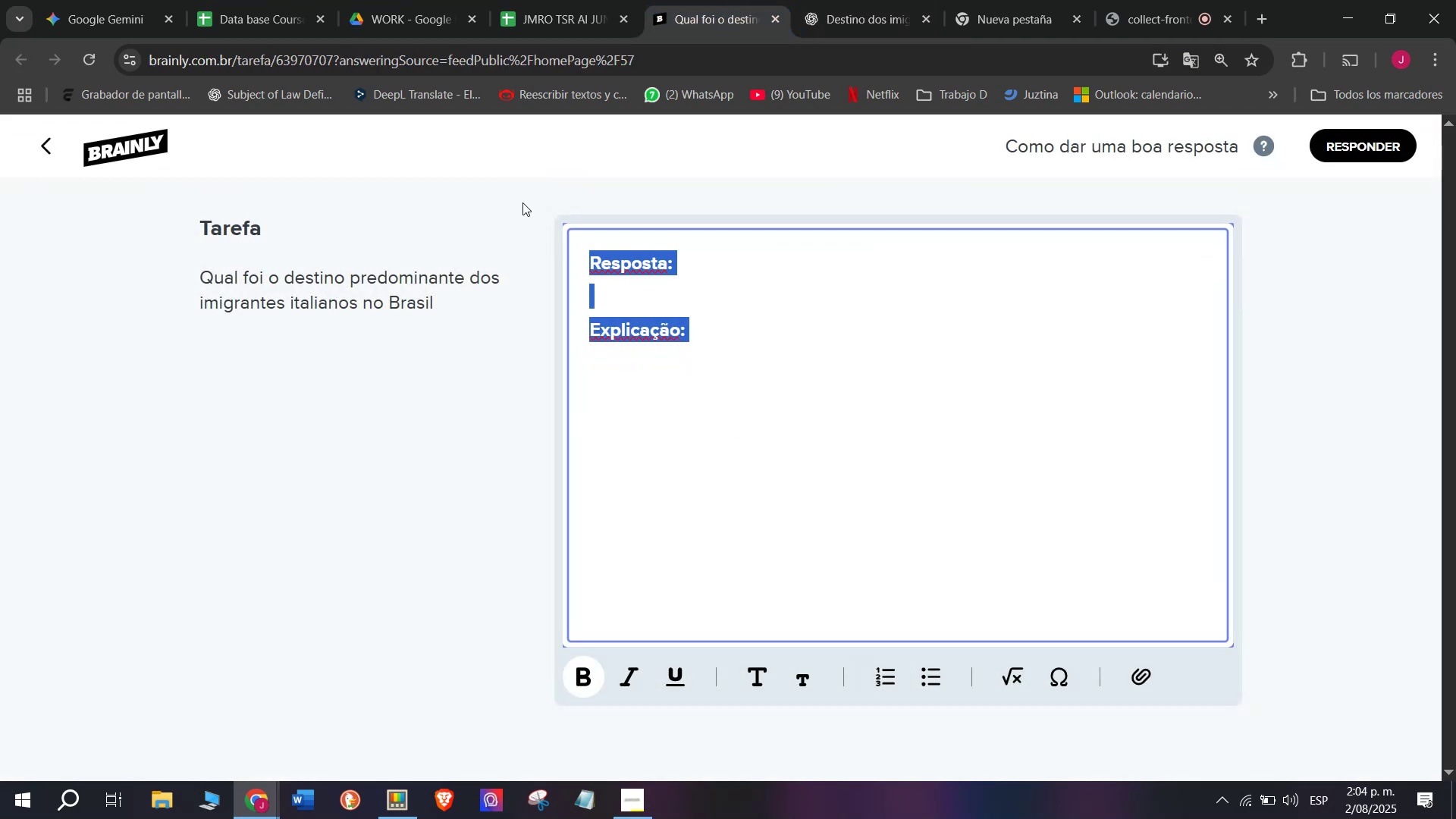 
key(Meta+V)
 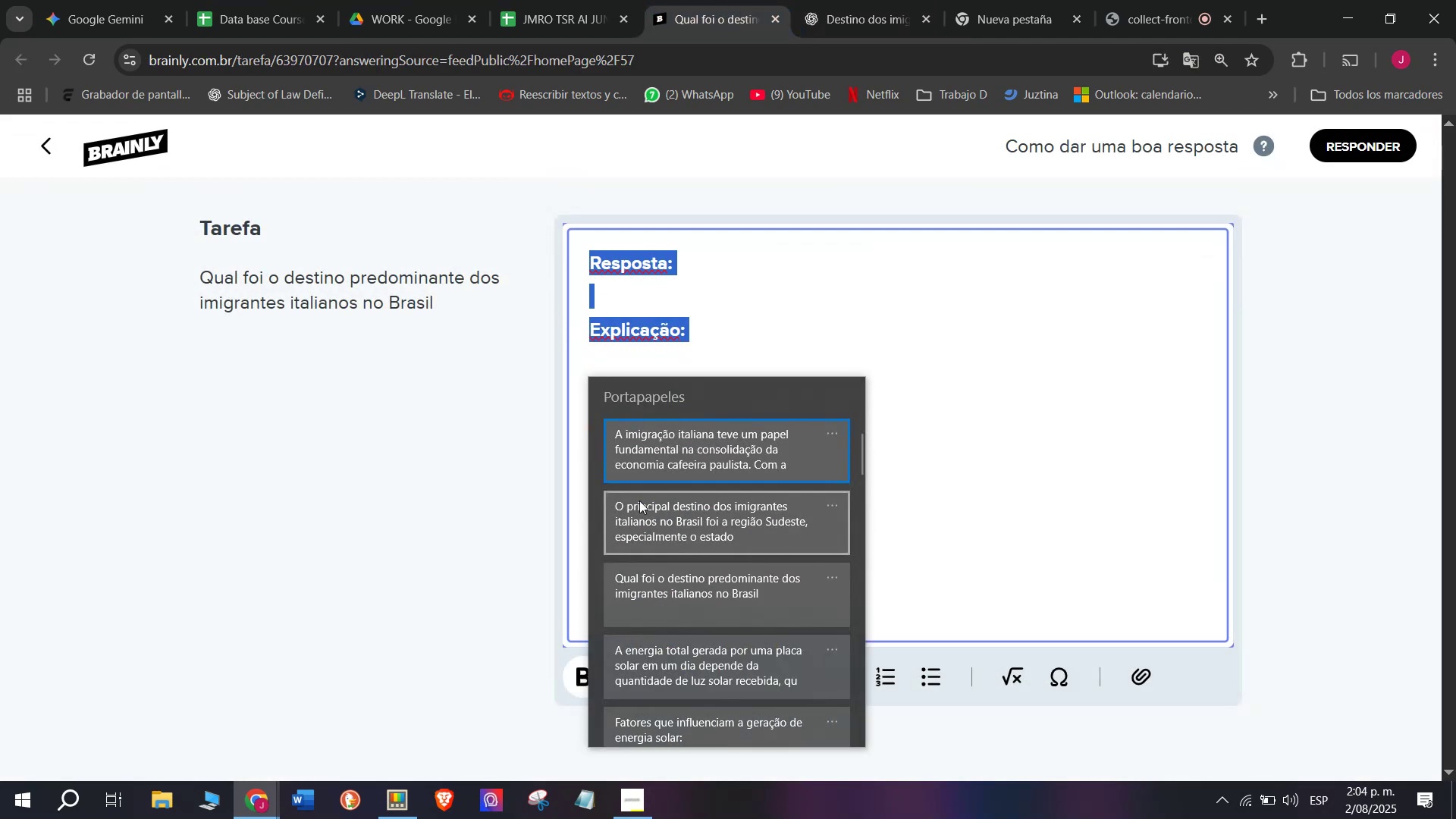 
key(Control+ControlLeft)
 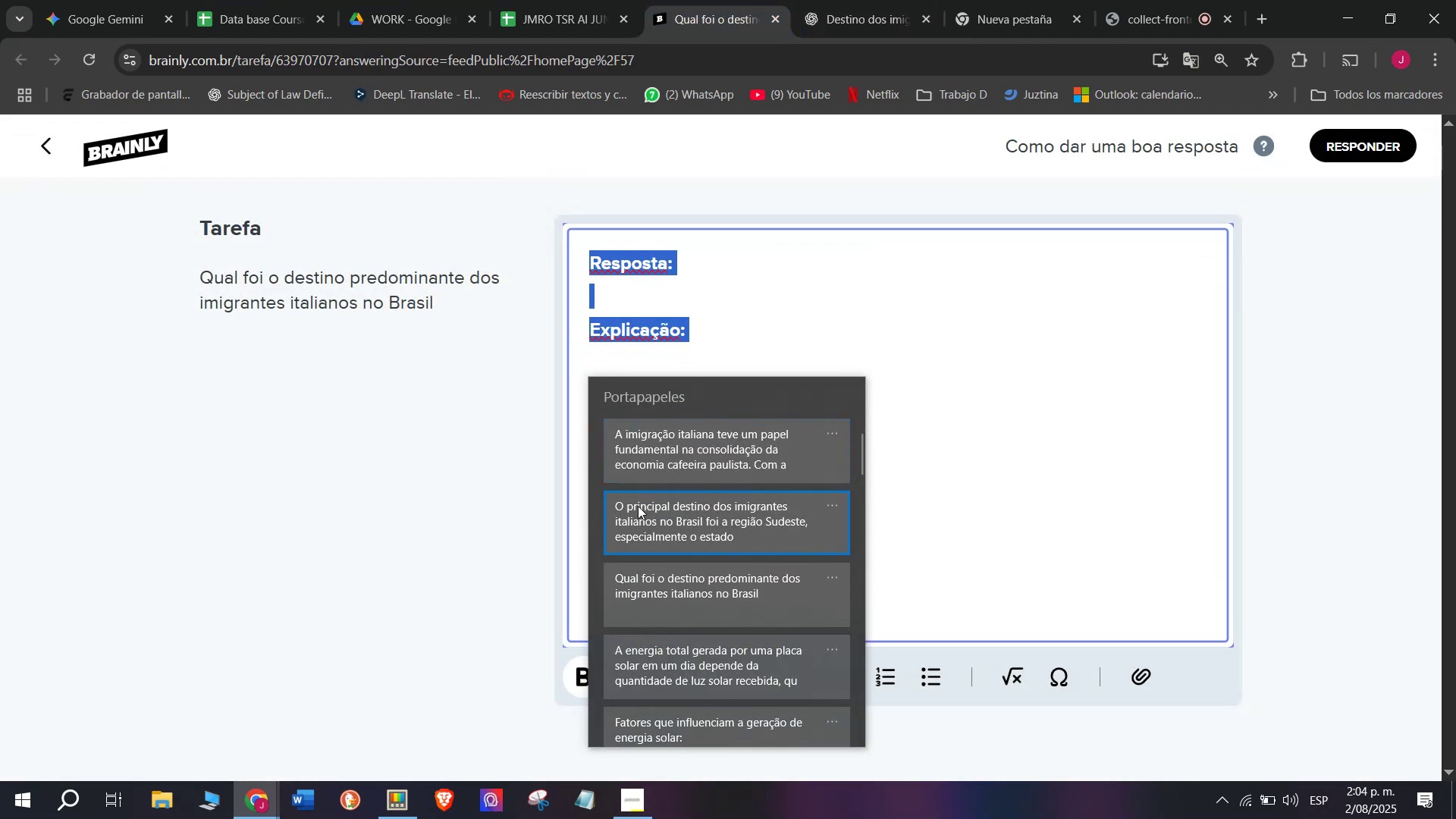 
key(Control+V)
 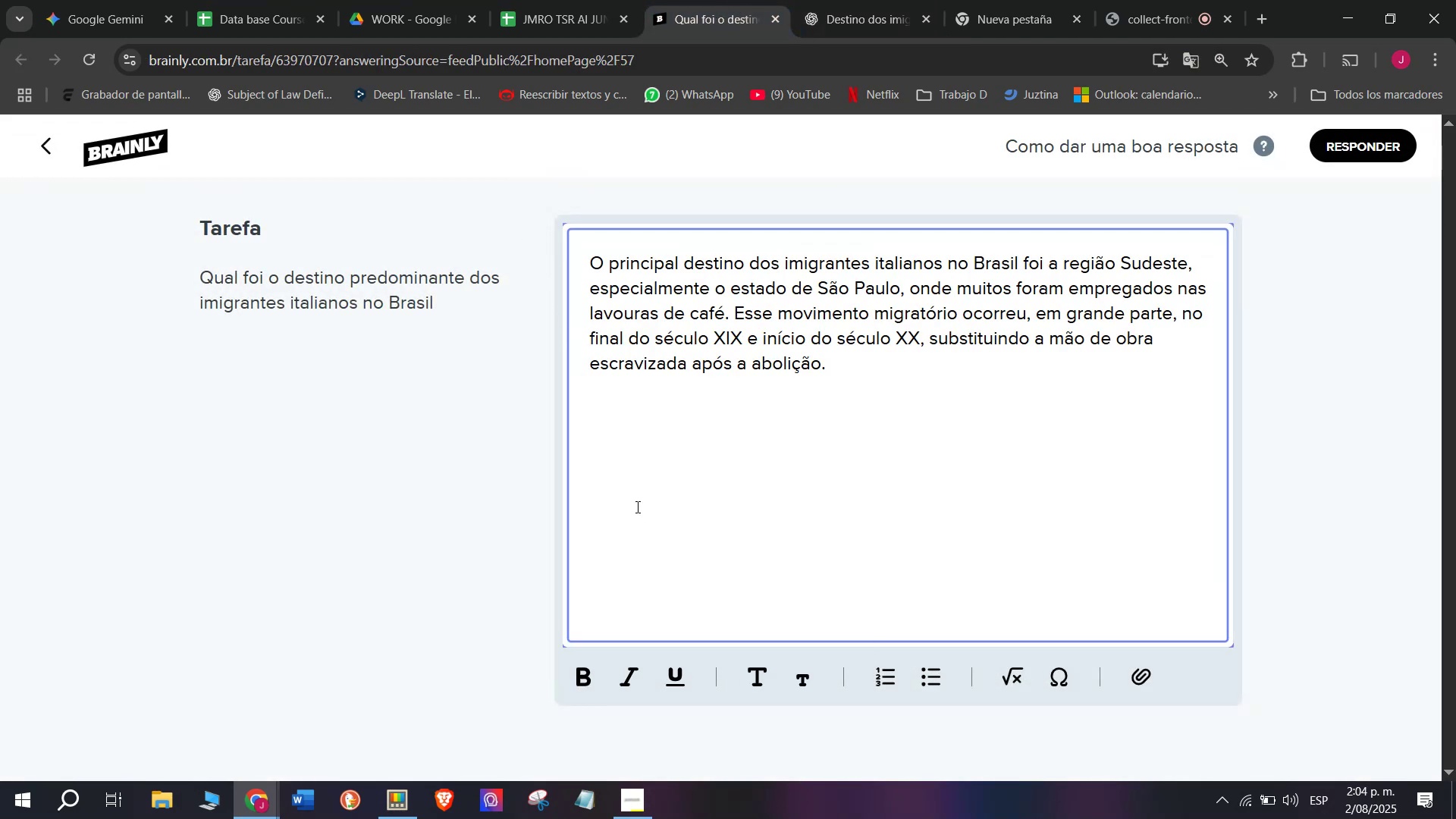 
key(Enter)
 